 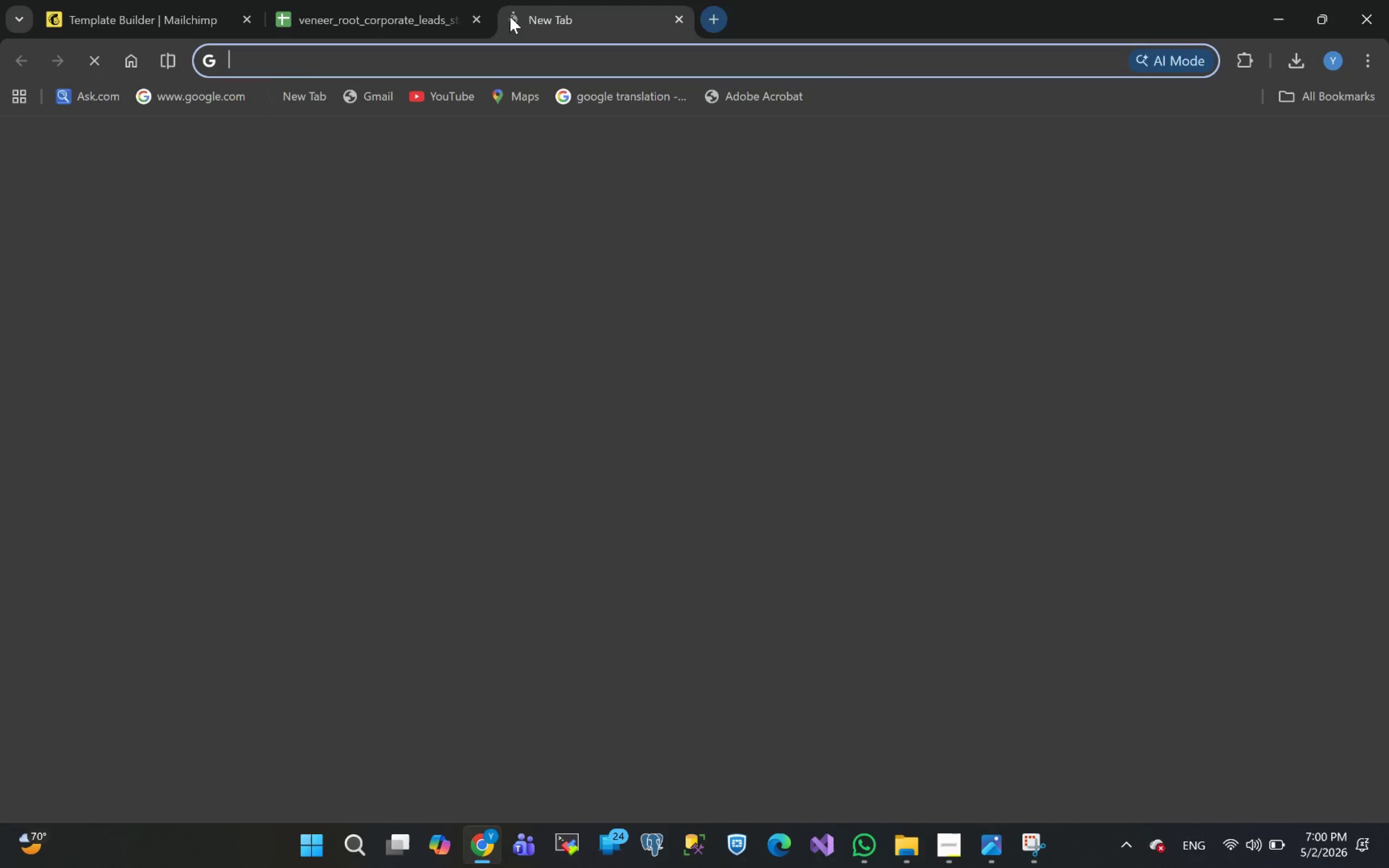 
key(Control+ControlLeft)
 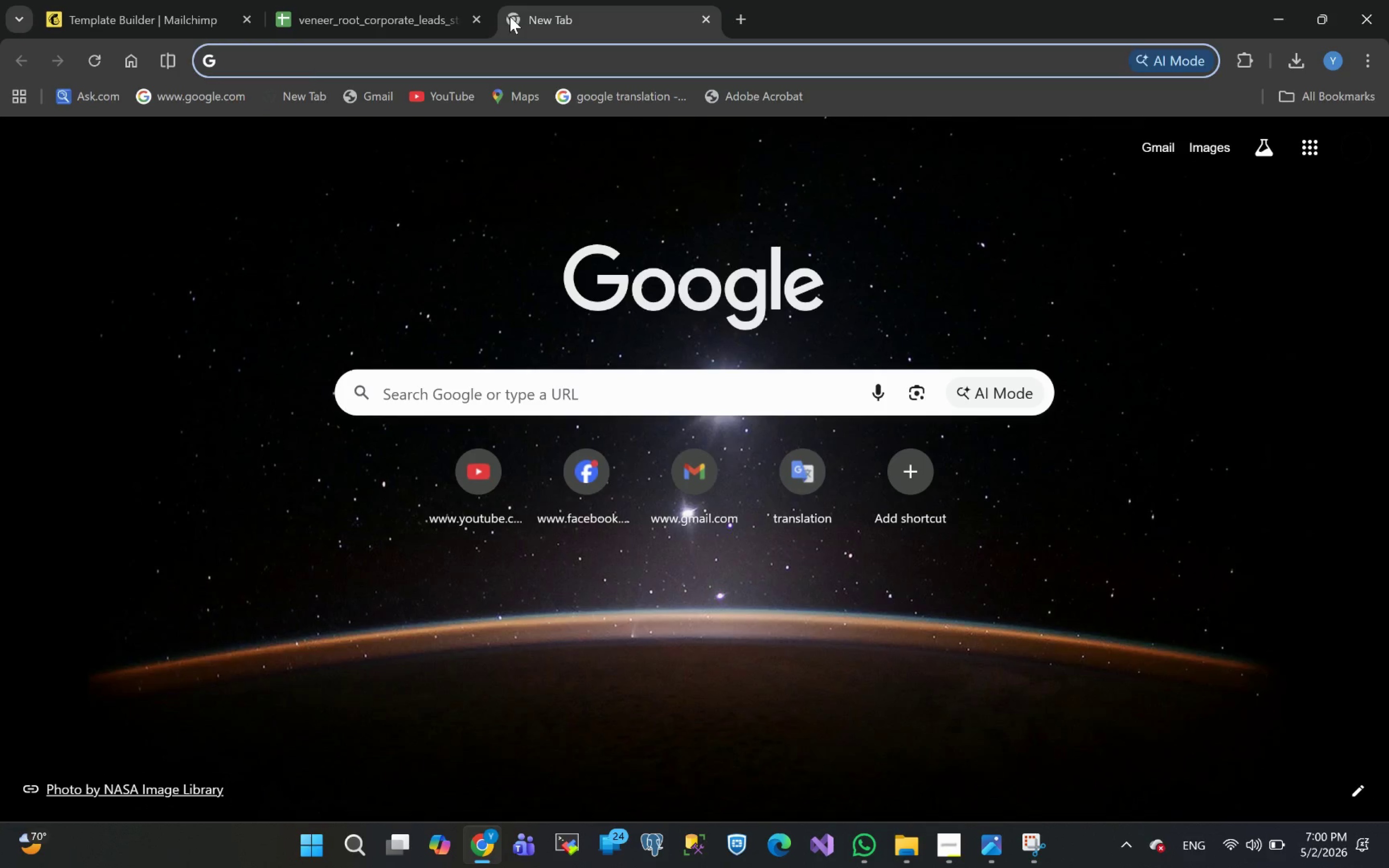 
key(Control+V)
 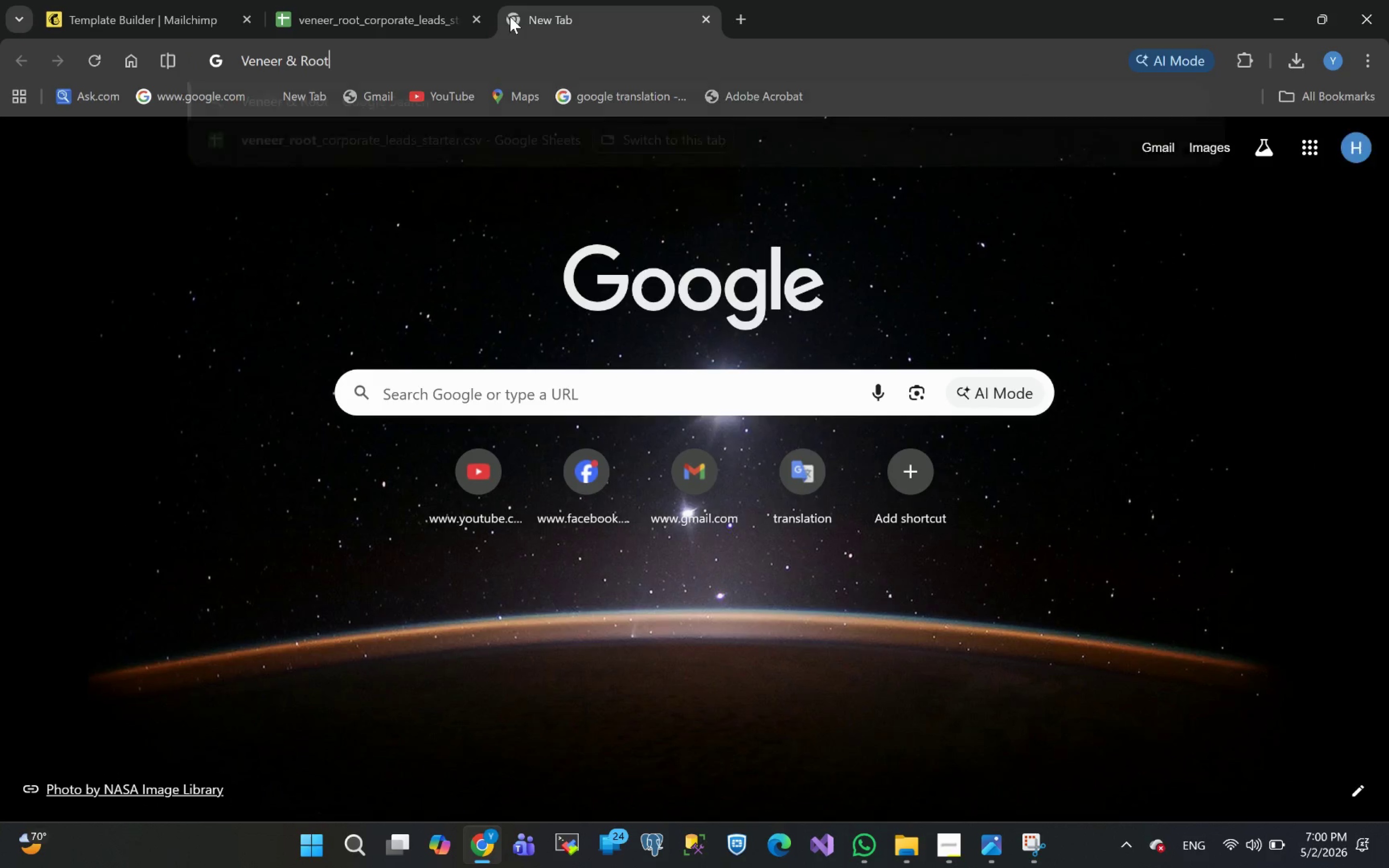 
key(Enter)
 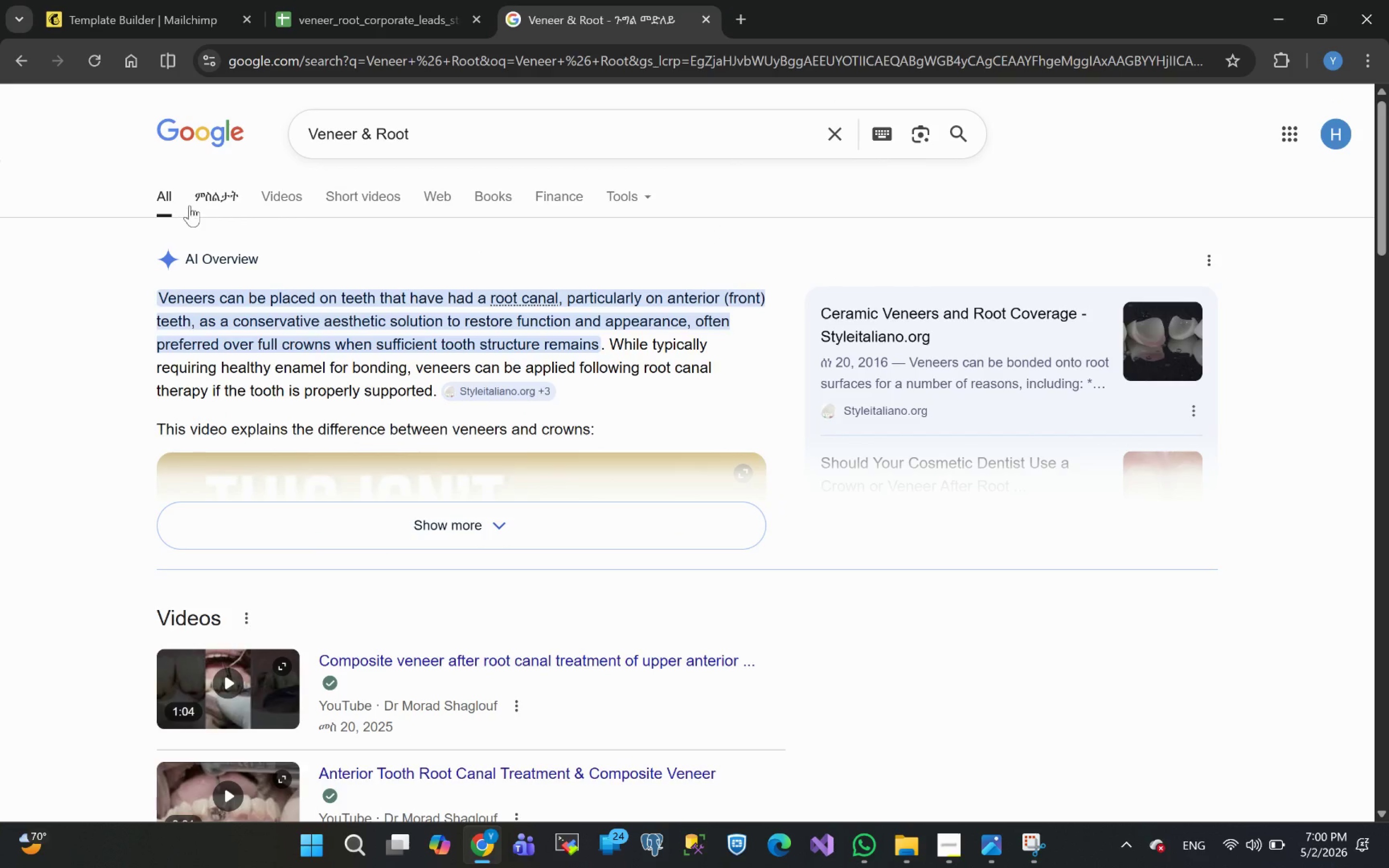 
left_click([429, 521])
 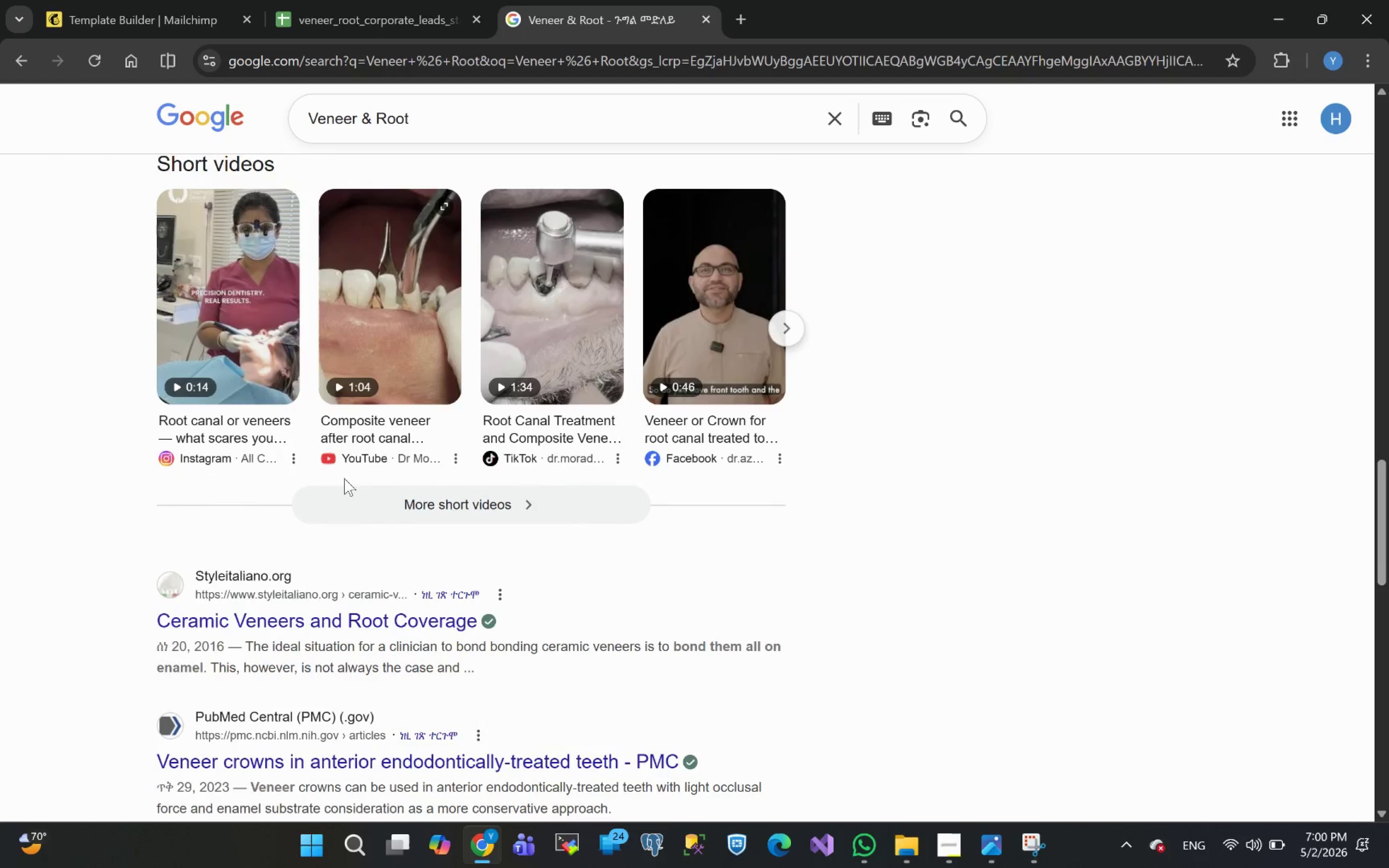 
wait(16.86)
 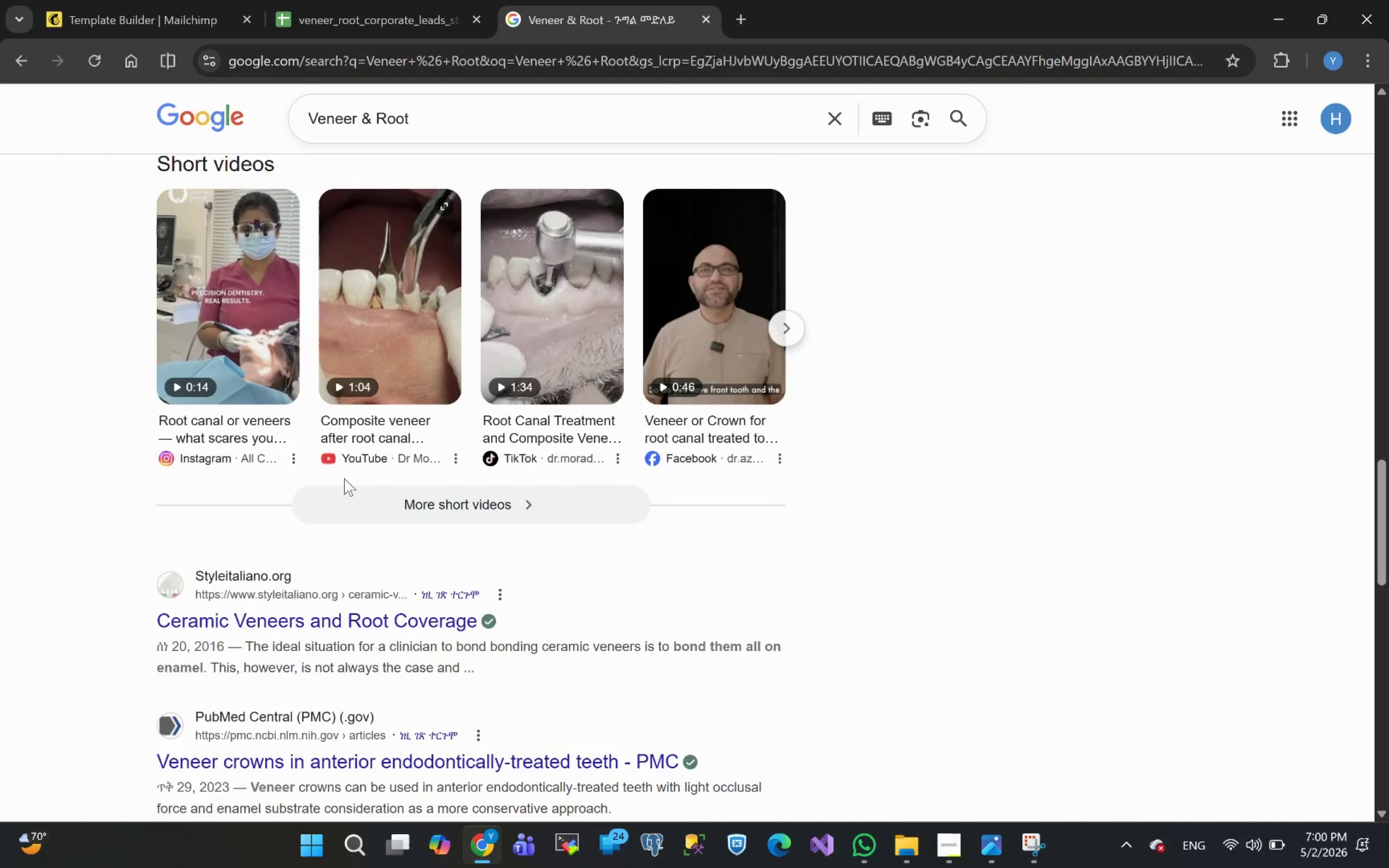 
left_click([115, 9])
 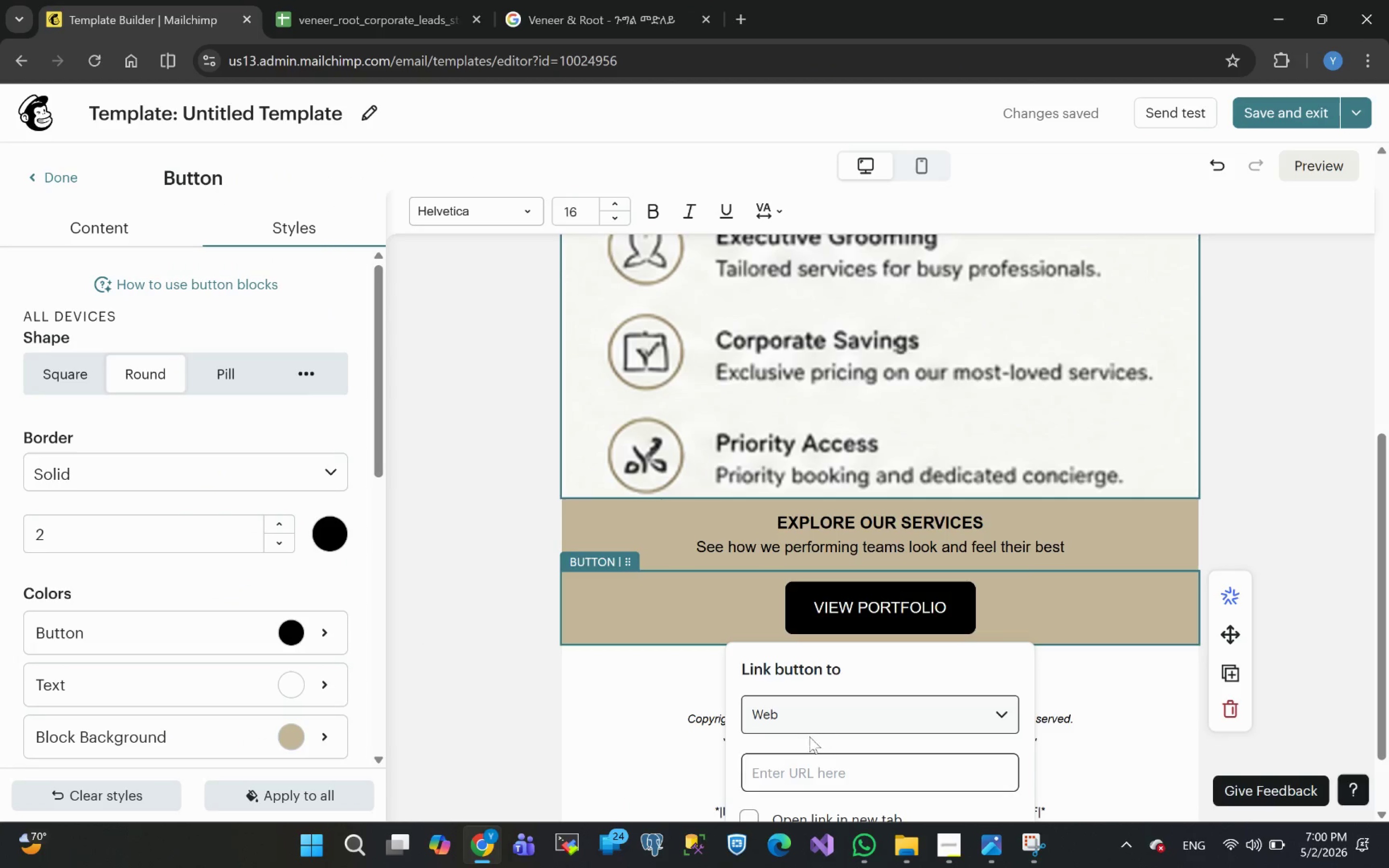 
left_click([788, 771])
 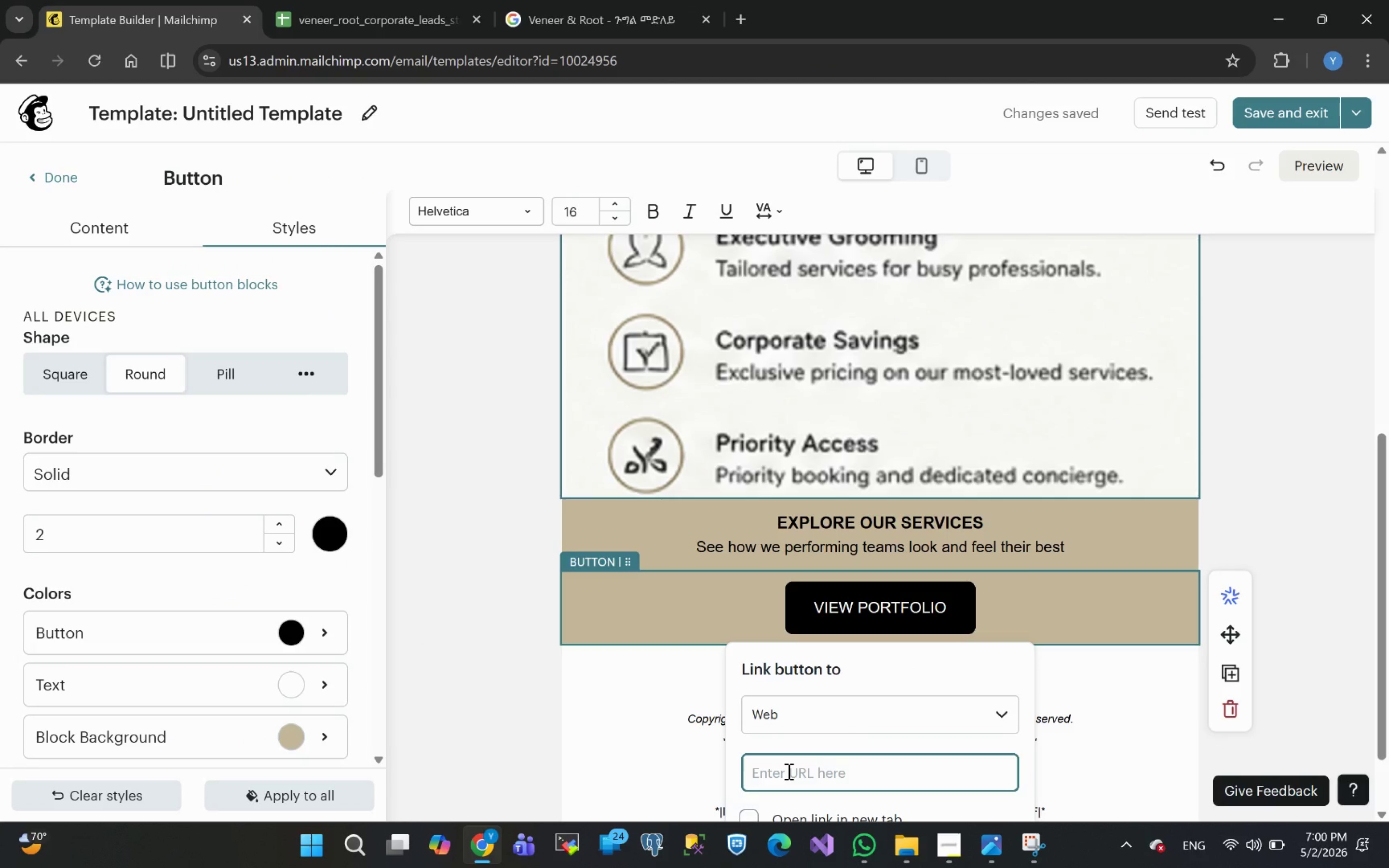 
type(httpa)
key(Backspace)
type(s://)
 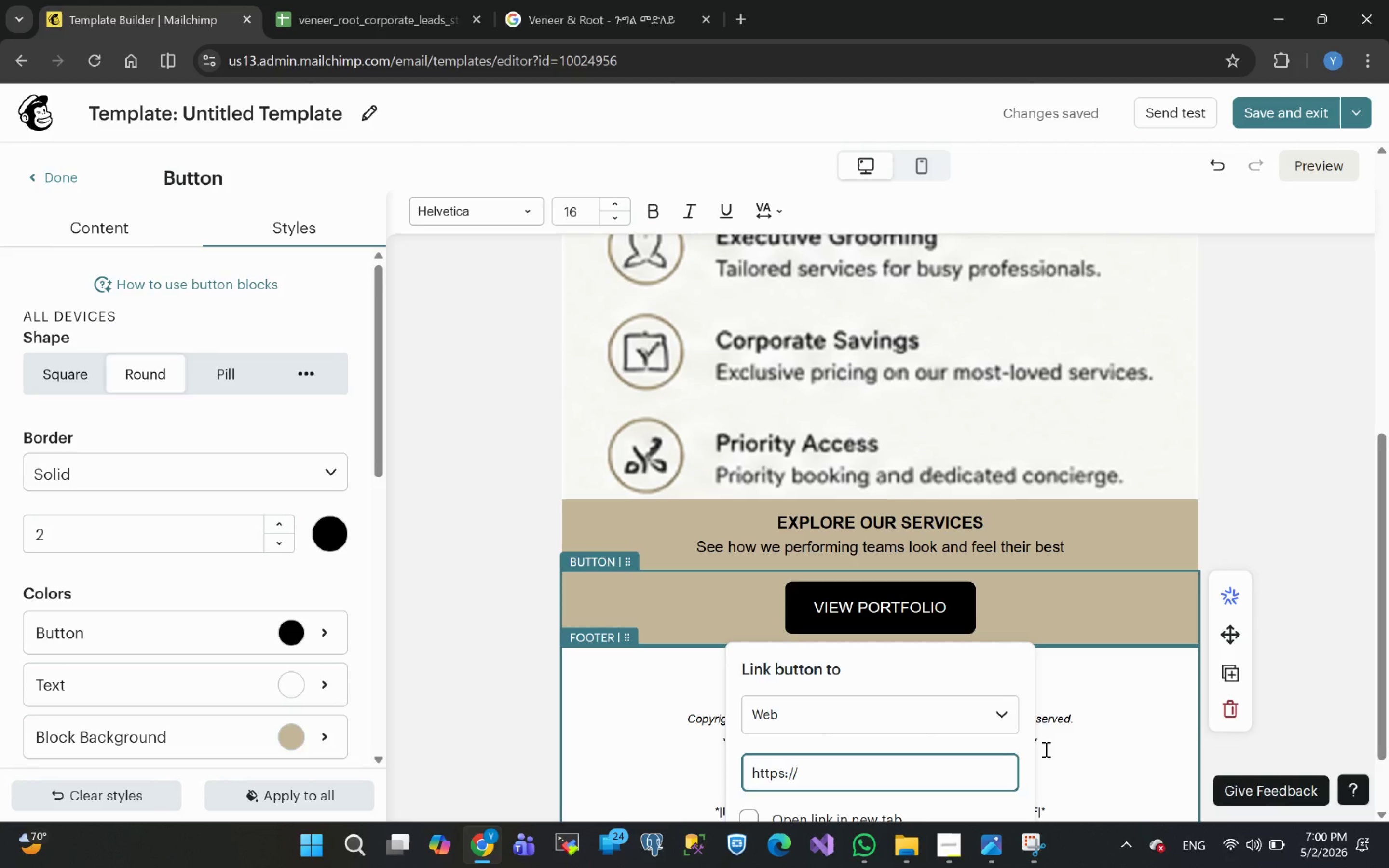 
type(www)
key(Backspace)
type(w.)
 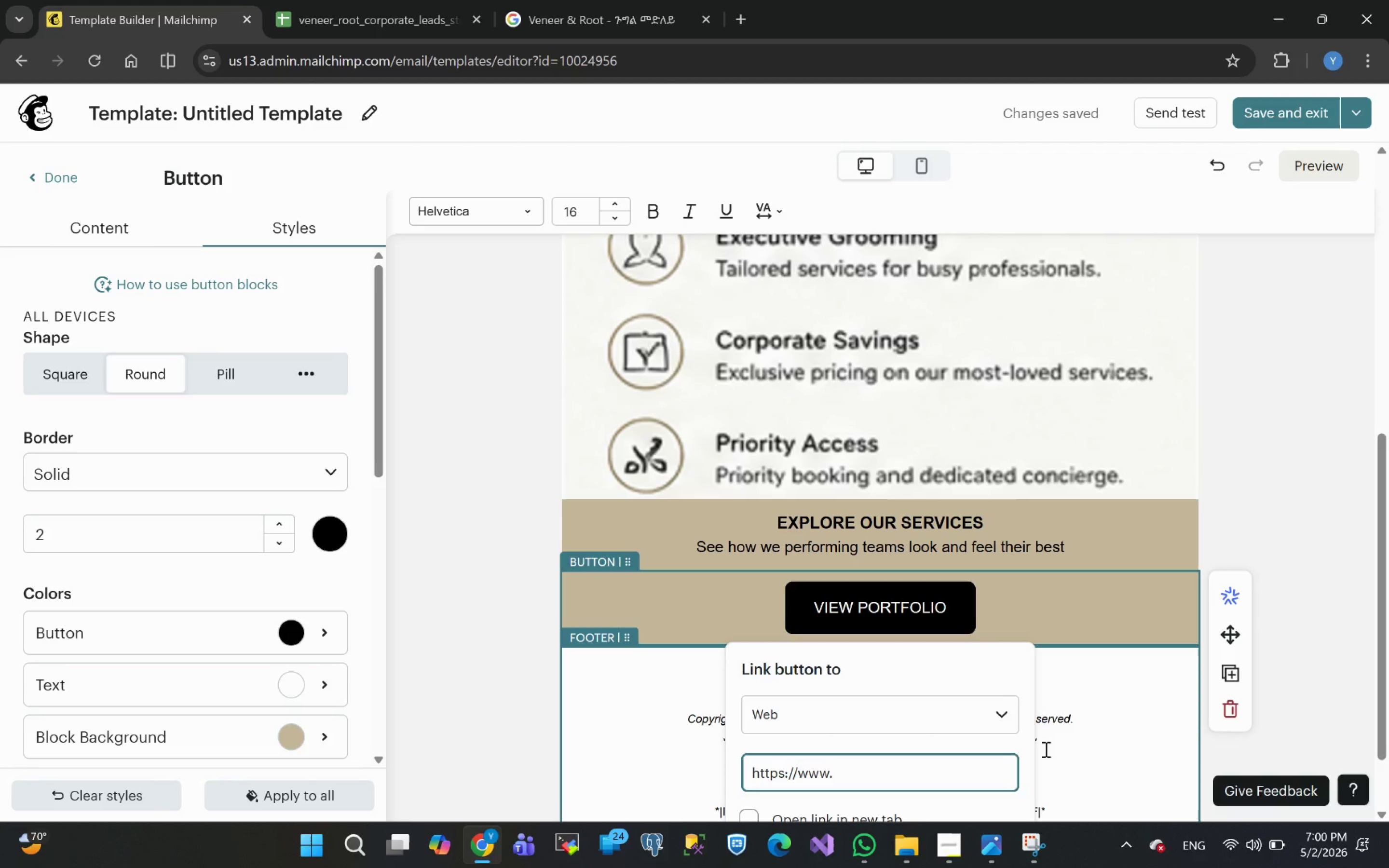 
type(veneer)
 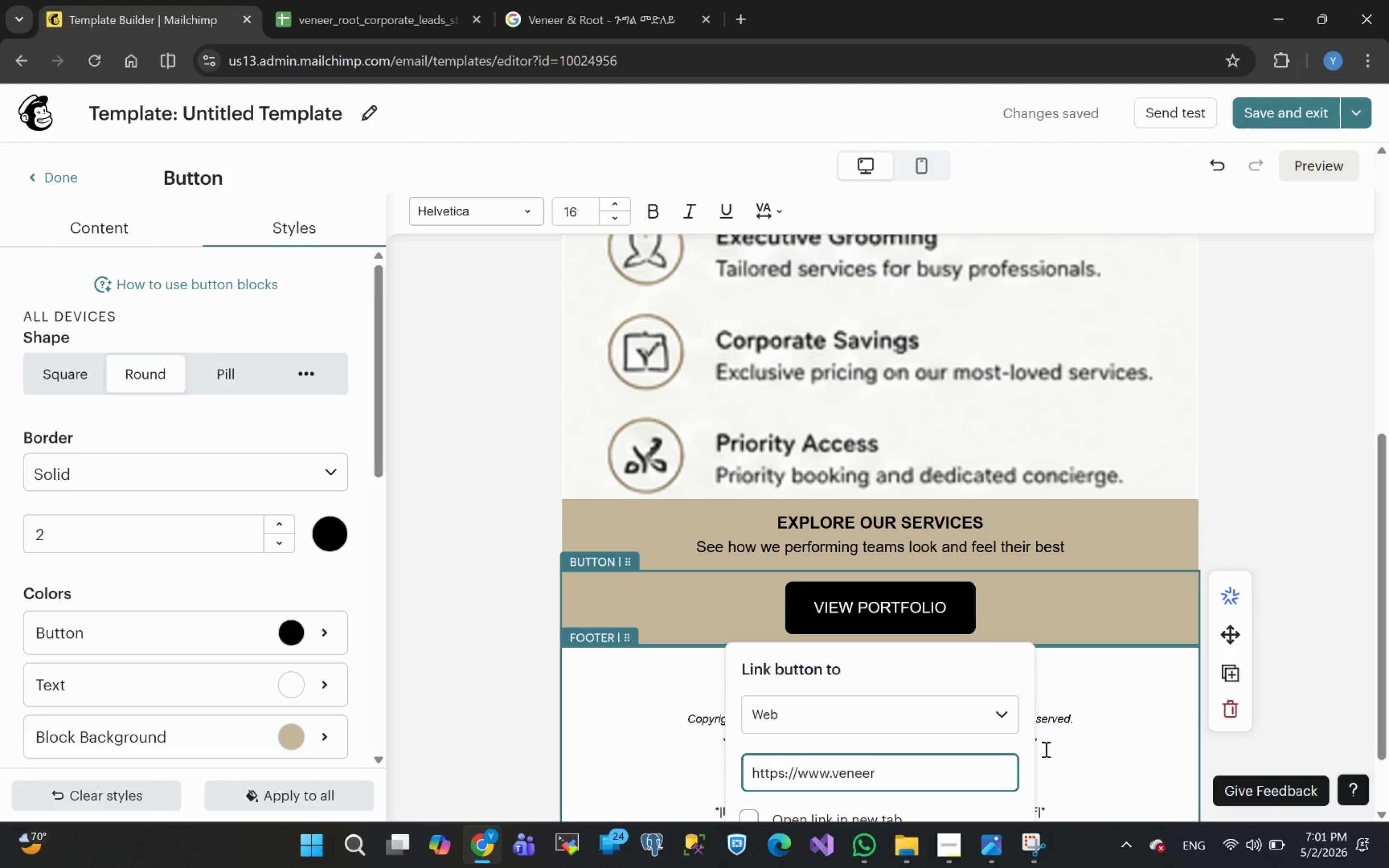 
wait(6.31)
 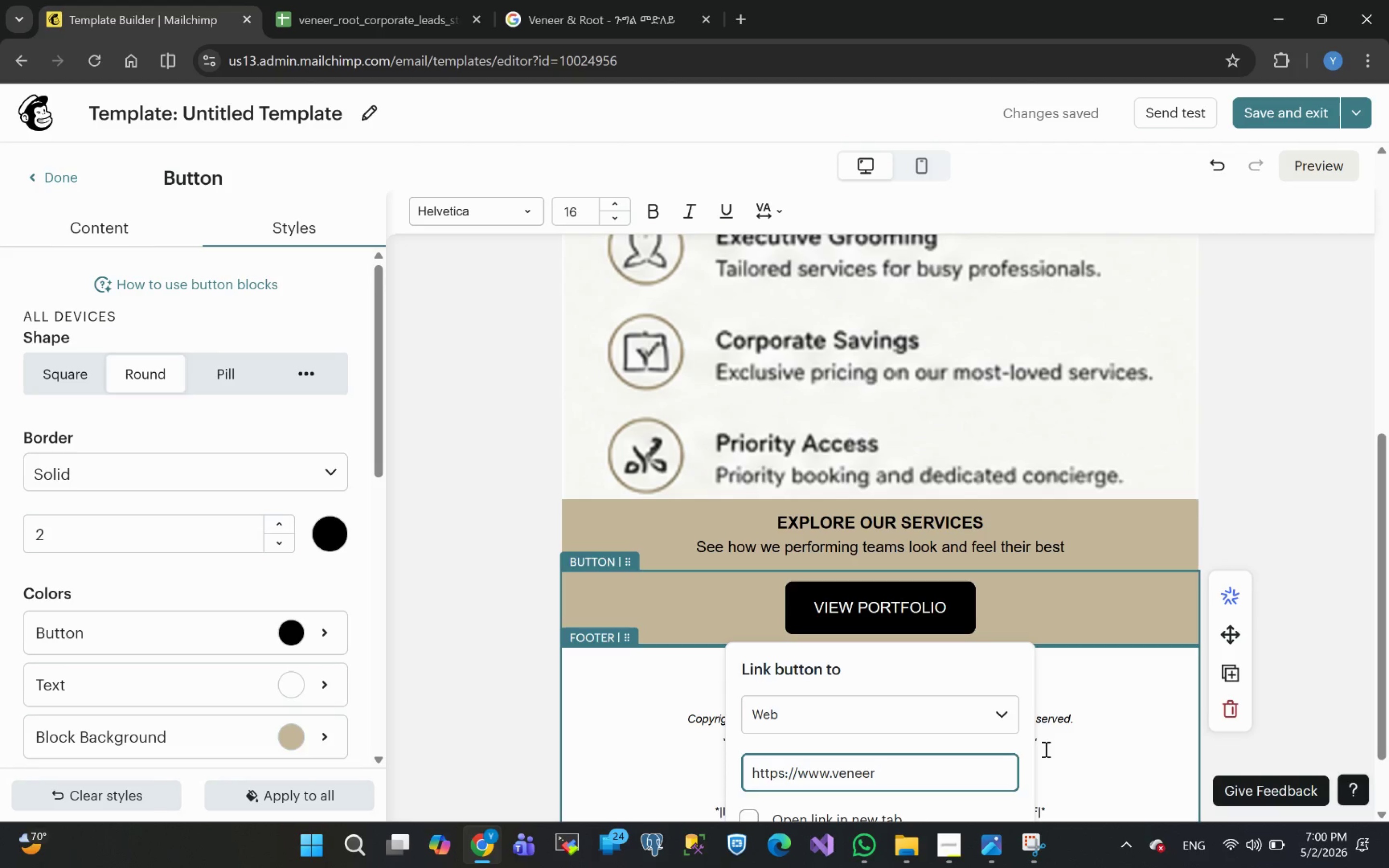 
type(root.com.)
key(Backspace)
type(/portfolio)
 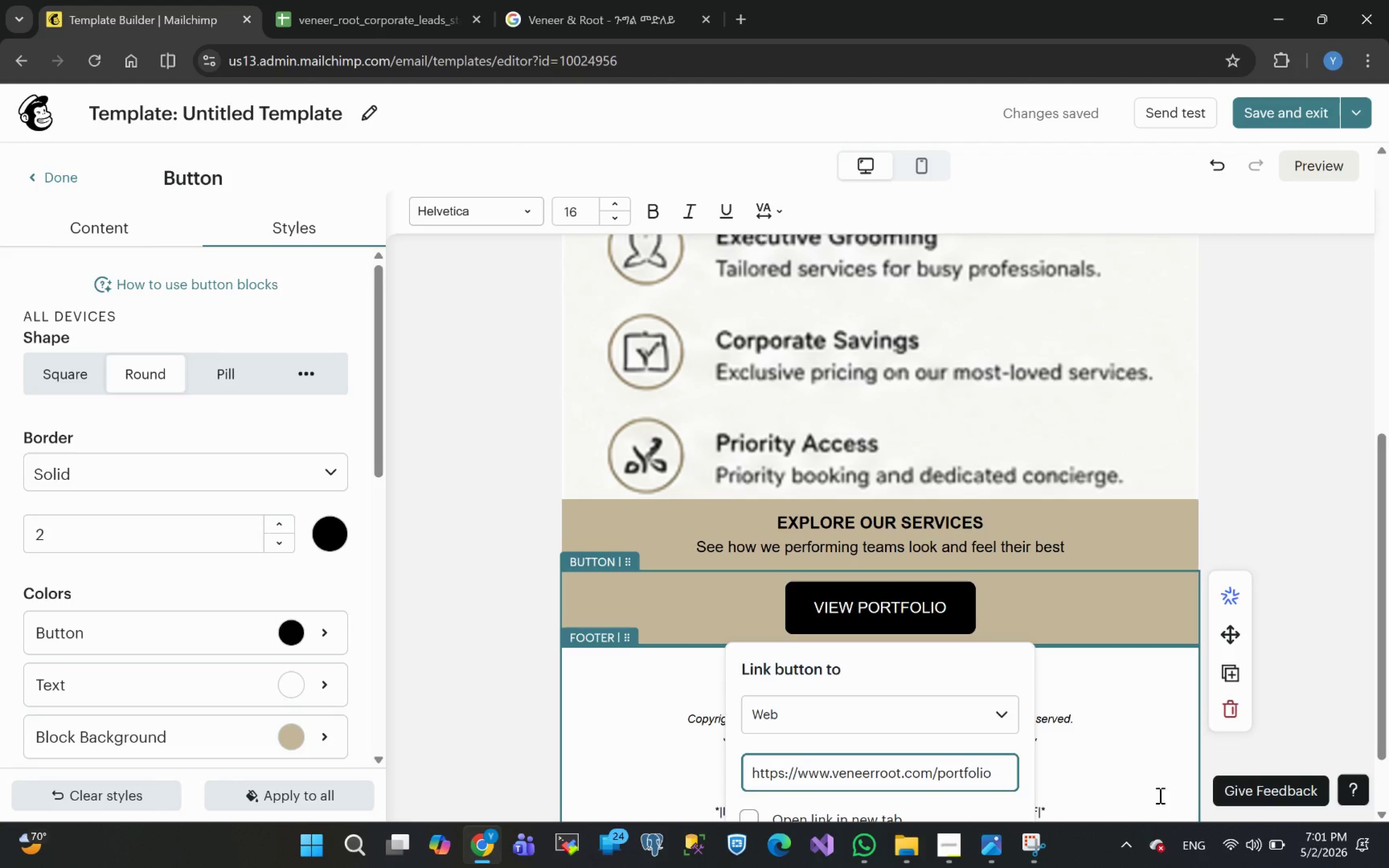 
left_click([1110, 771])
 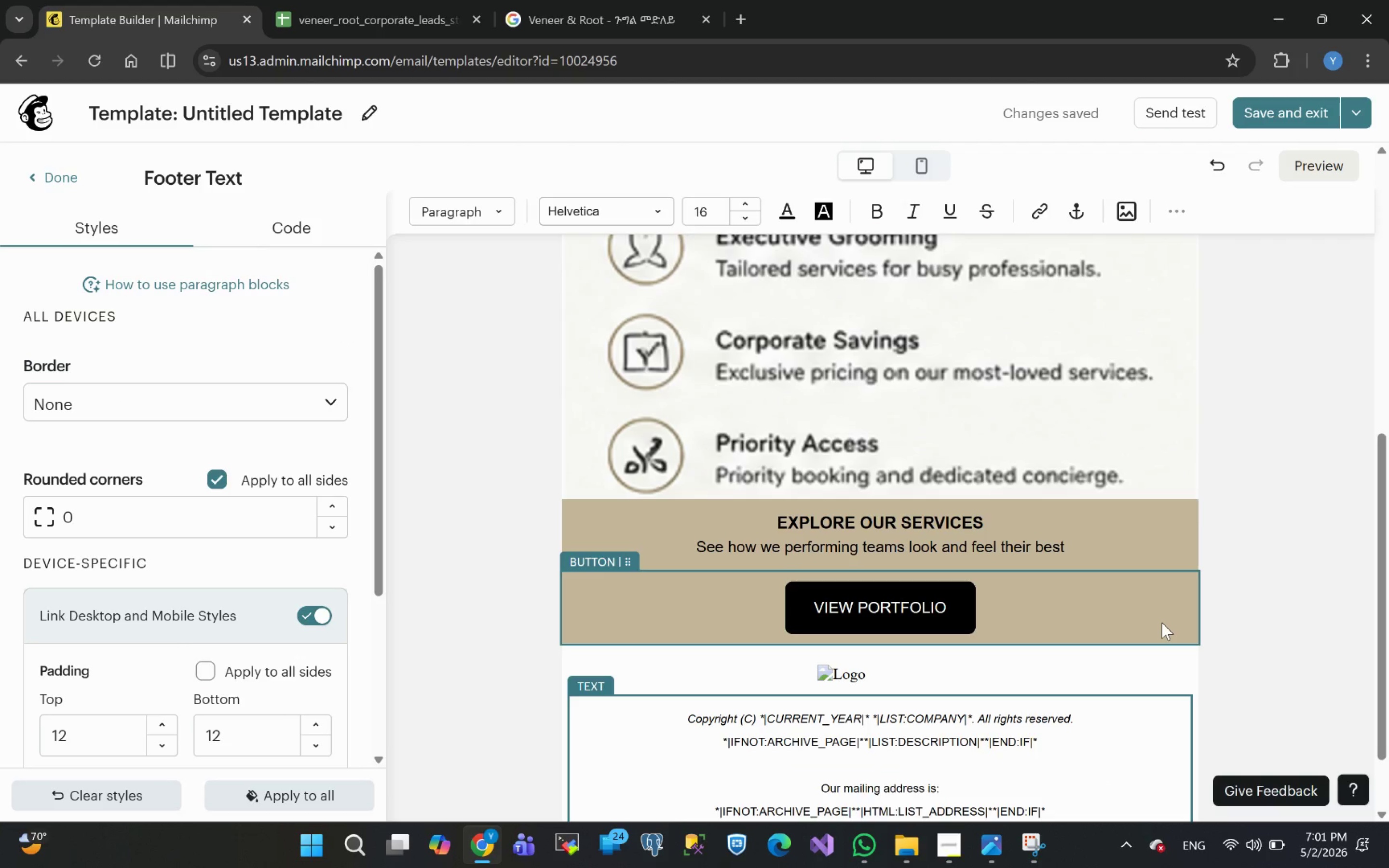 
left_click([1294, 550])
 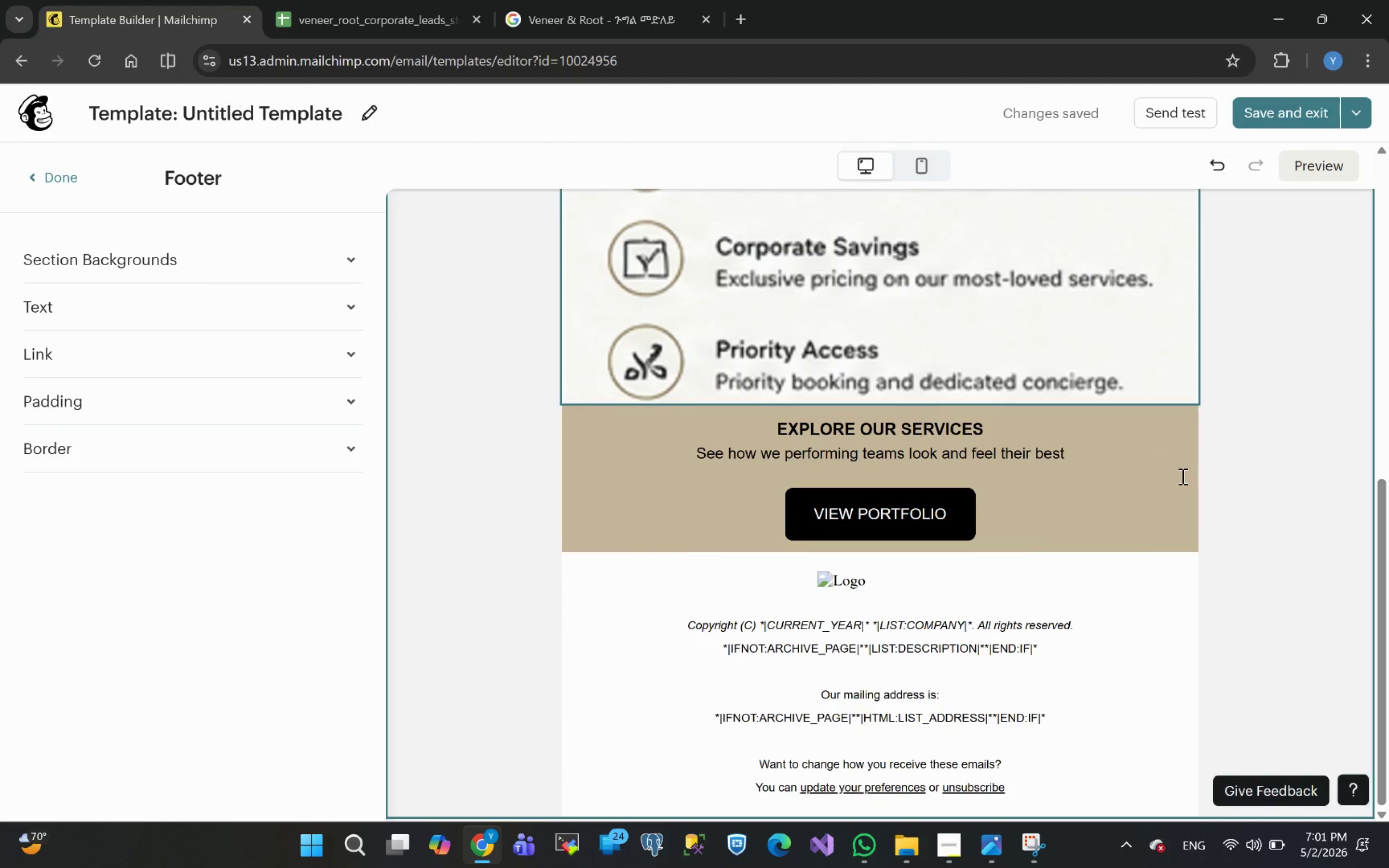 
left_click([966, 585])
 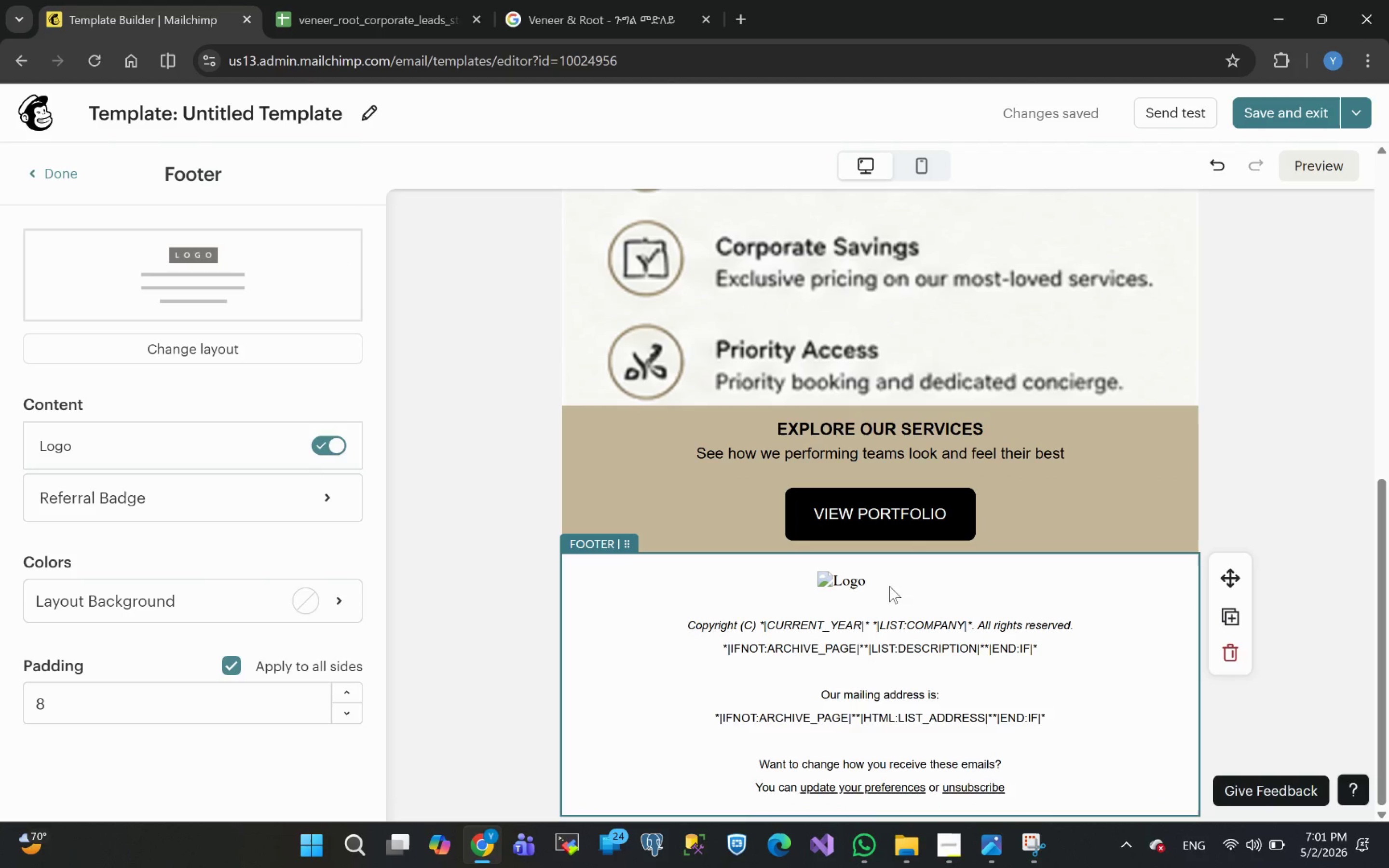 
left_click([850, 582])
 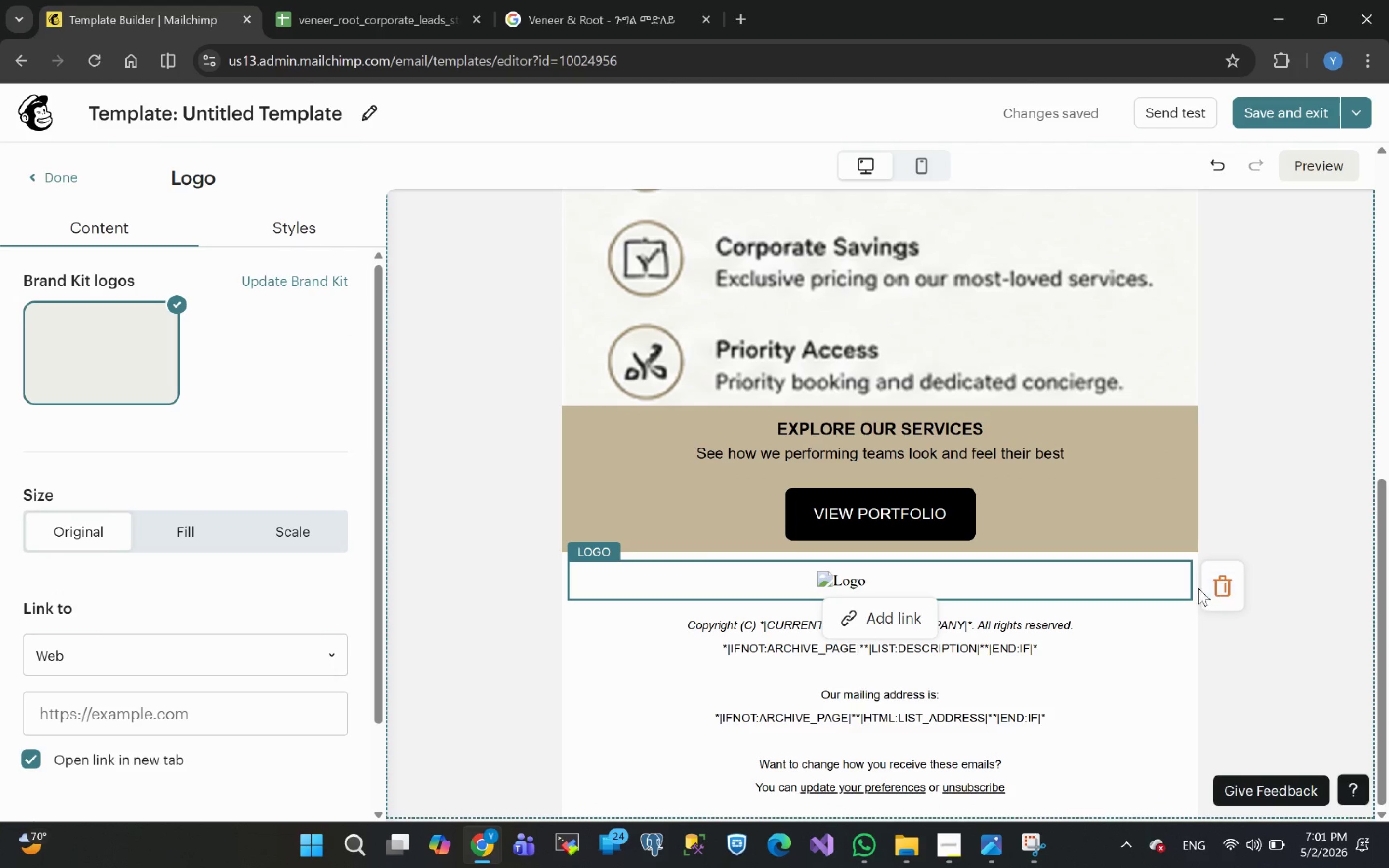 
left_click([1216, 589])
 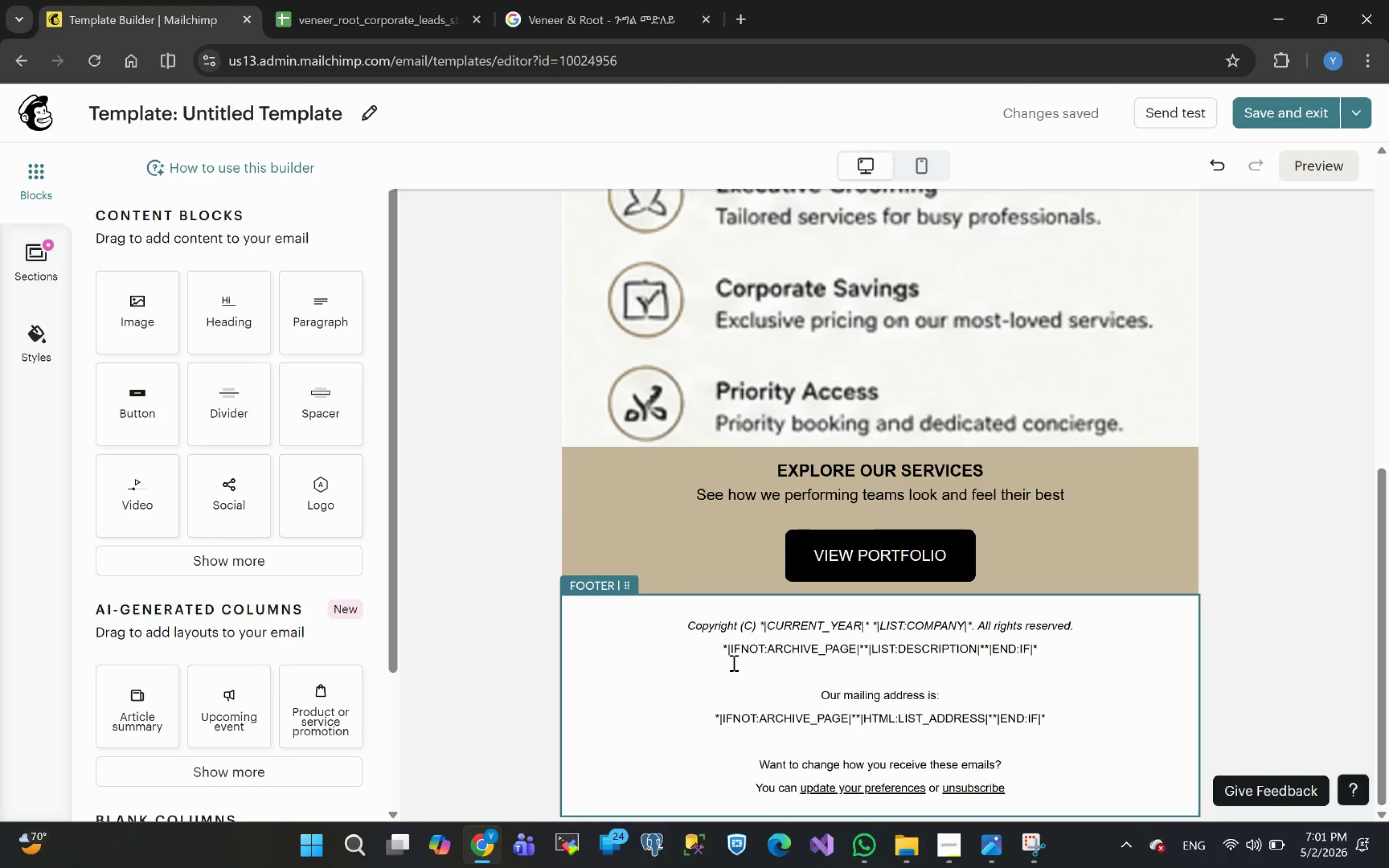 
wait(18.58)
 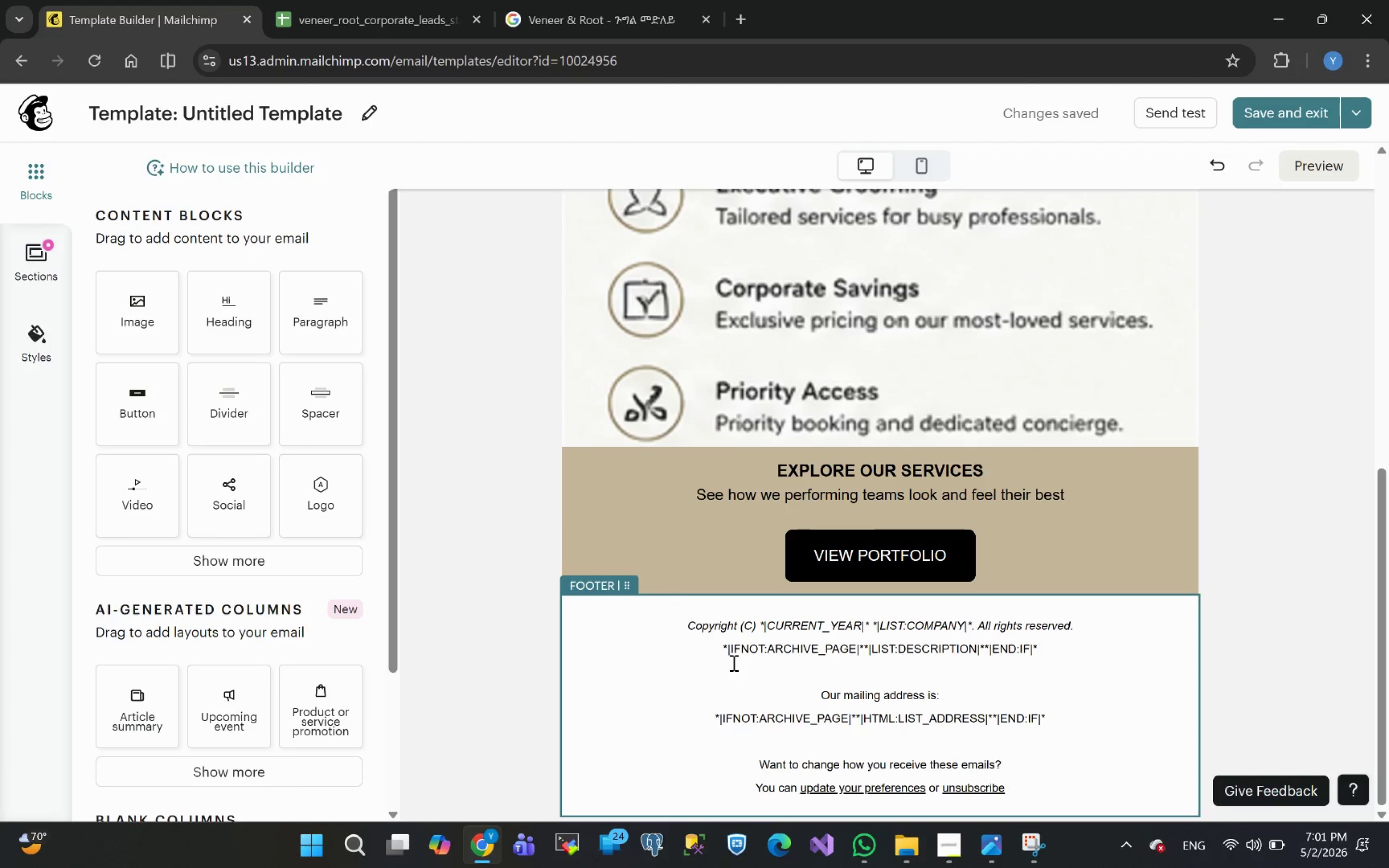 
left_click_drag(start_coordinate=[323, 320], to_coordinate=[814, 593])
 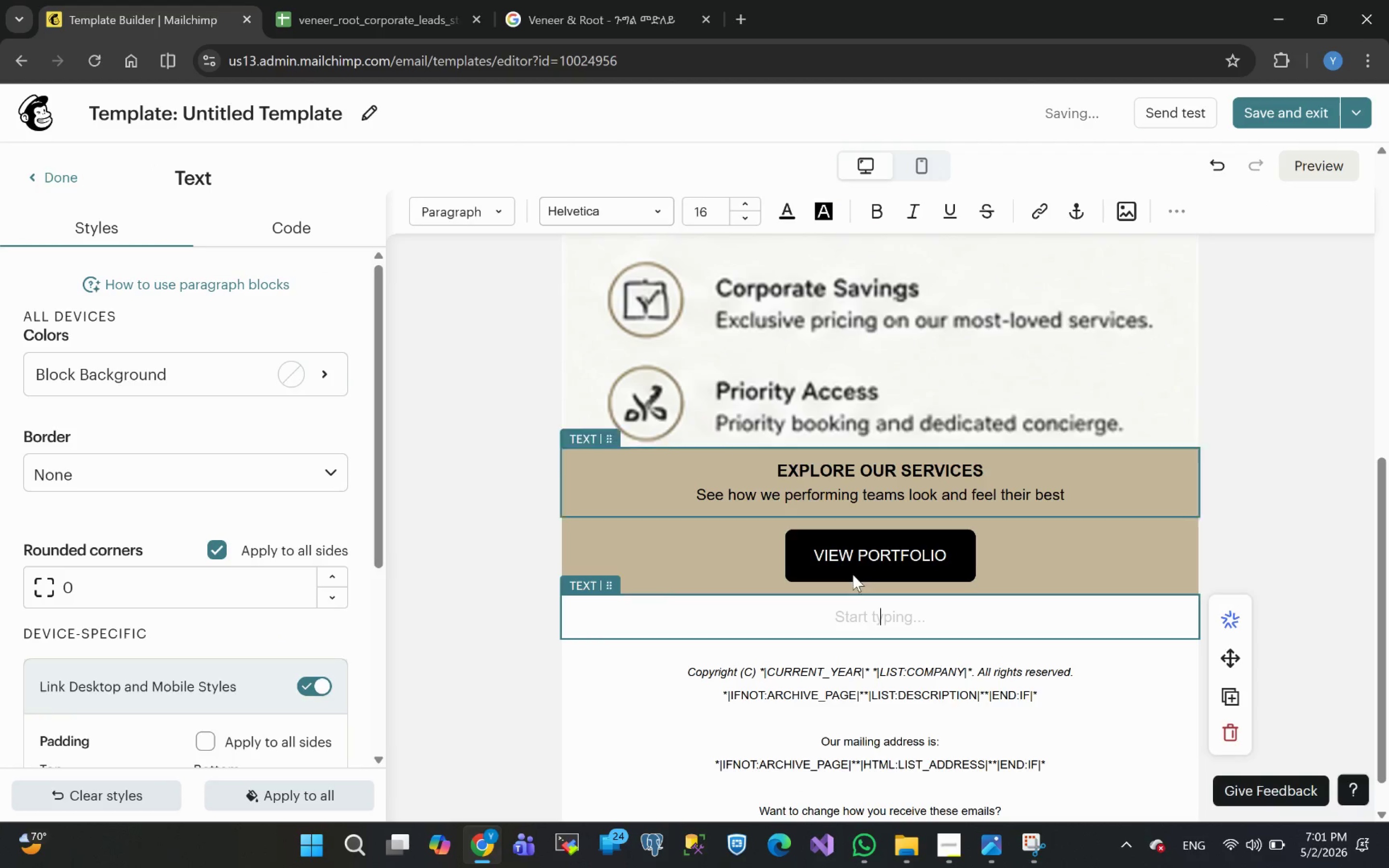 
type(We are exited to )
 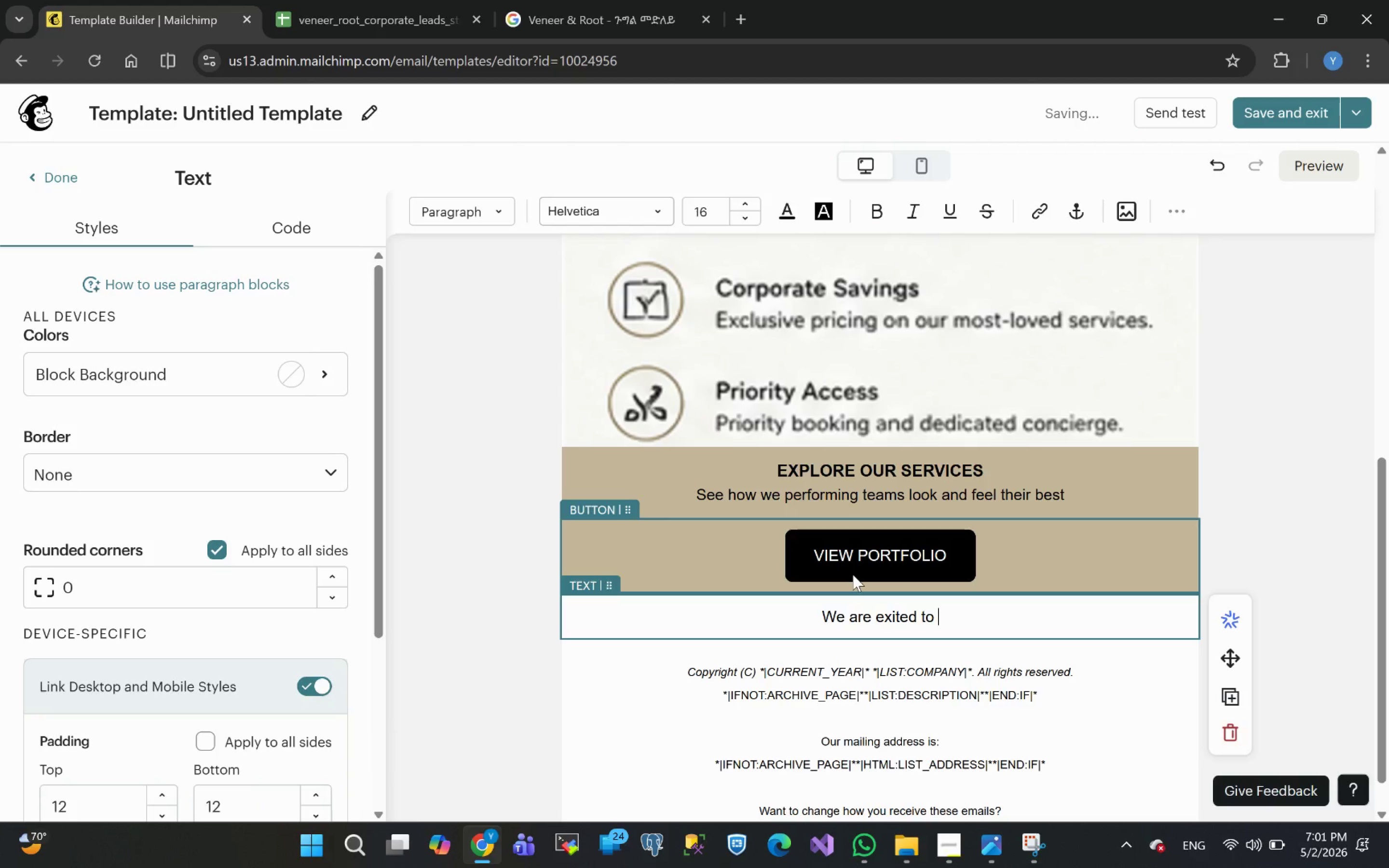 
type(help &|)
 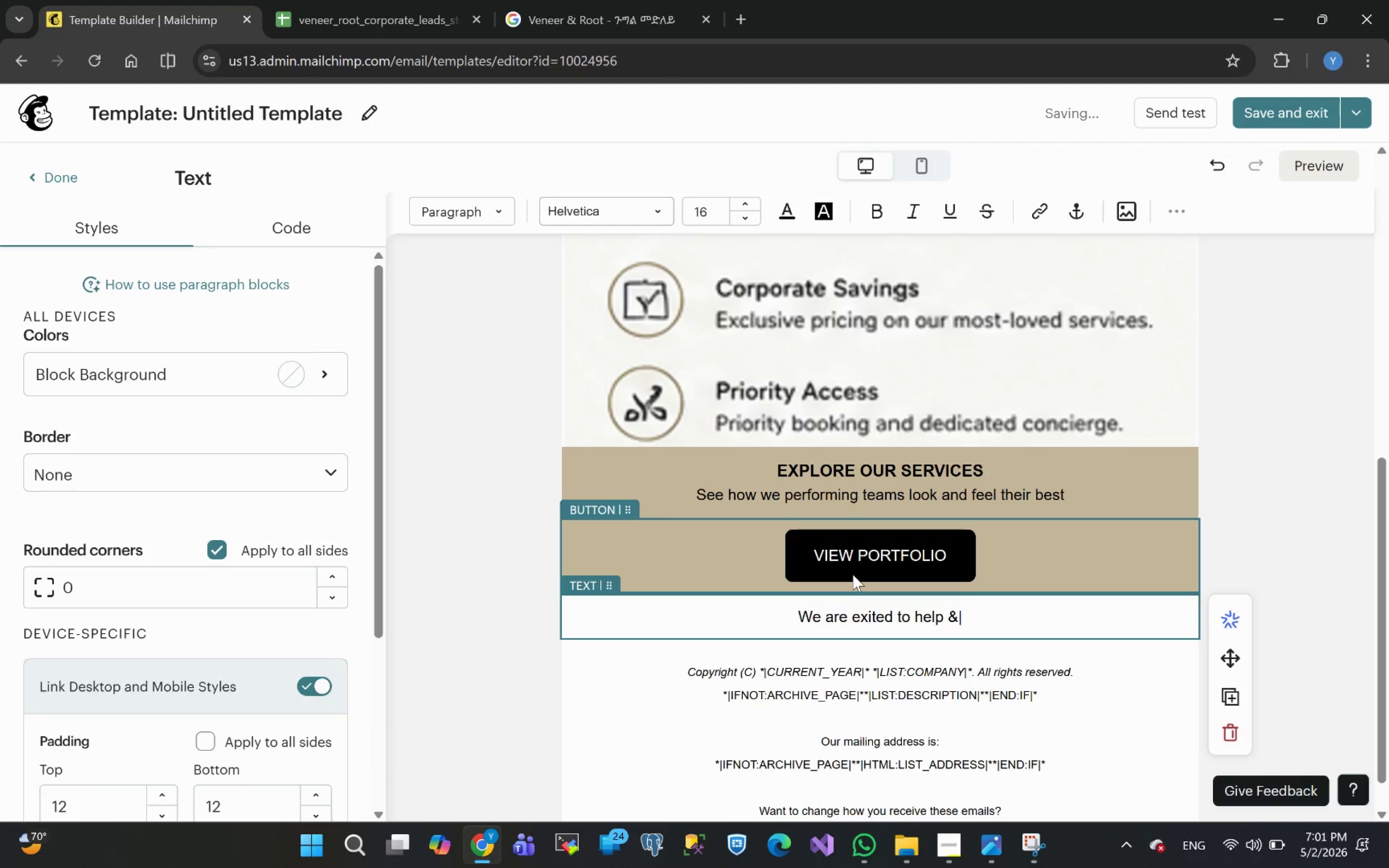 
type(C)
key(Backspace)
key(Backspace)
key(Backspace)
type(*|COMPANY)
 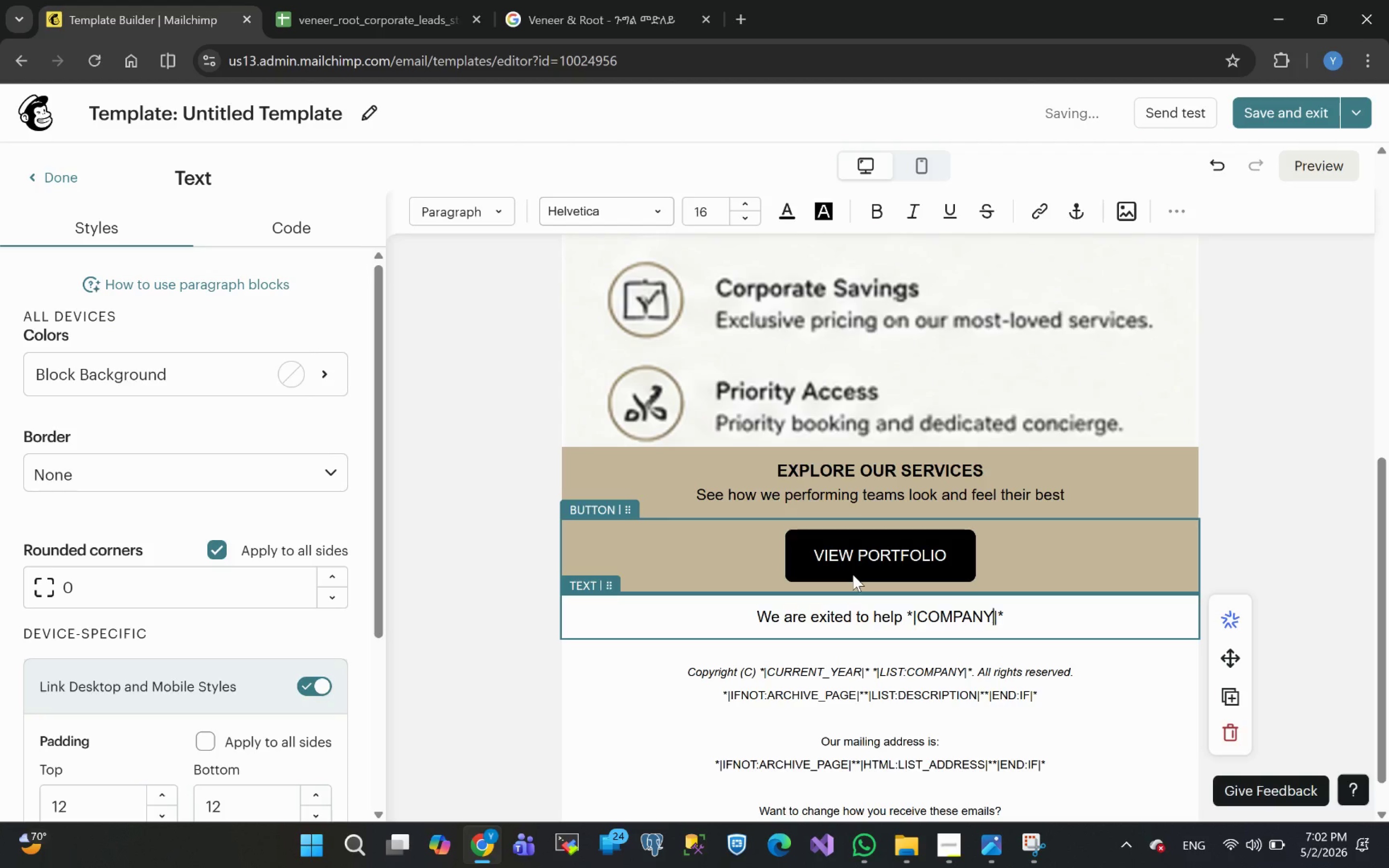 
key(ArrowRight)
 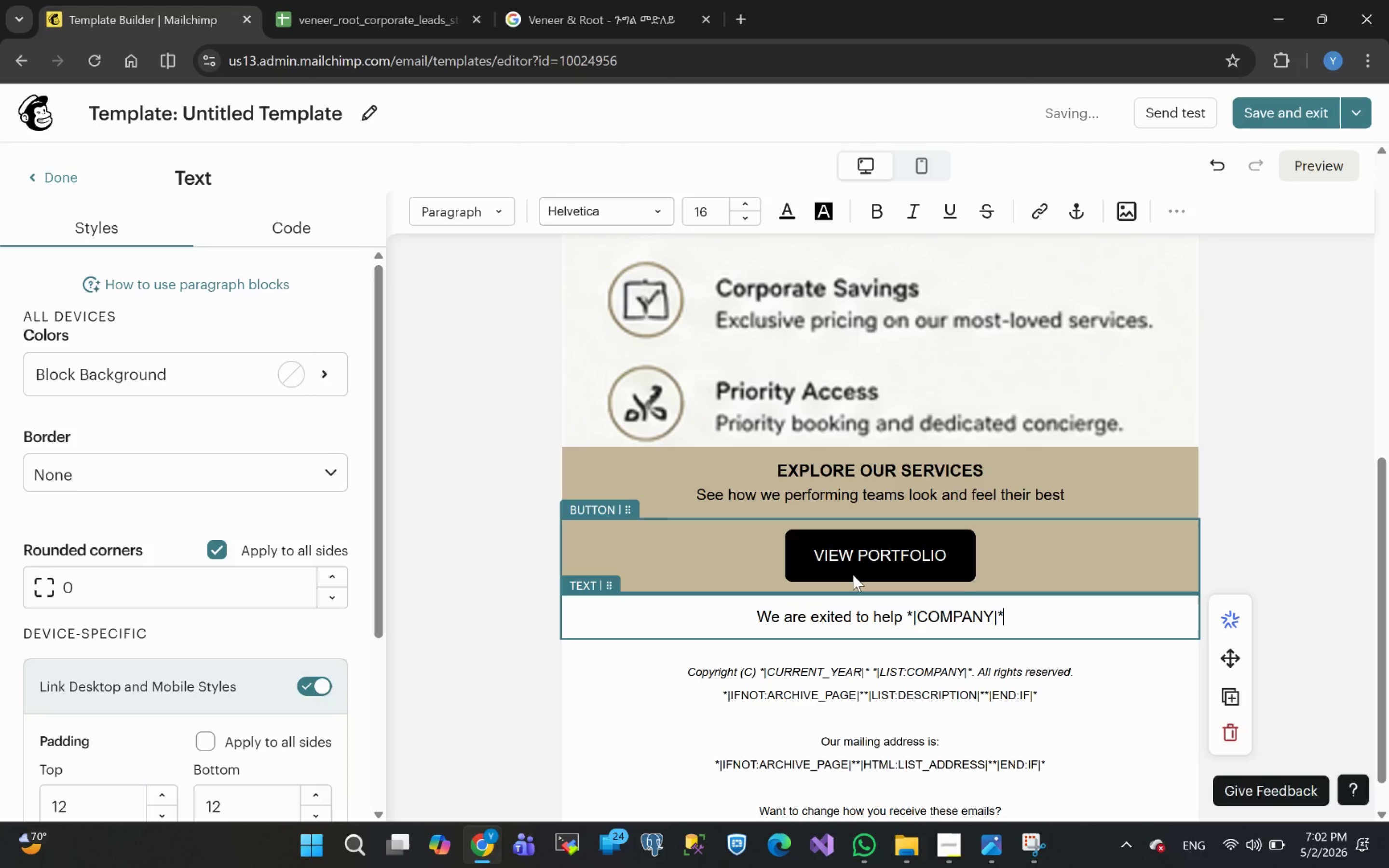 
key(ArrowRight)
 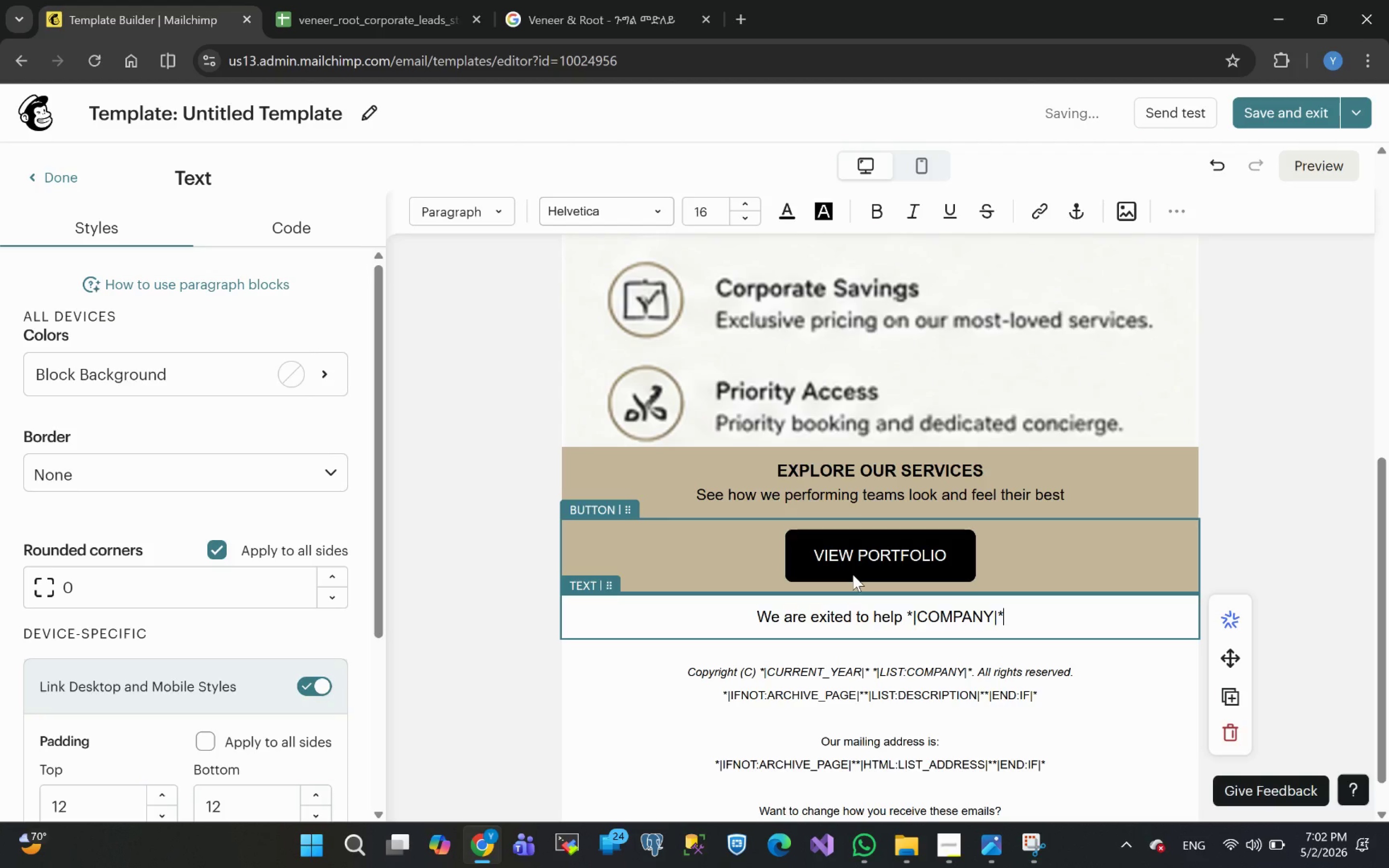 
type( creates )
 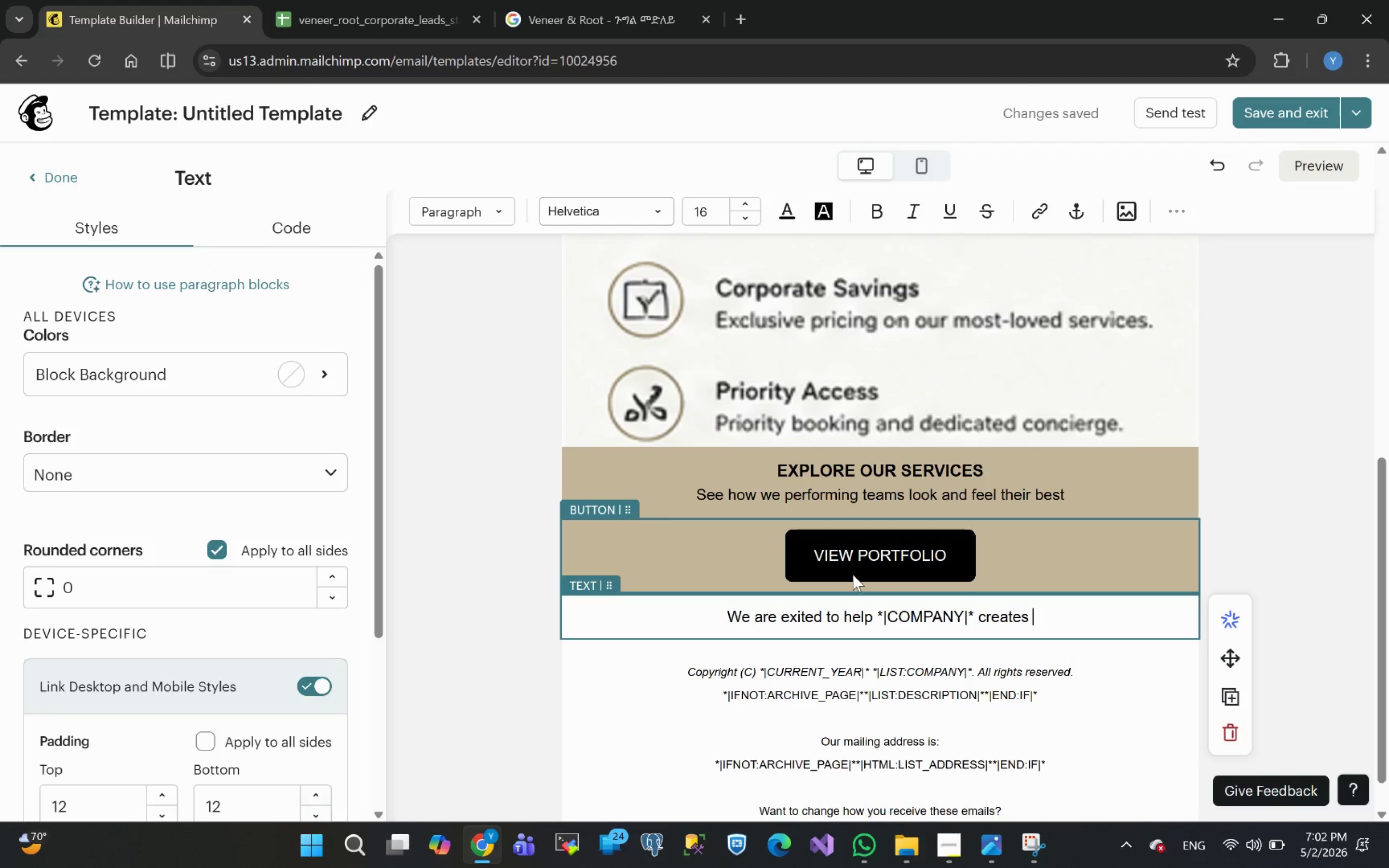 
wait(6.06)
 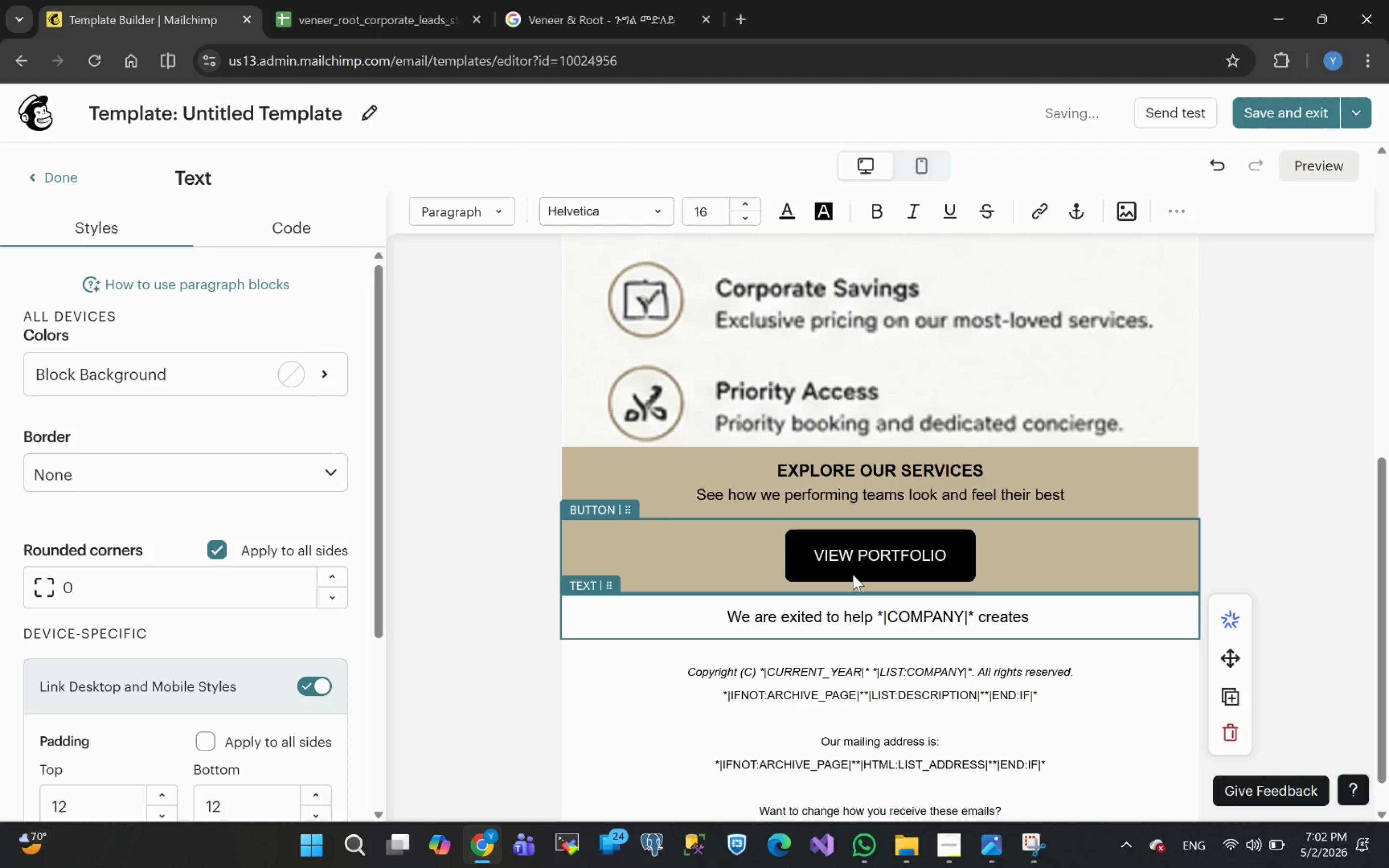 
key(Backspace)
key(Backspace)
type( a perk program )
 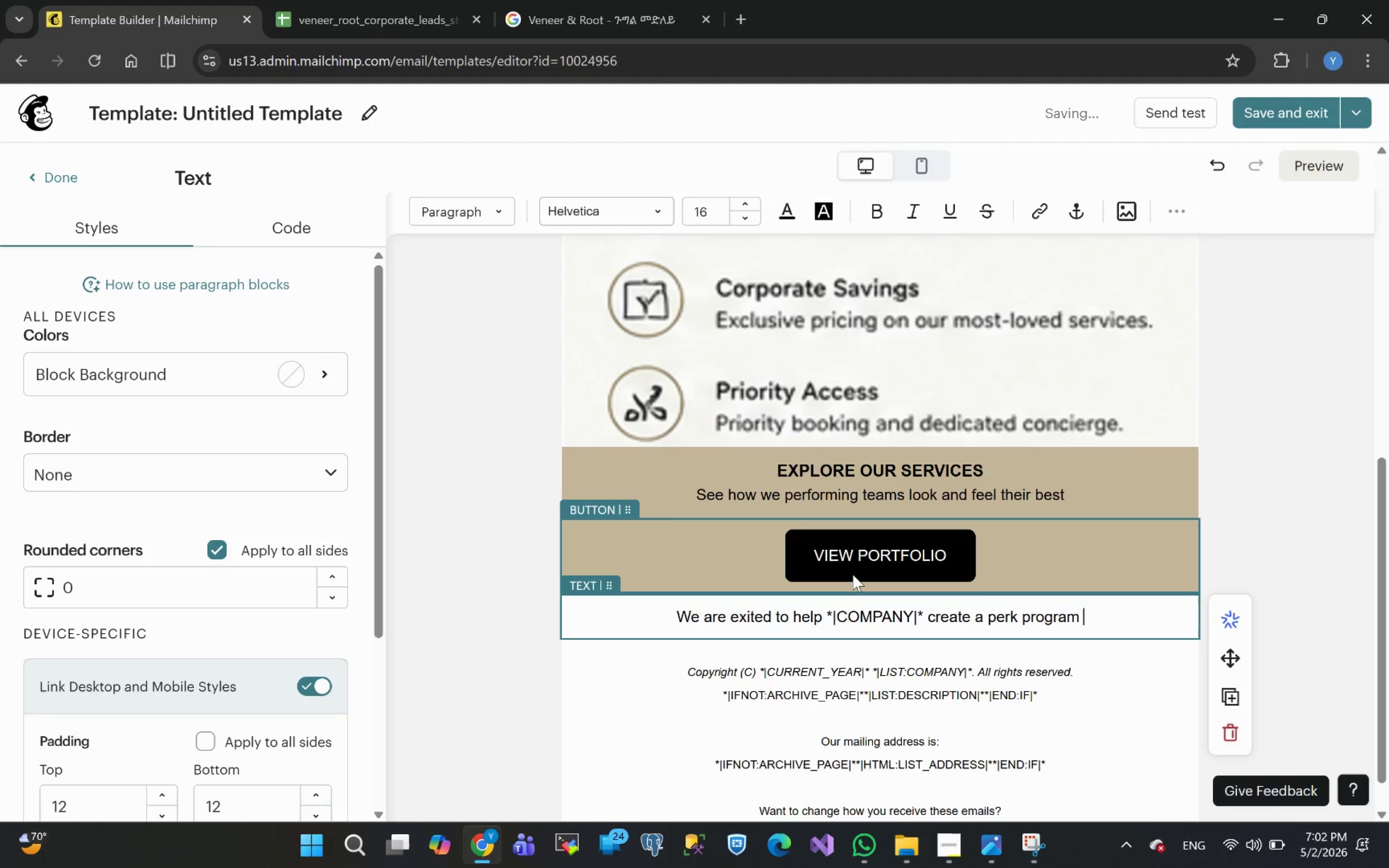 
wait(8.14)
 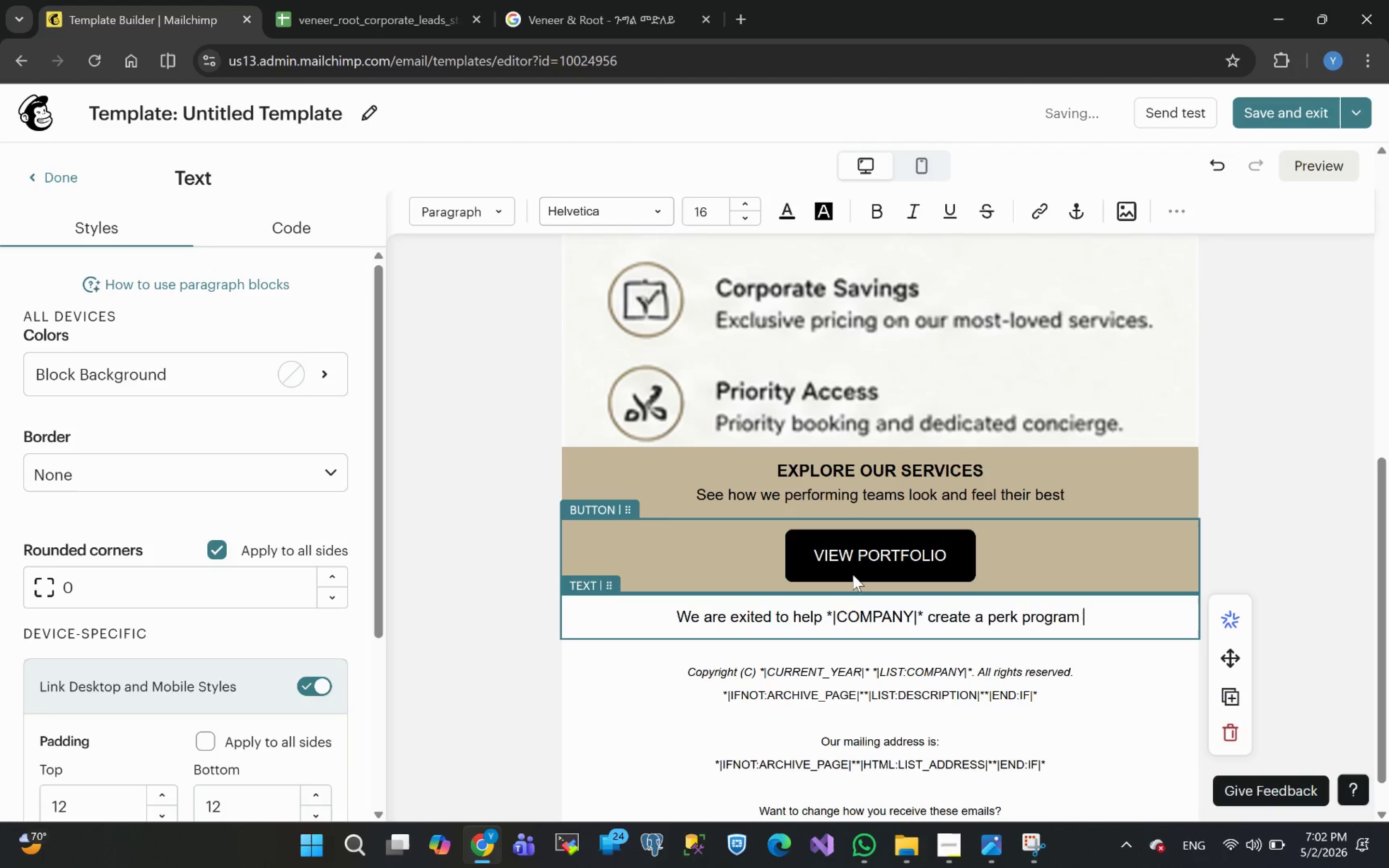 
type(that truely )
key(Backspace)
key(Backspace)
type(ey)
key(Backspace)
key(Backspace)
key(Backspace)
key(Backspace)
type(ly stans)
key(Backspace)
type(ds out.)
 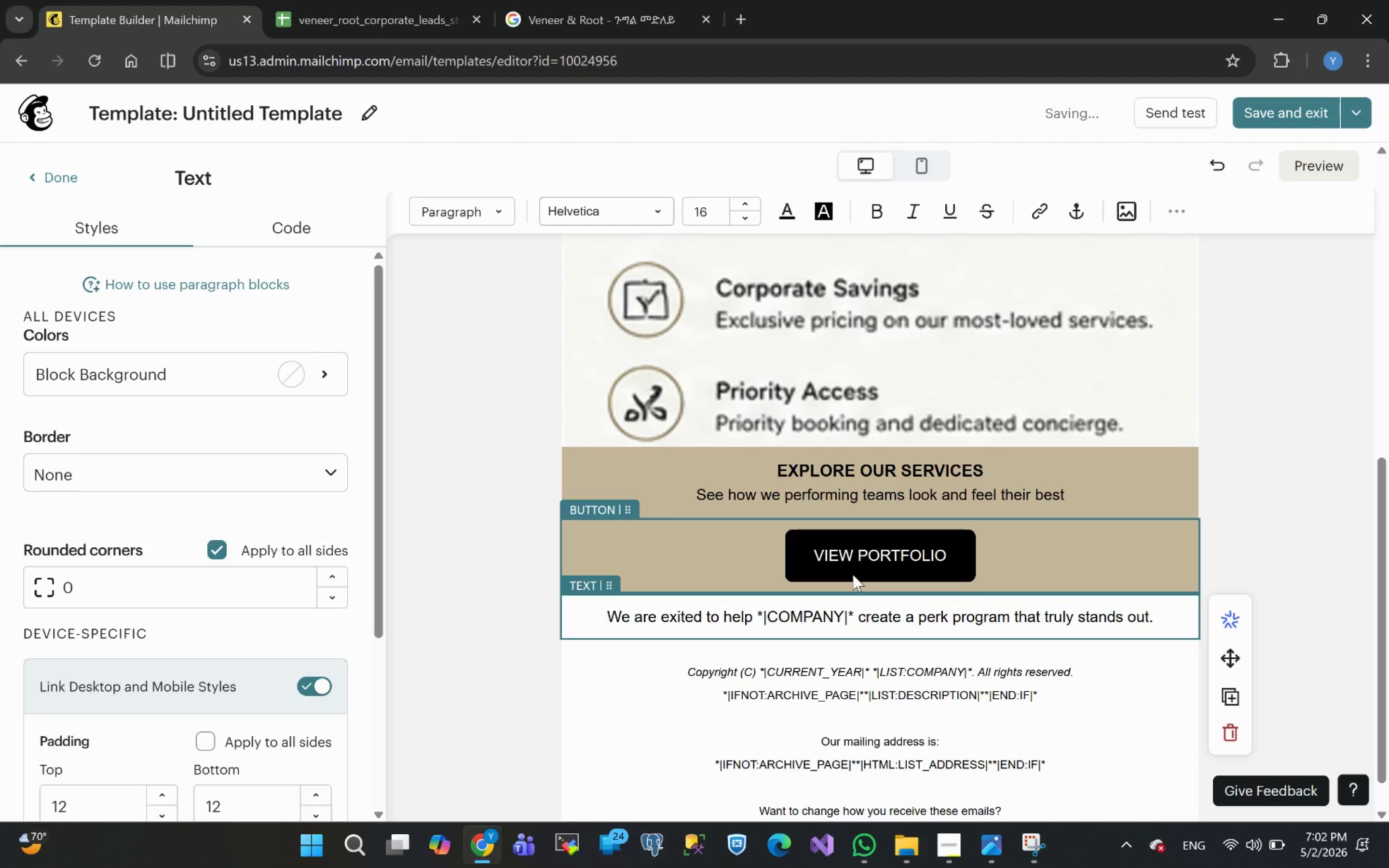 
key(Enter)
 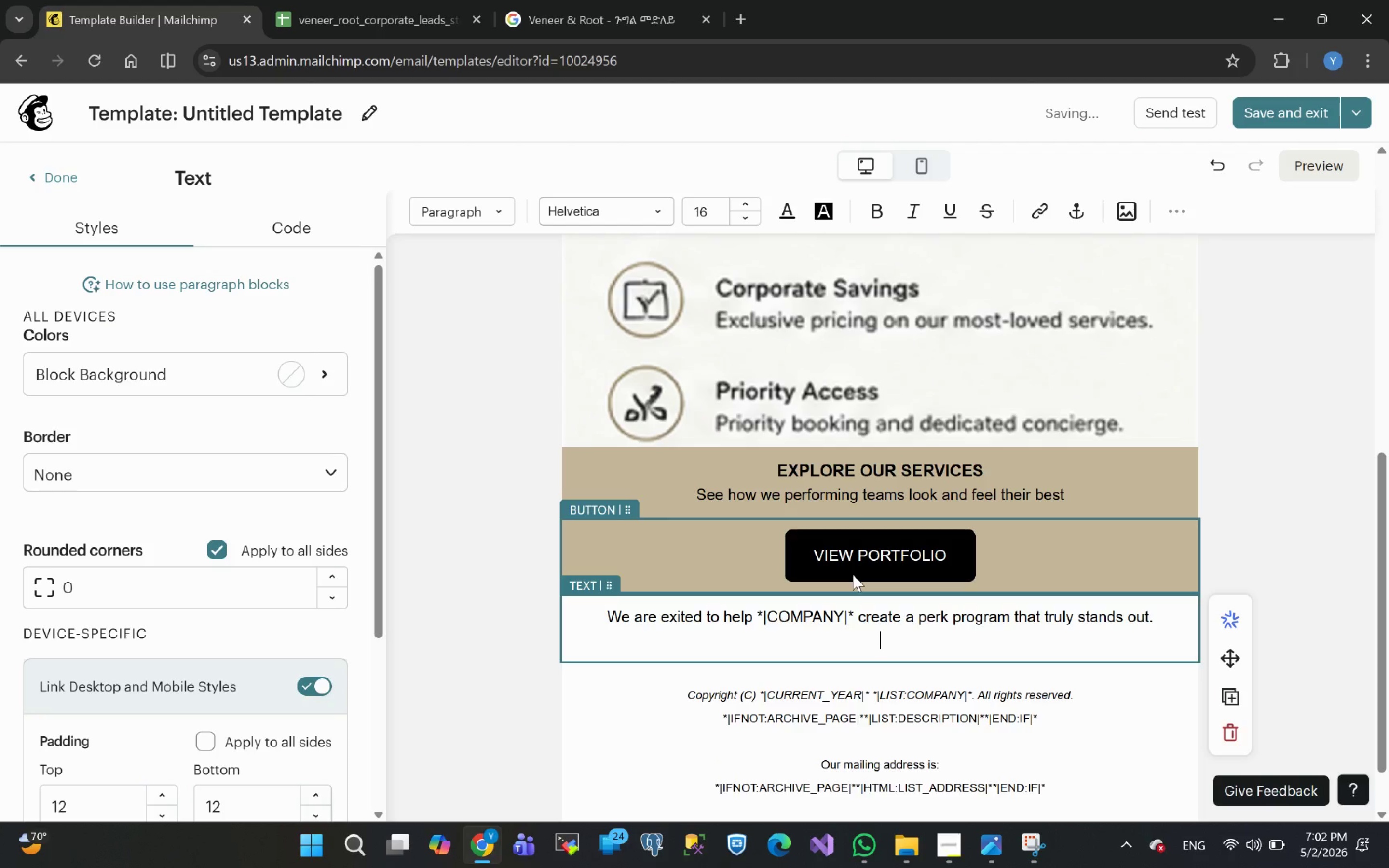 
key(Enter)
 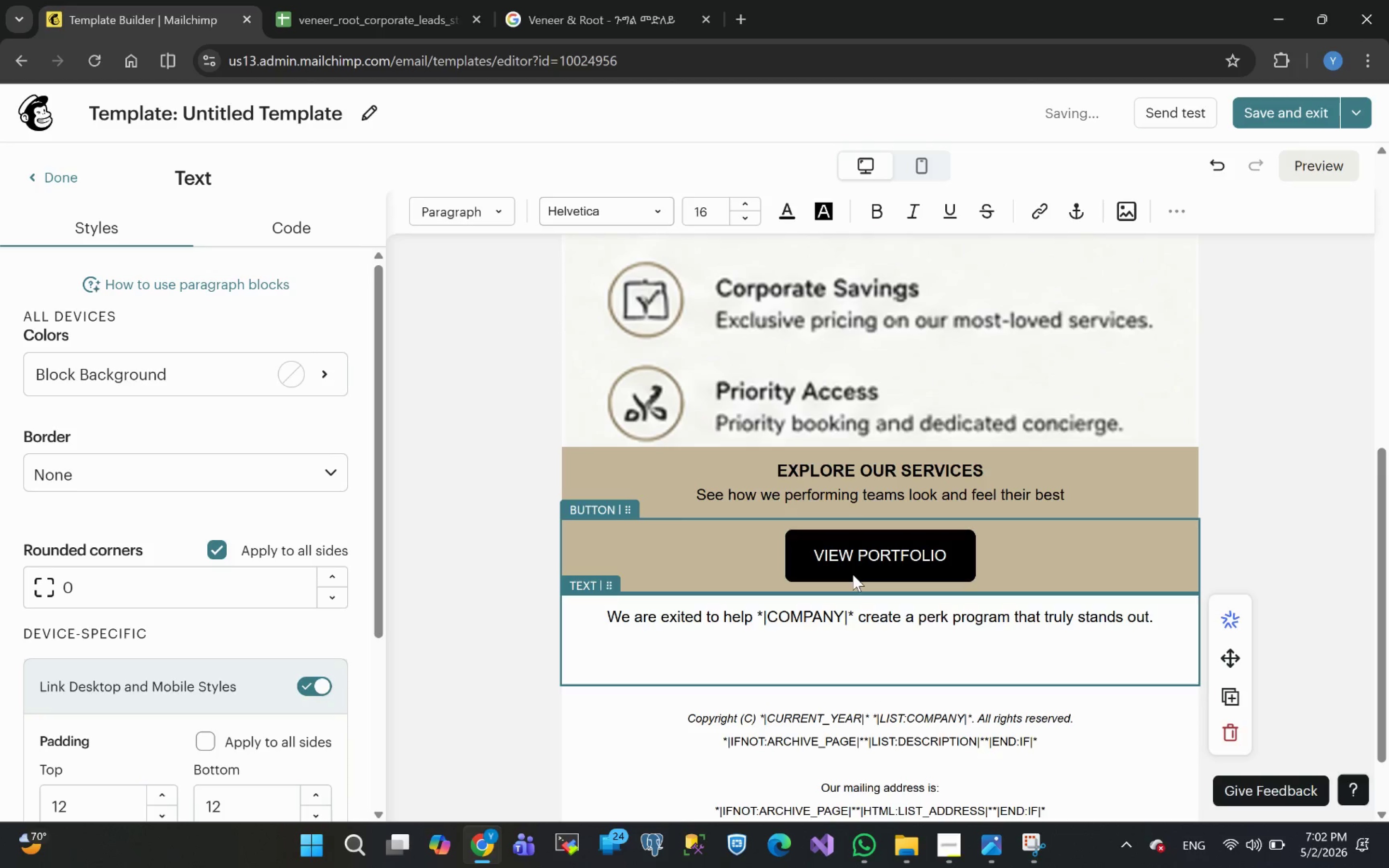 
type(-- The Veneer & Root Team.)
 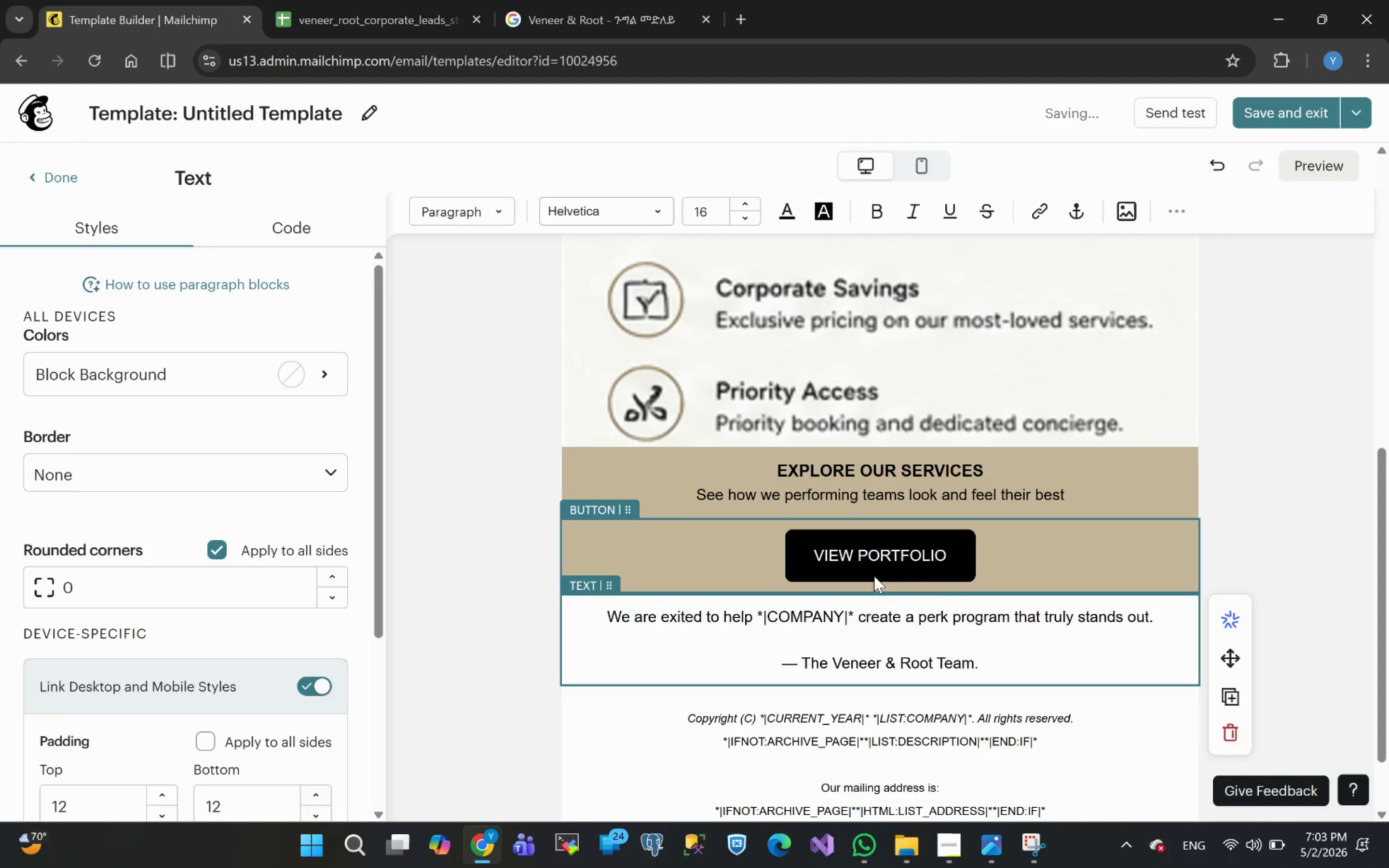 
left_click([1278, 541])
 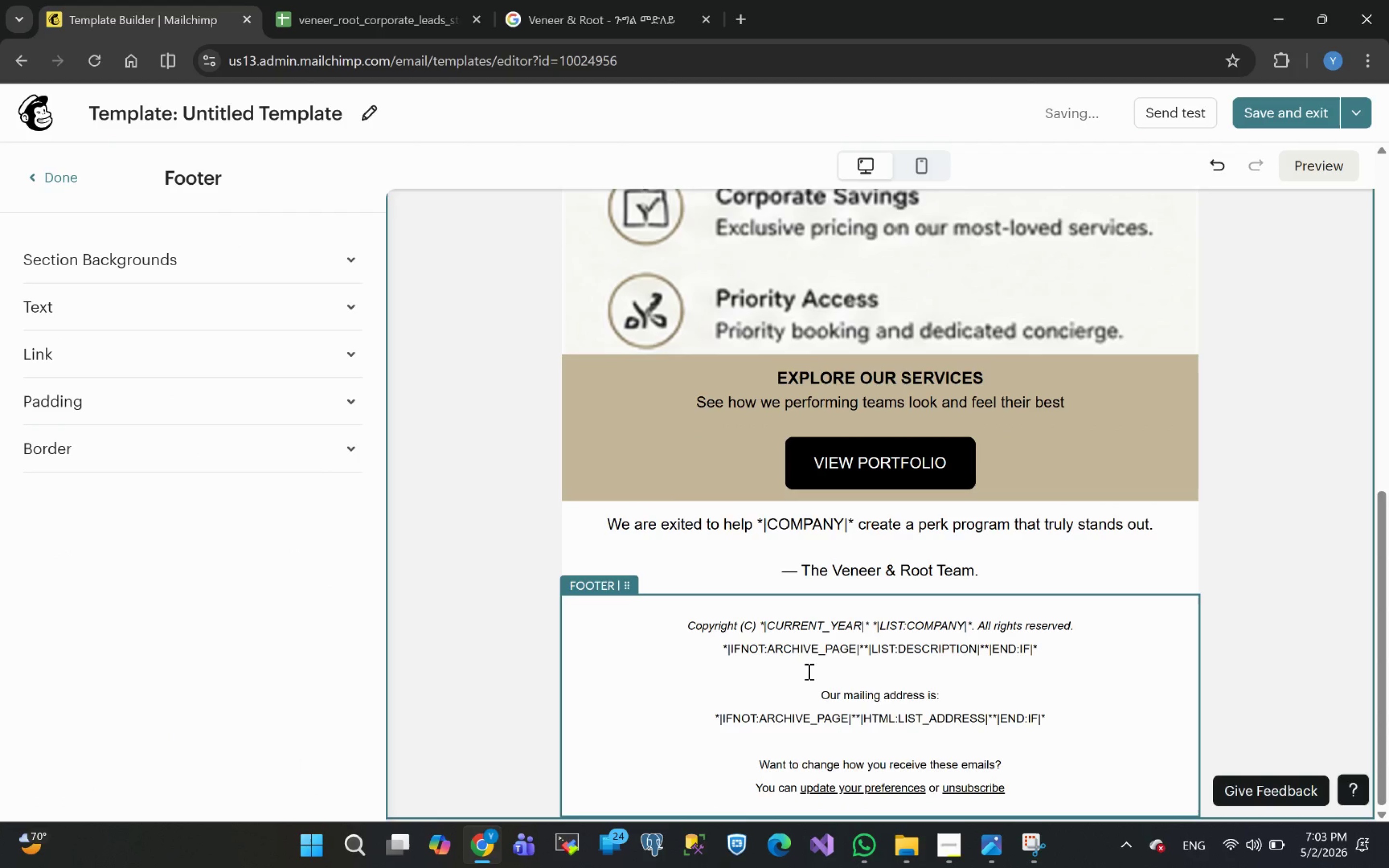 
wait(5.25)
 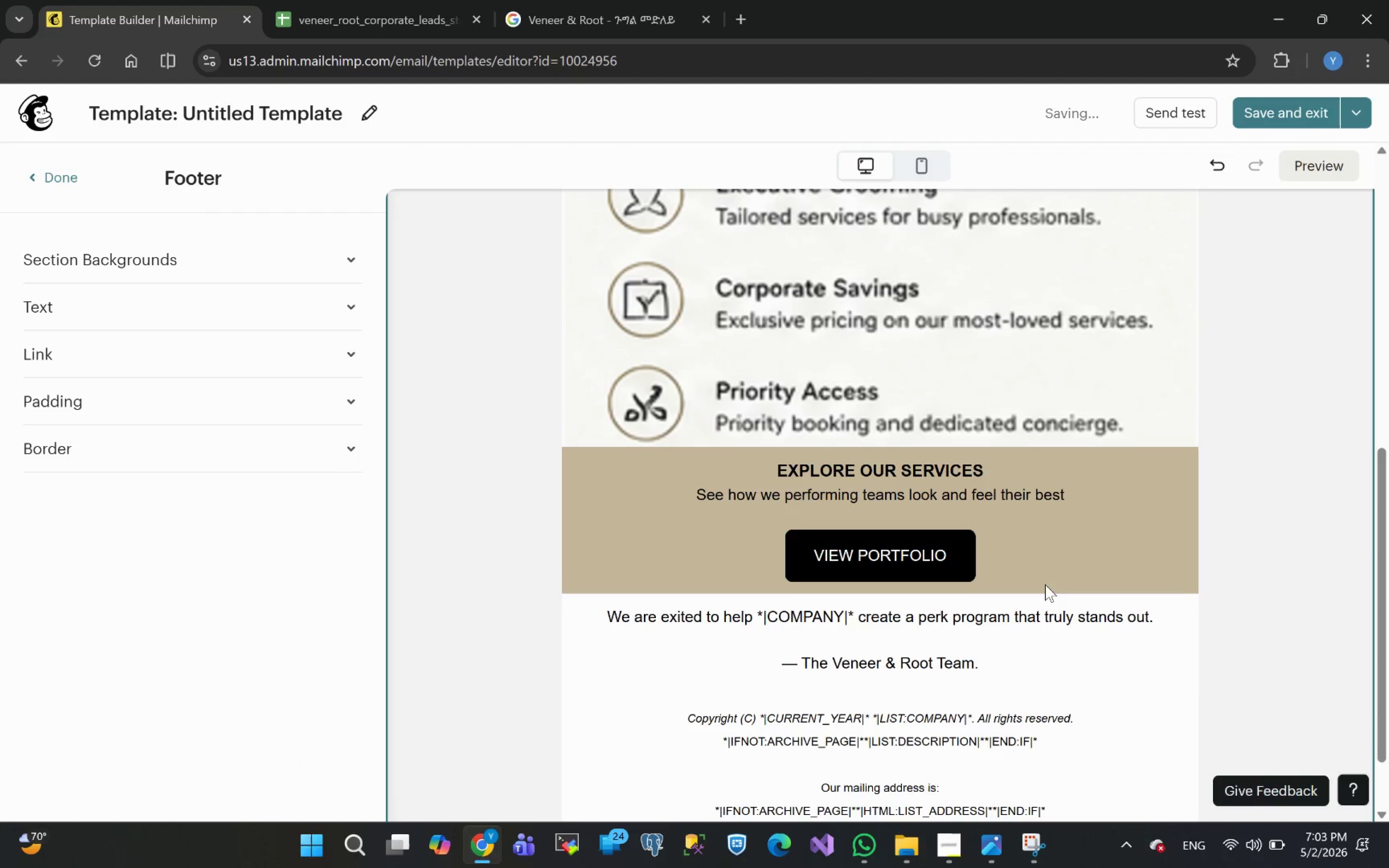 
left_click([760, 763])
 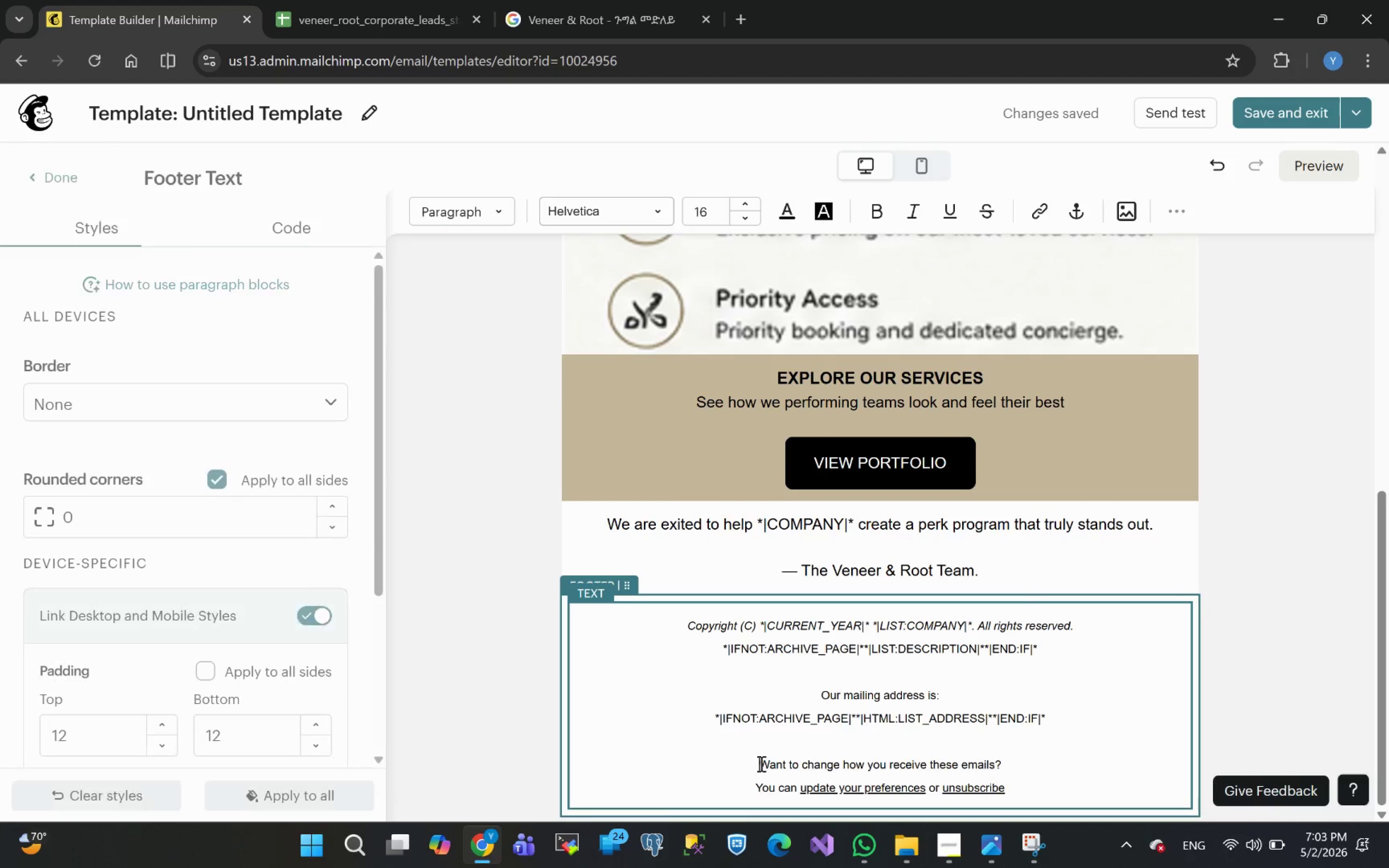 
left_click_drag(start_coordinate=[760, 763], to_coordinate=[682, 615])
 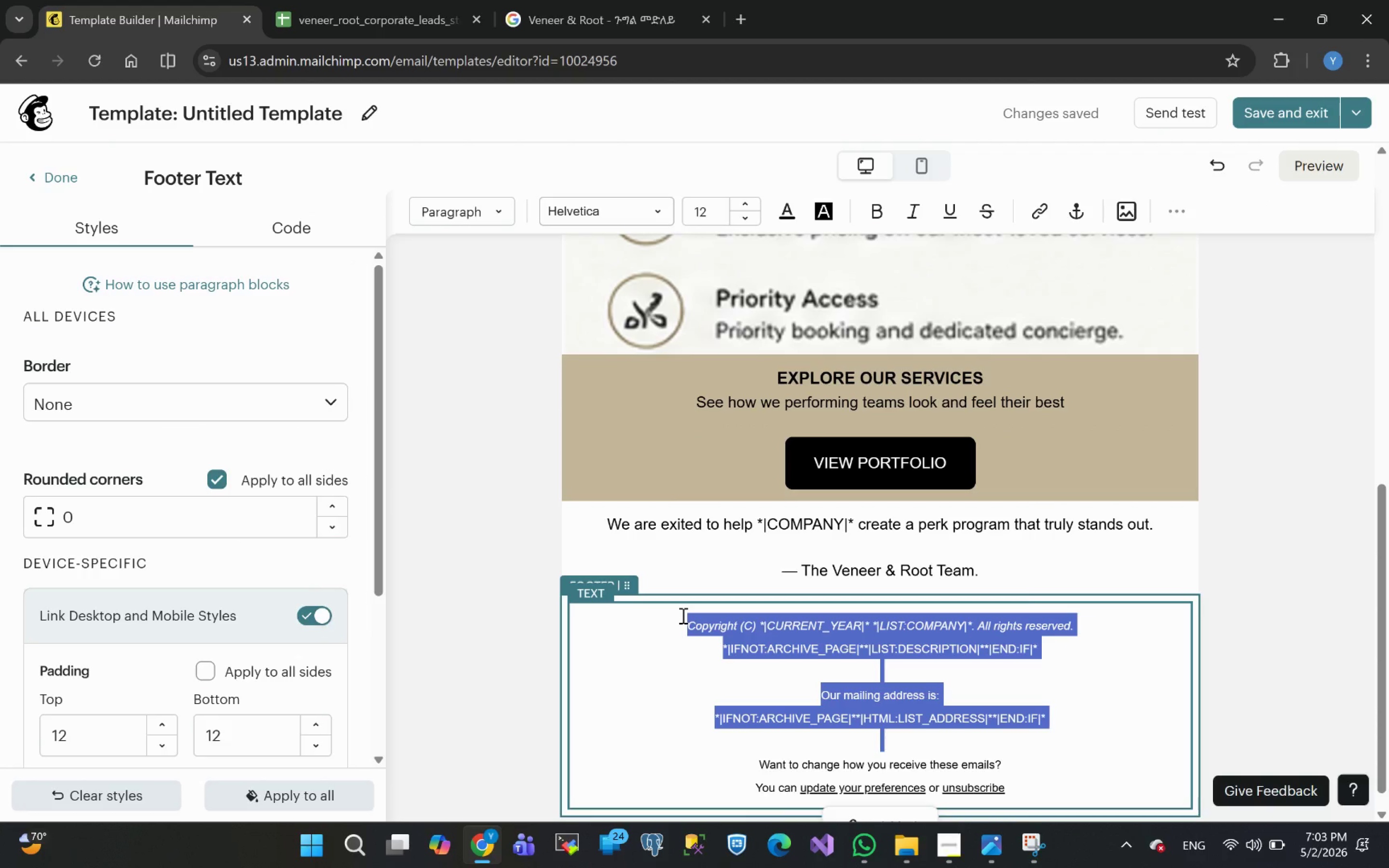 
key(Backspace)
 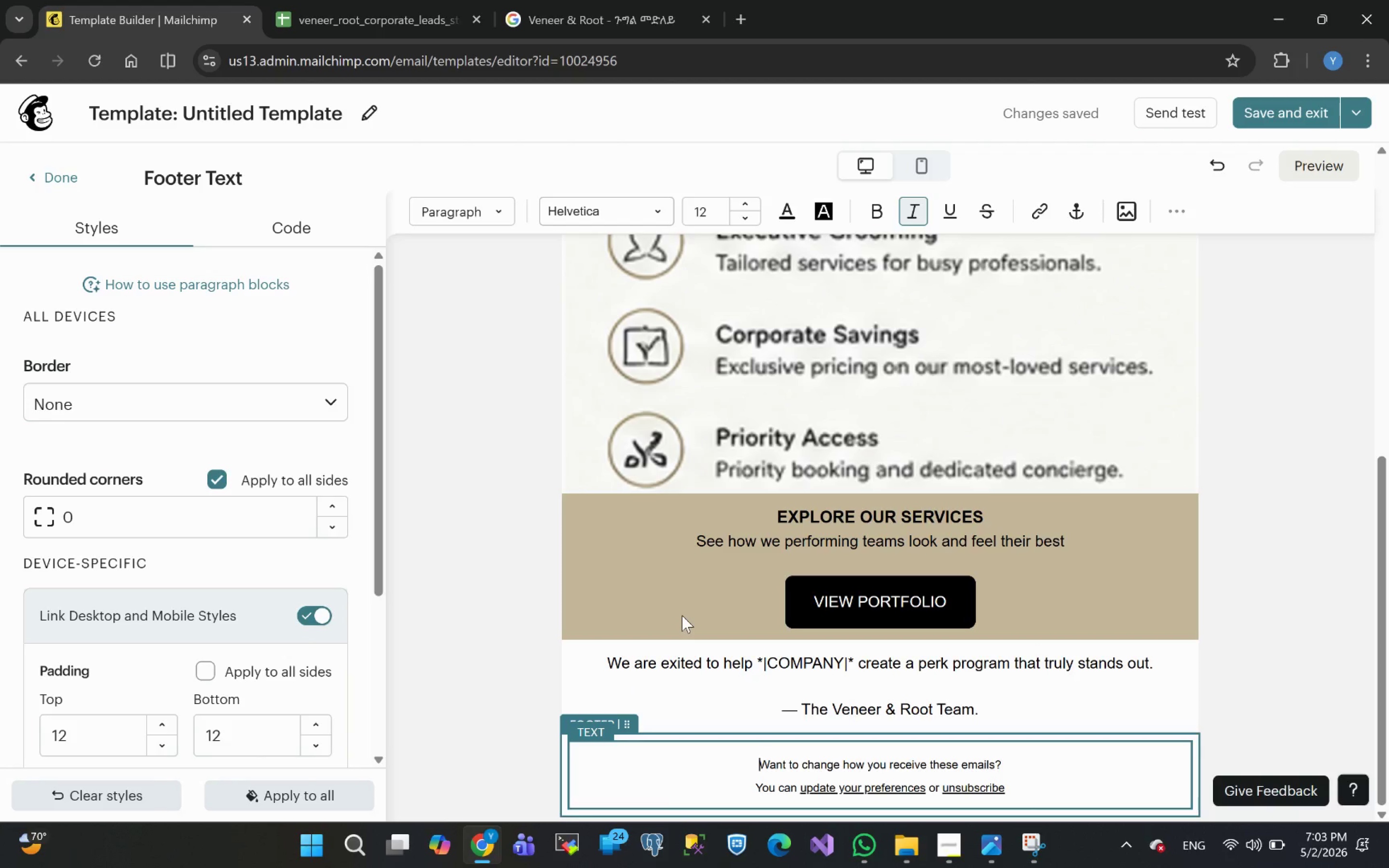 
wait(9.47)
 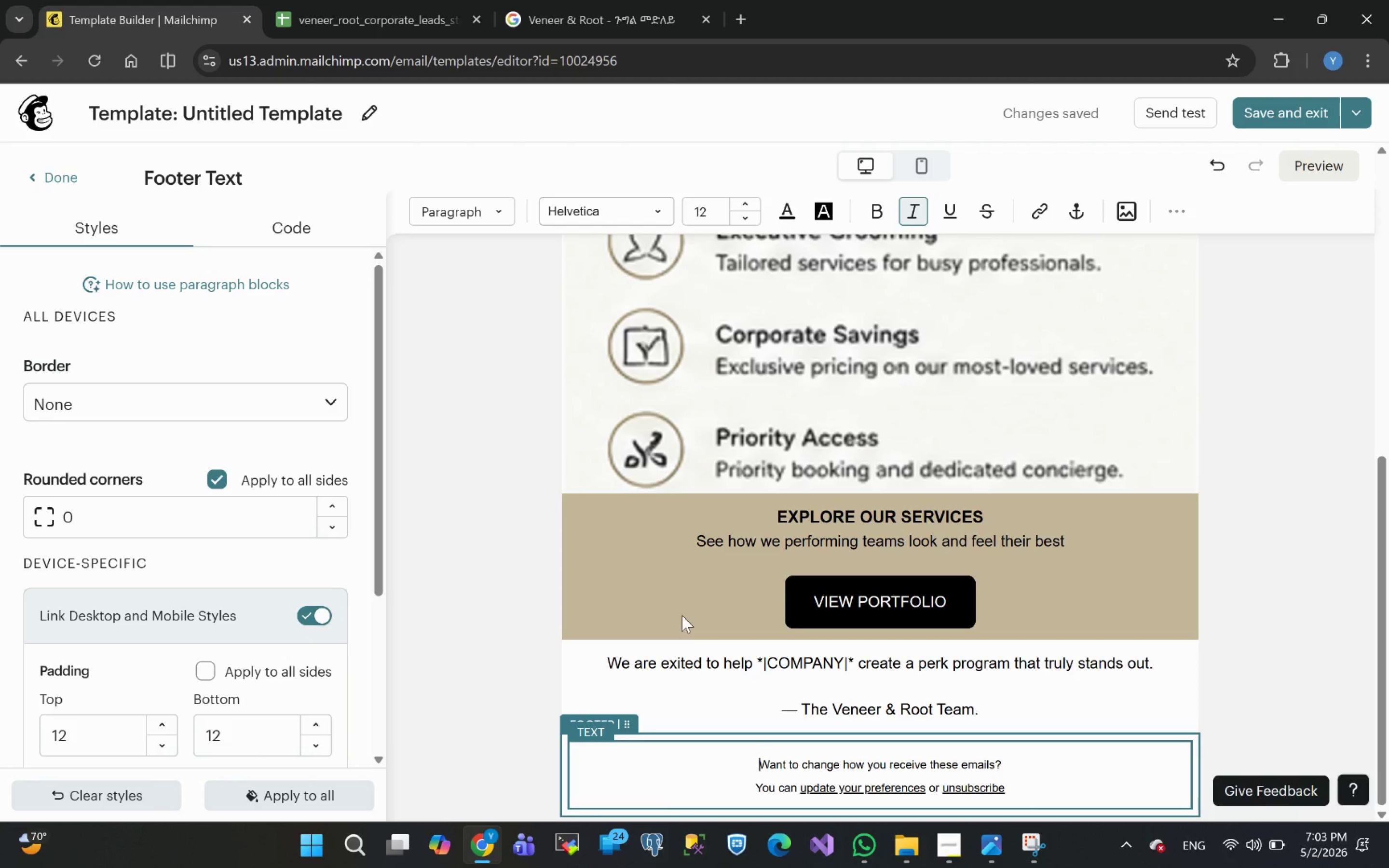 
key(Enter)
 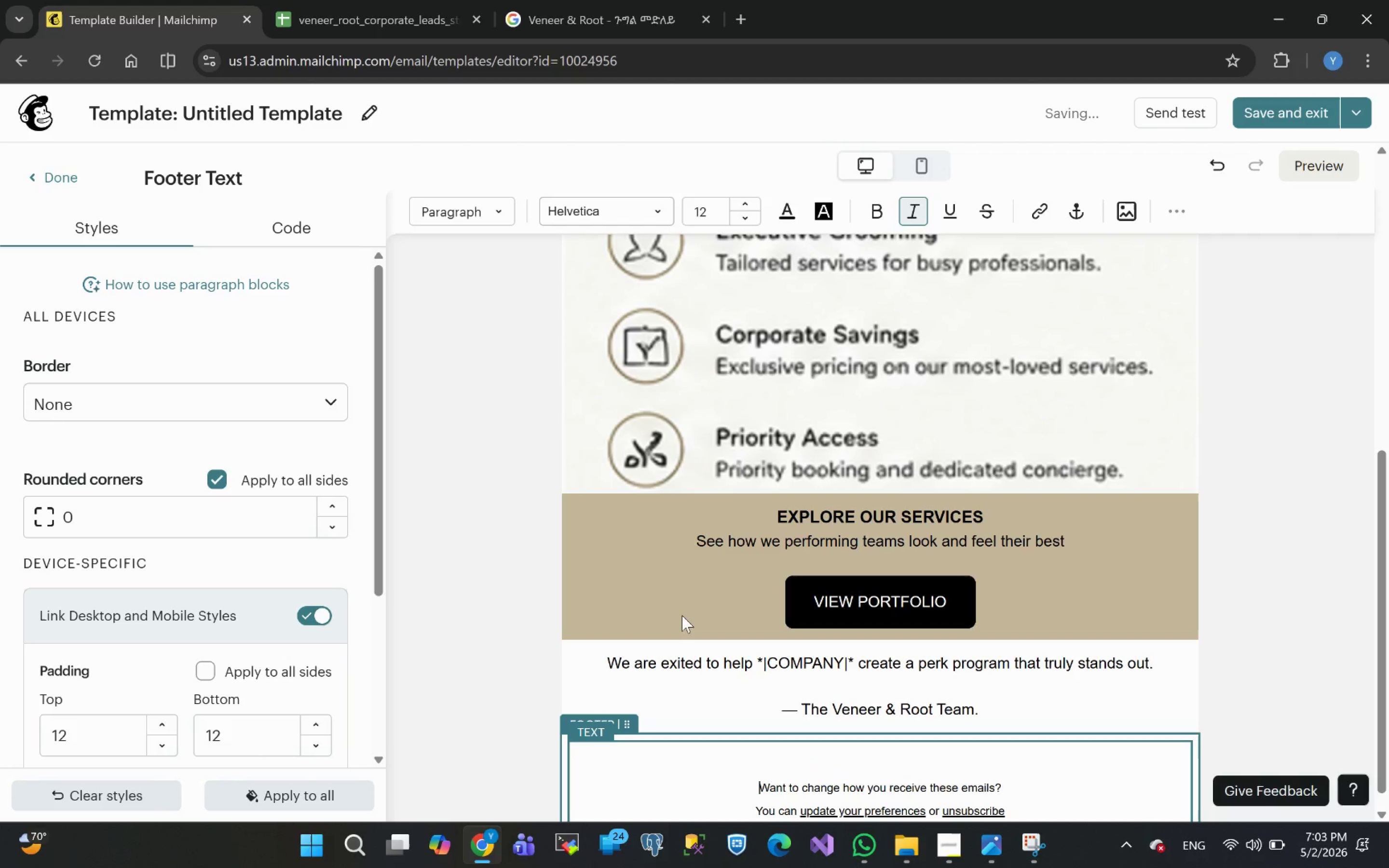 
key(ArrowUp)
 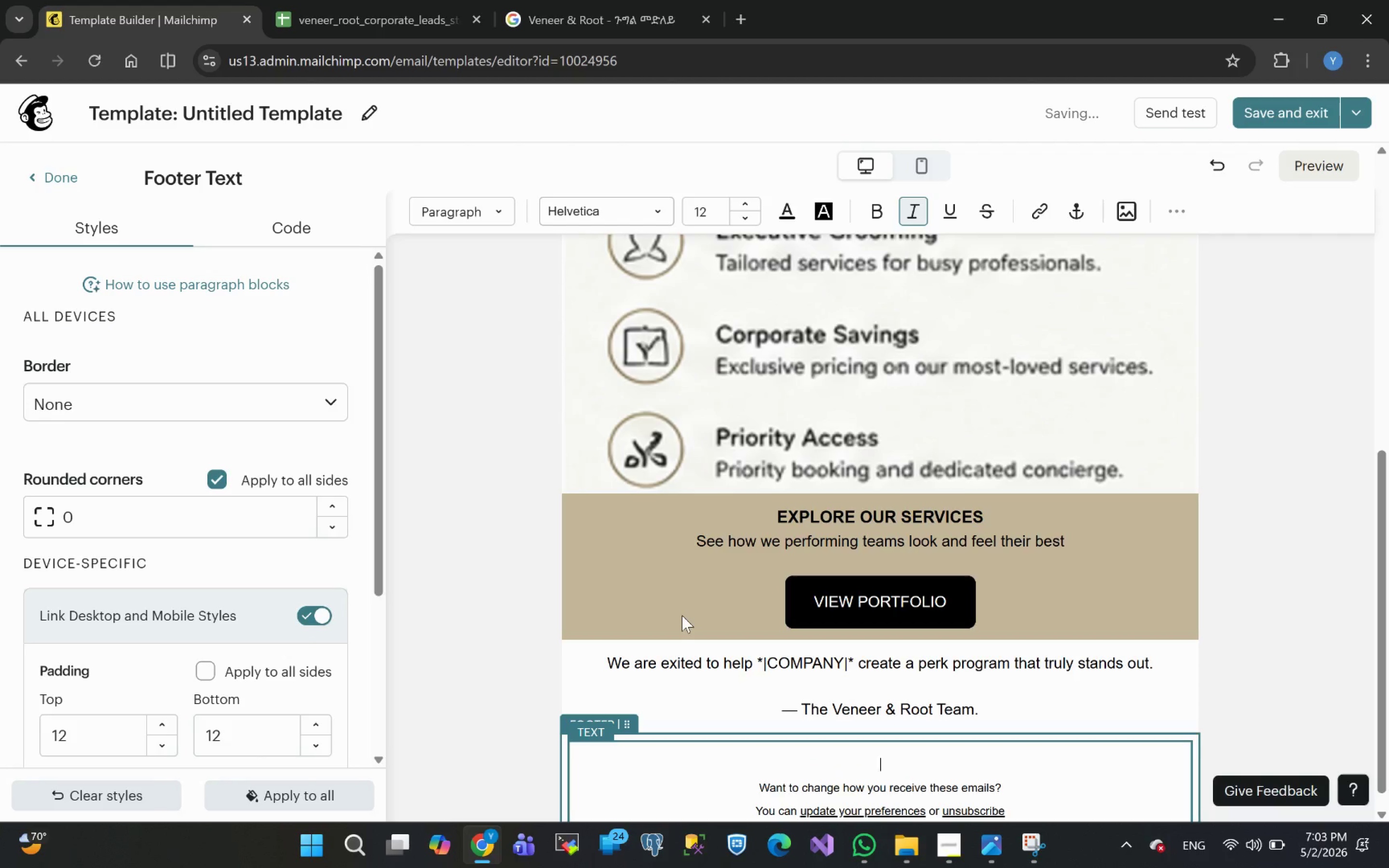 
type(Veneer )
 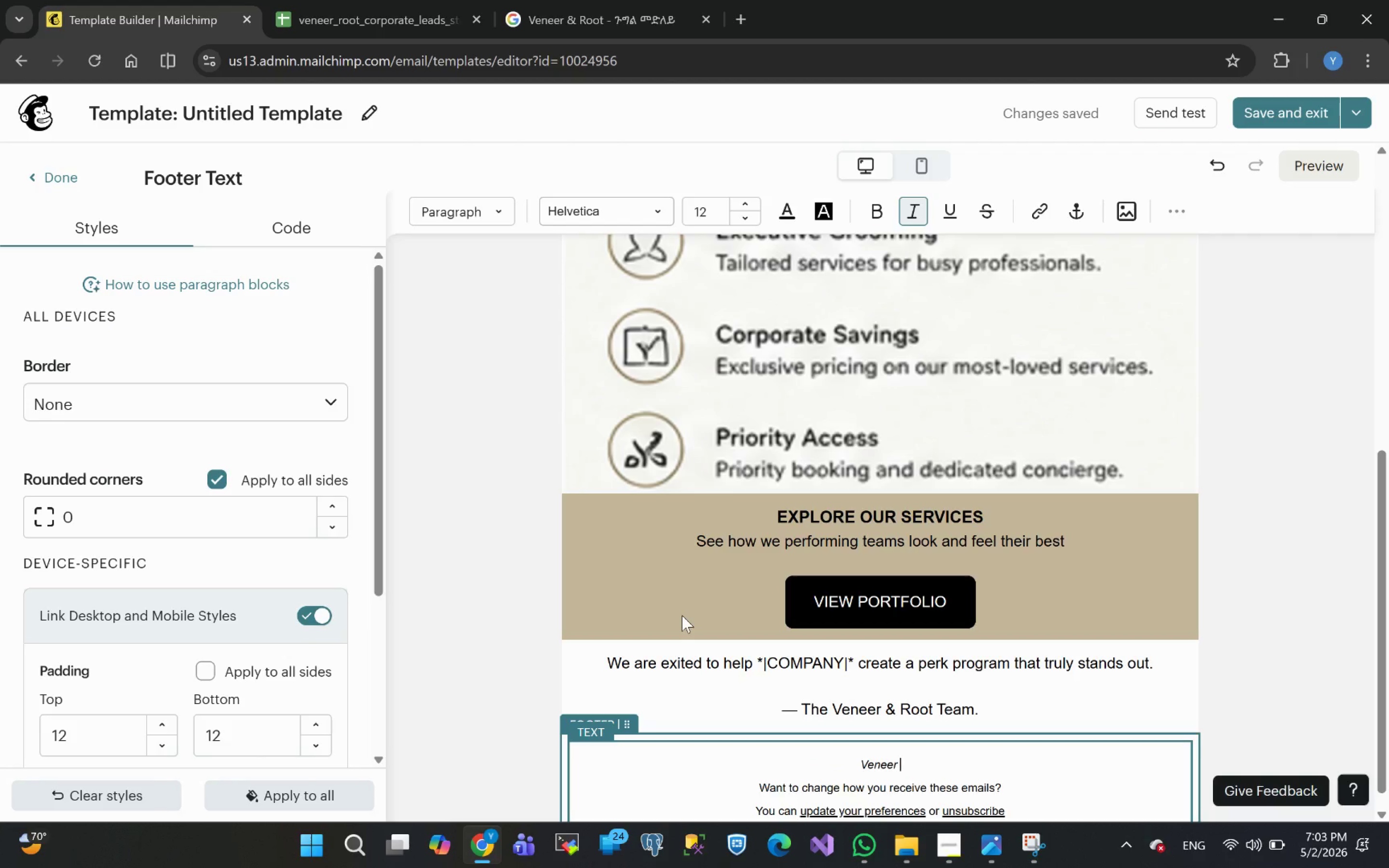 
wait(7.34)
 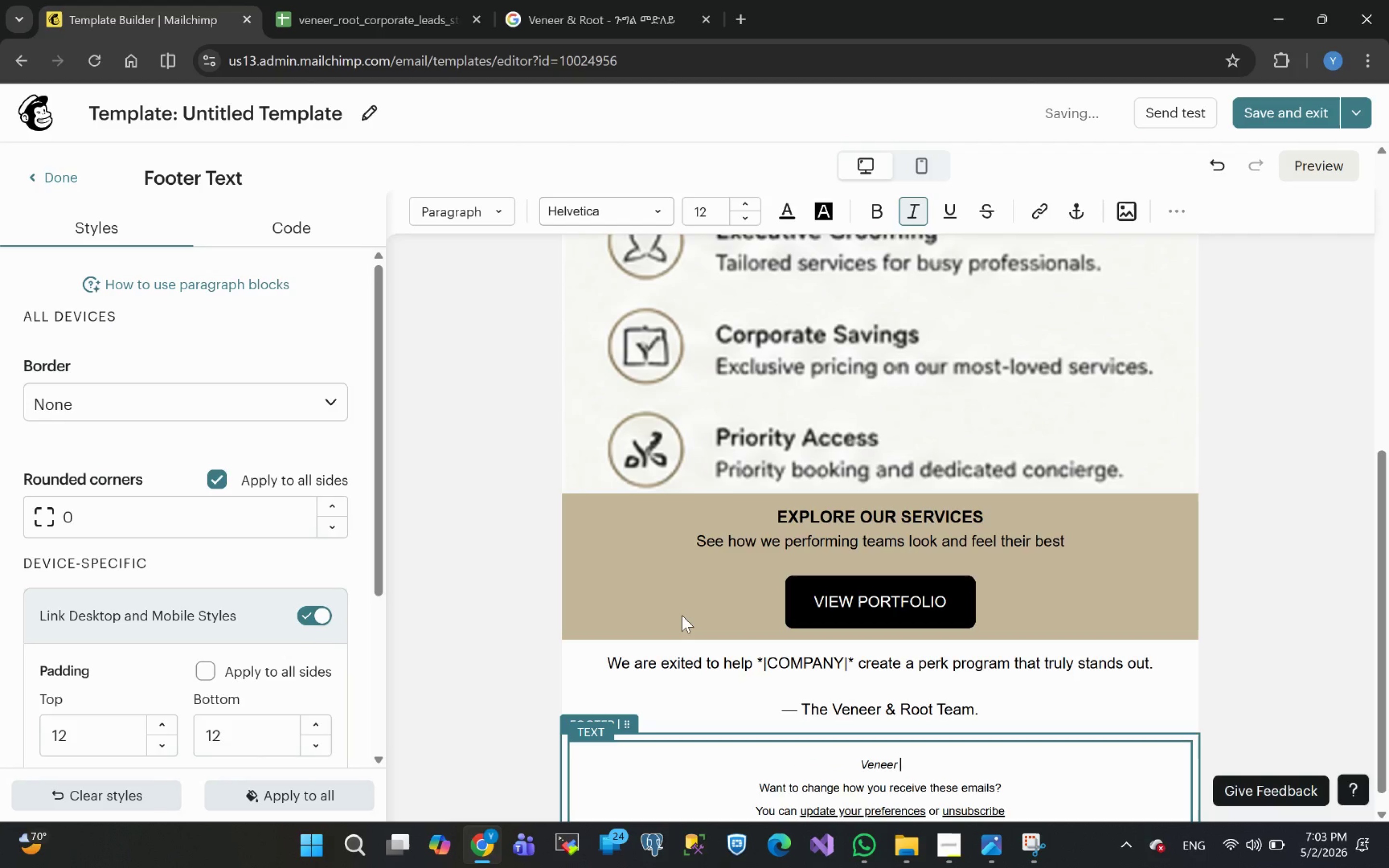 
key(Backspace)
key(Backspace)
key(Backspace)
key(Backspace)
key(Backspace)
key(Backspace)
key(Backspace)
type(veneer & Root )
 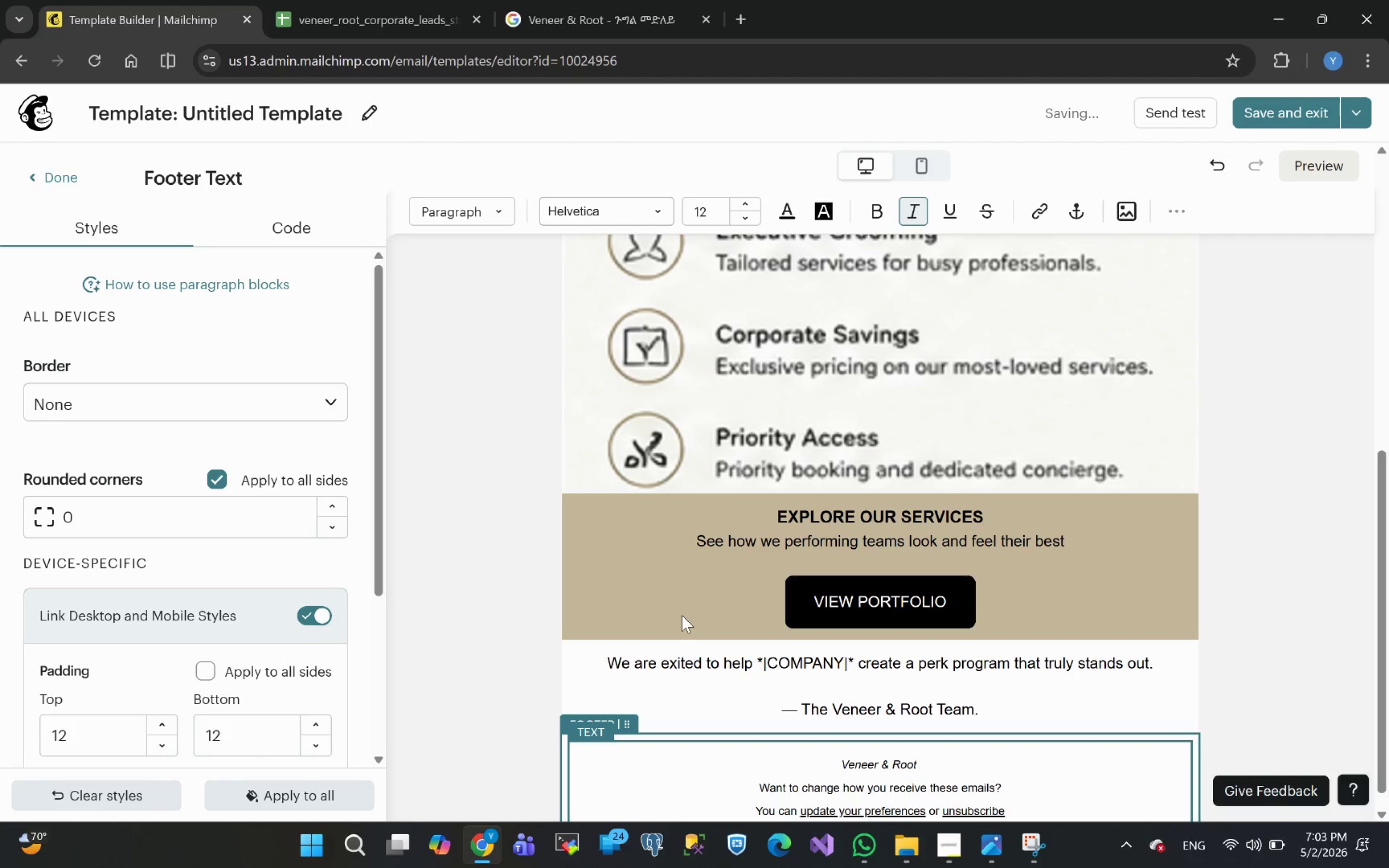 
wait(5.94)
 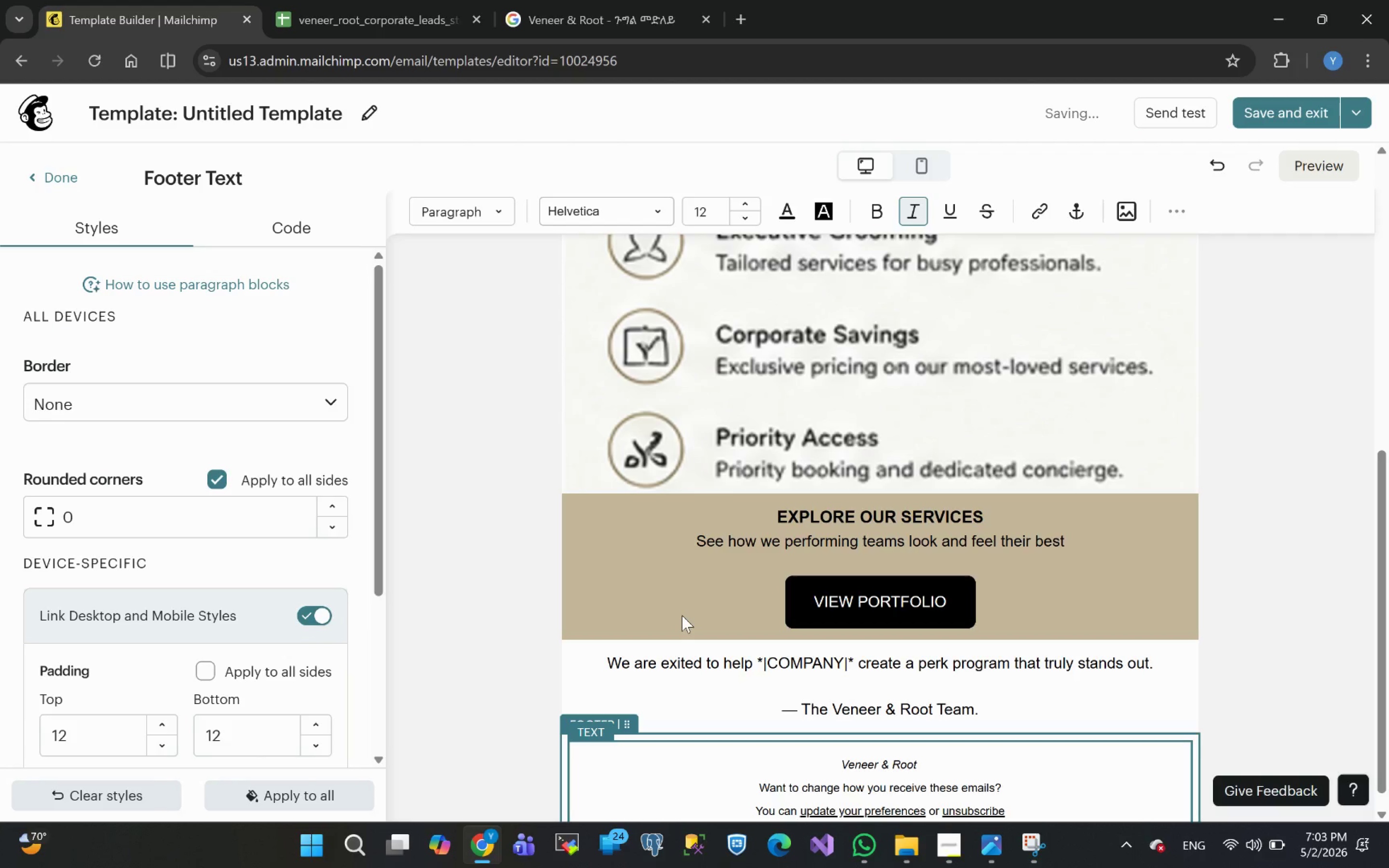 
type(Salon Collective)
 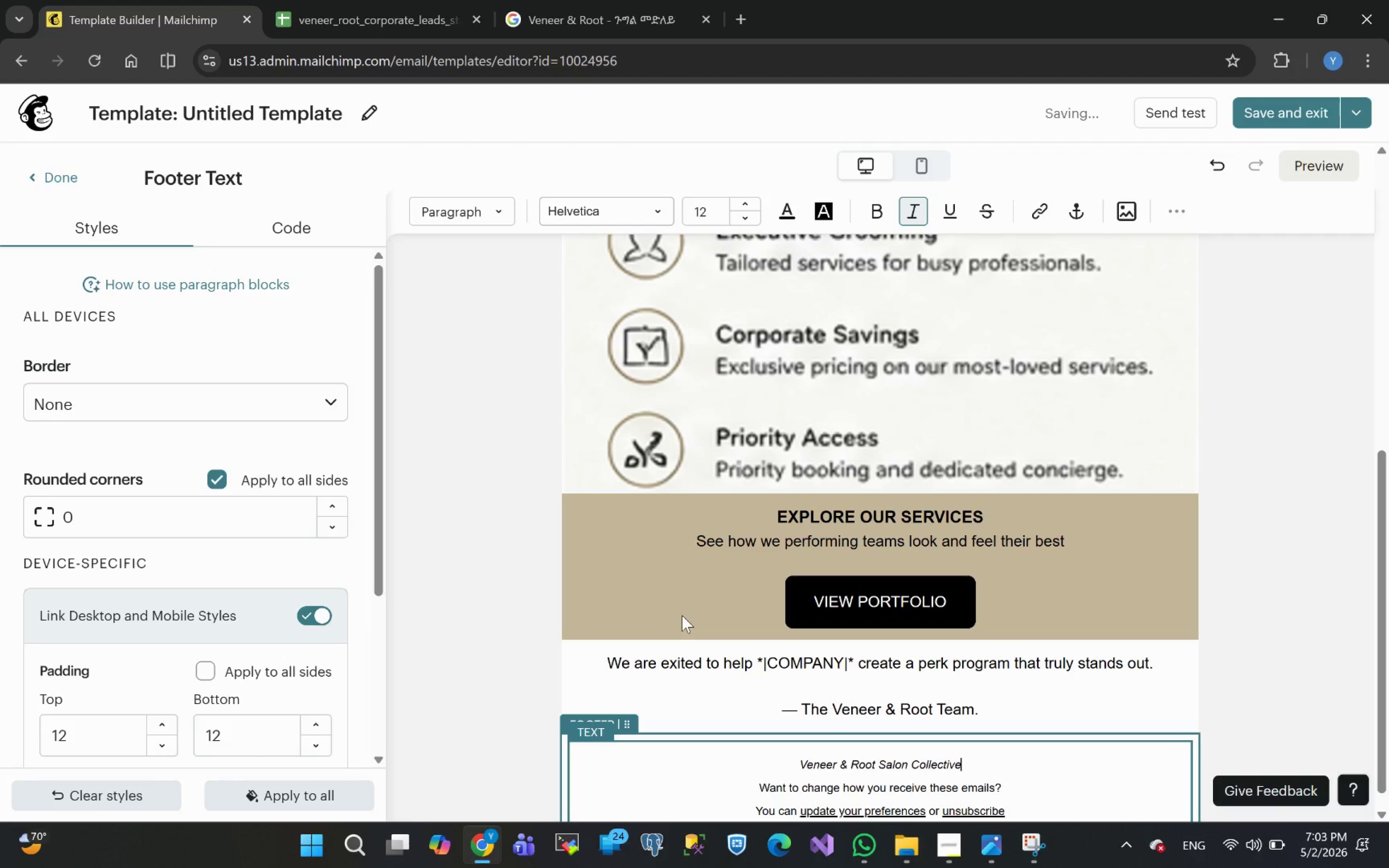 
key(Enter)
 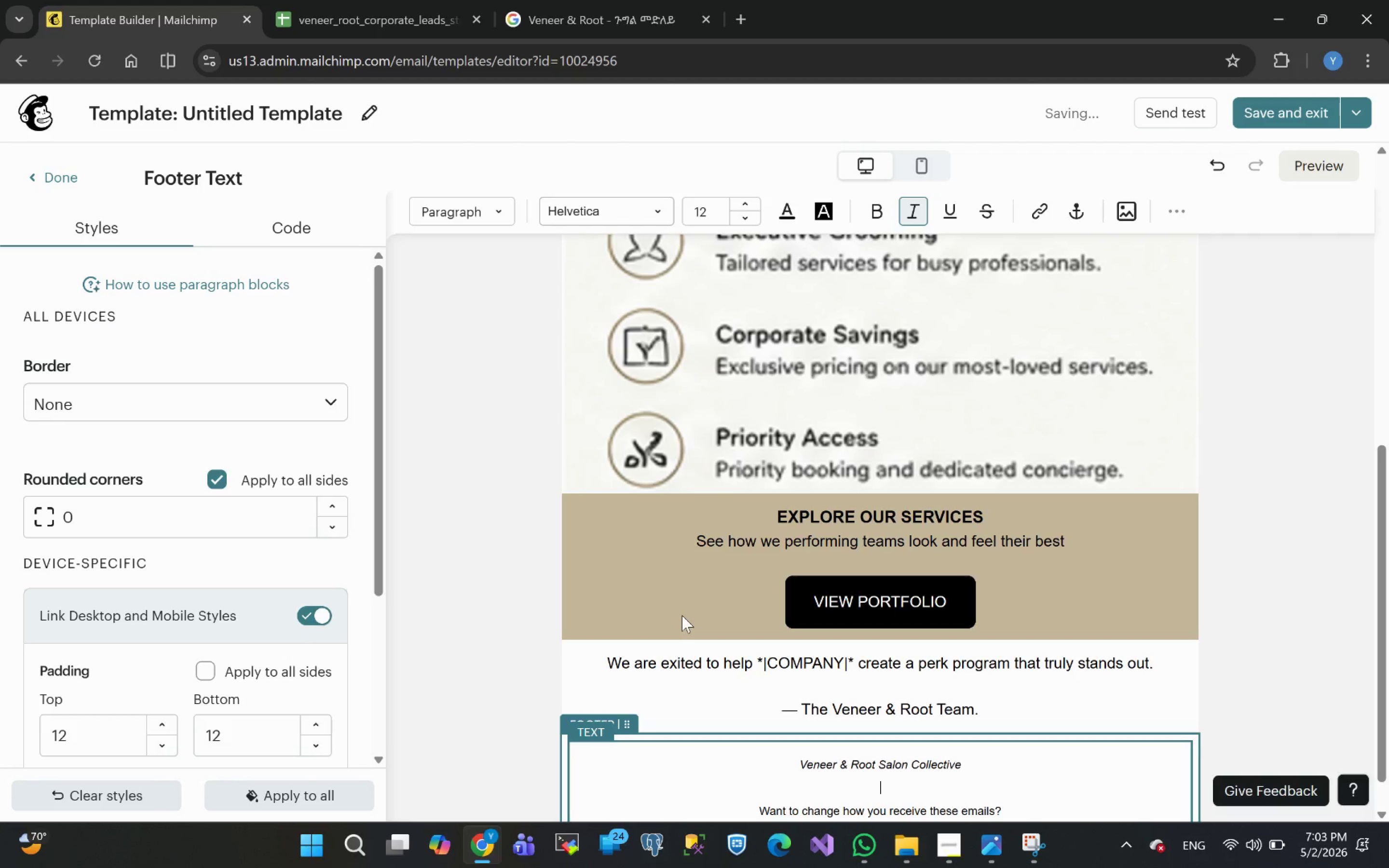 
wait(6.03)
 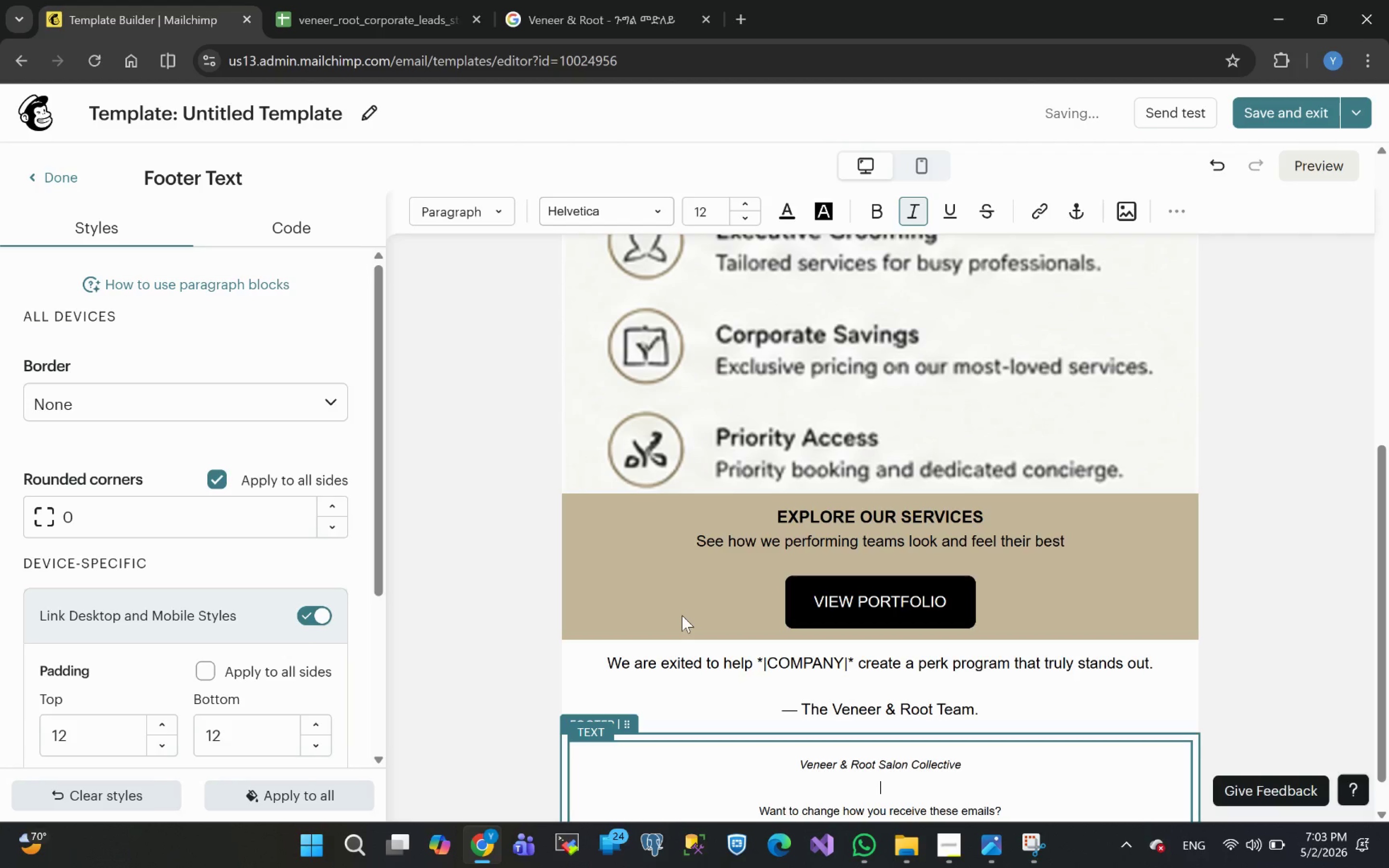 
type(123, beauty way, )
 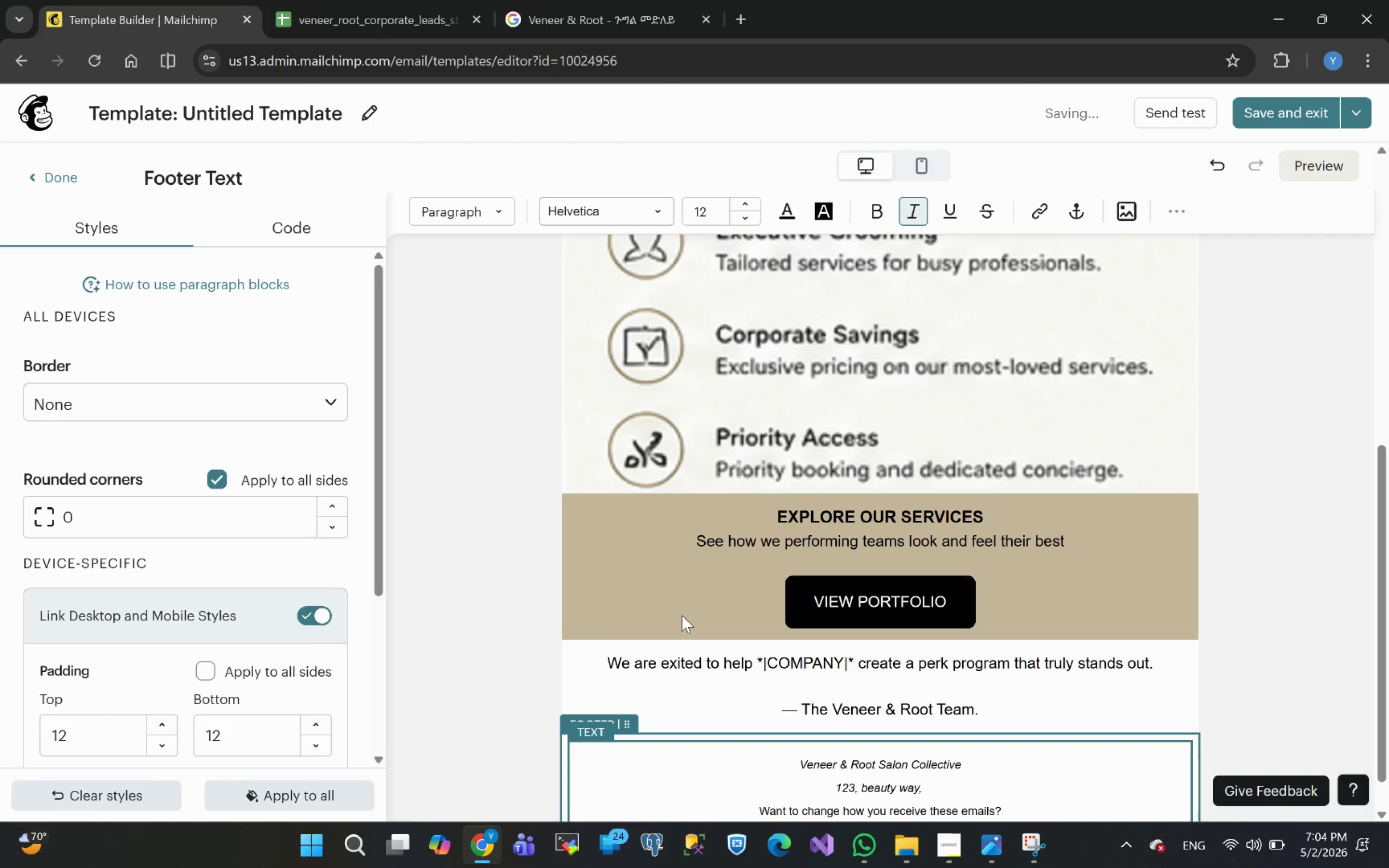 
wait(5.53)
 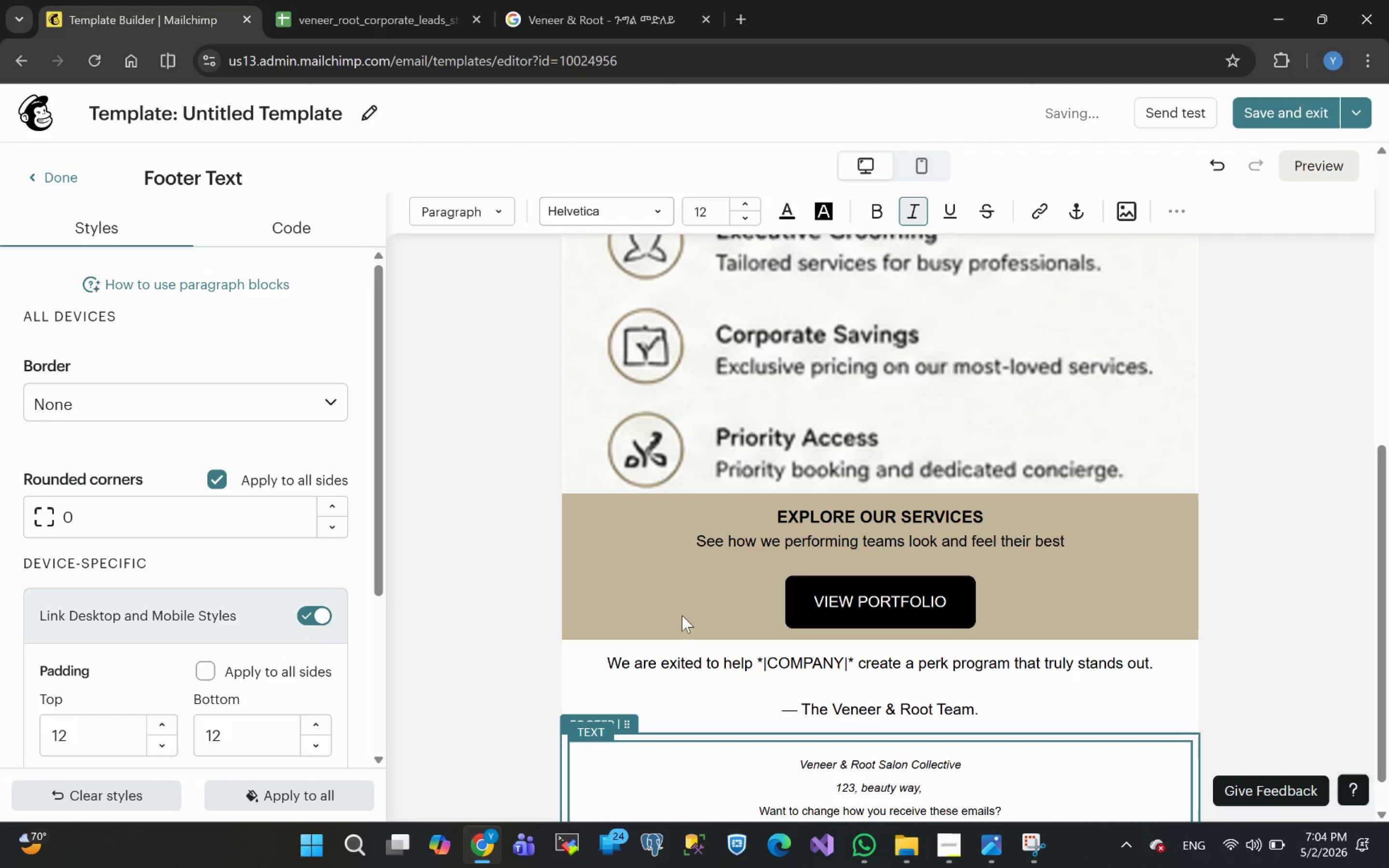 
type(Atalanta, GA)
 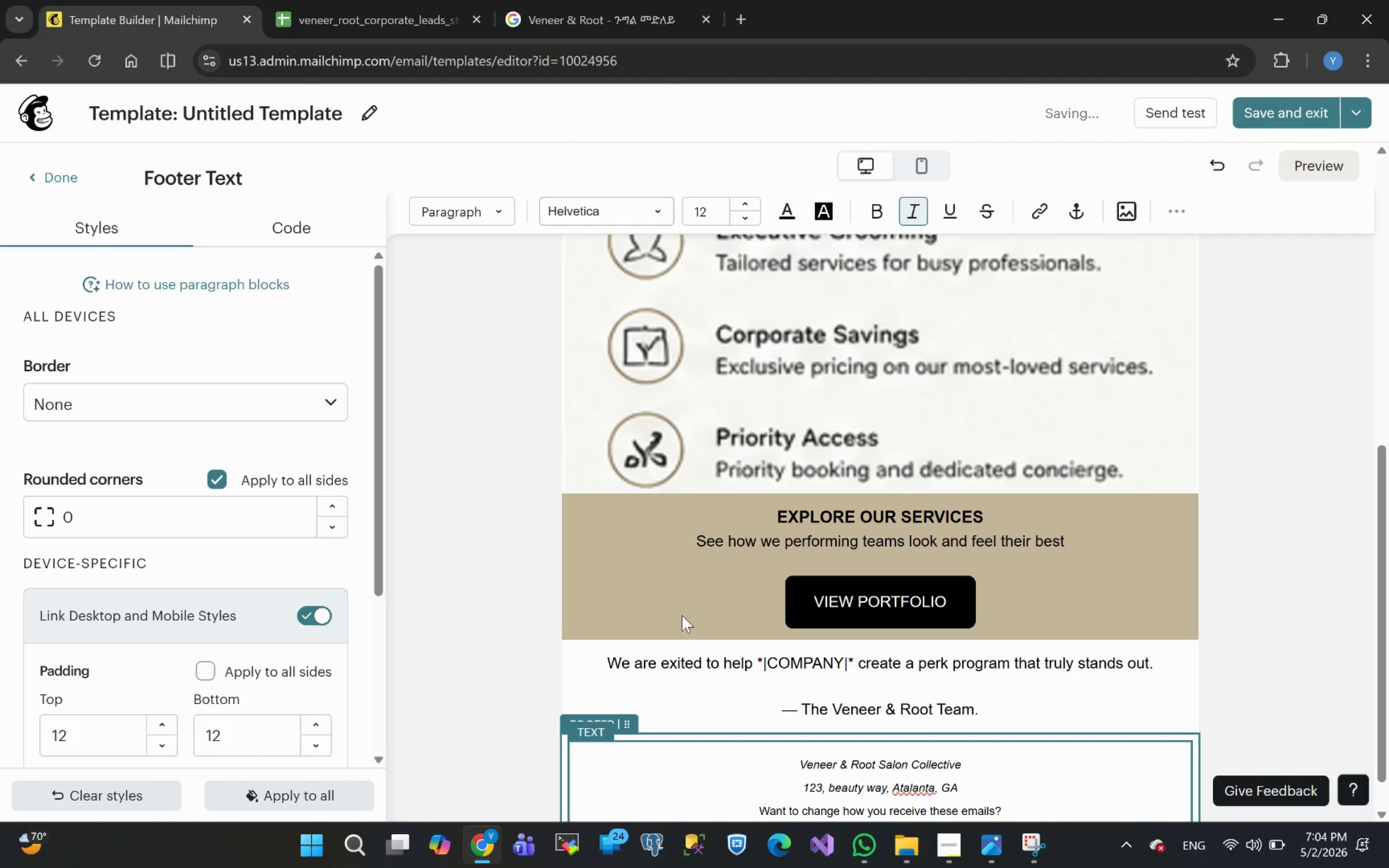 
key(Space)
 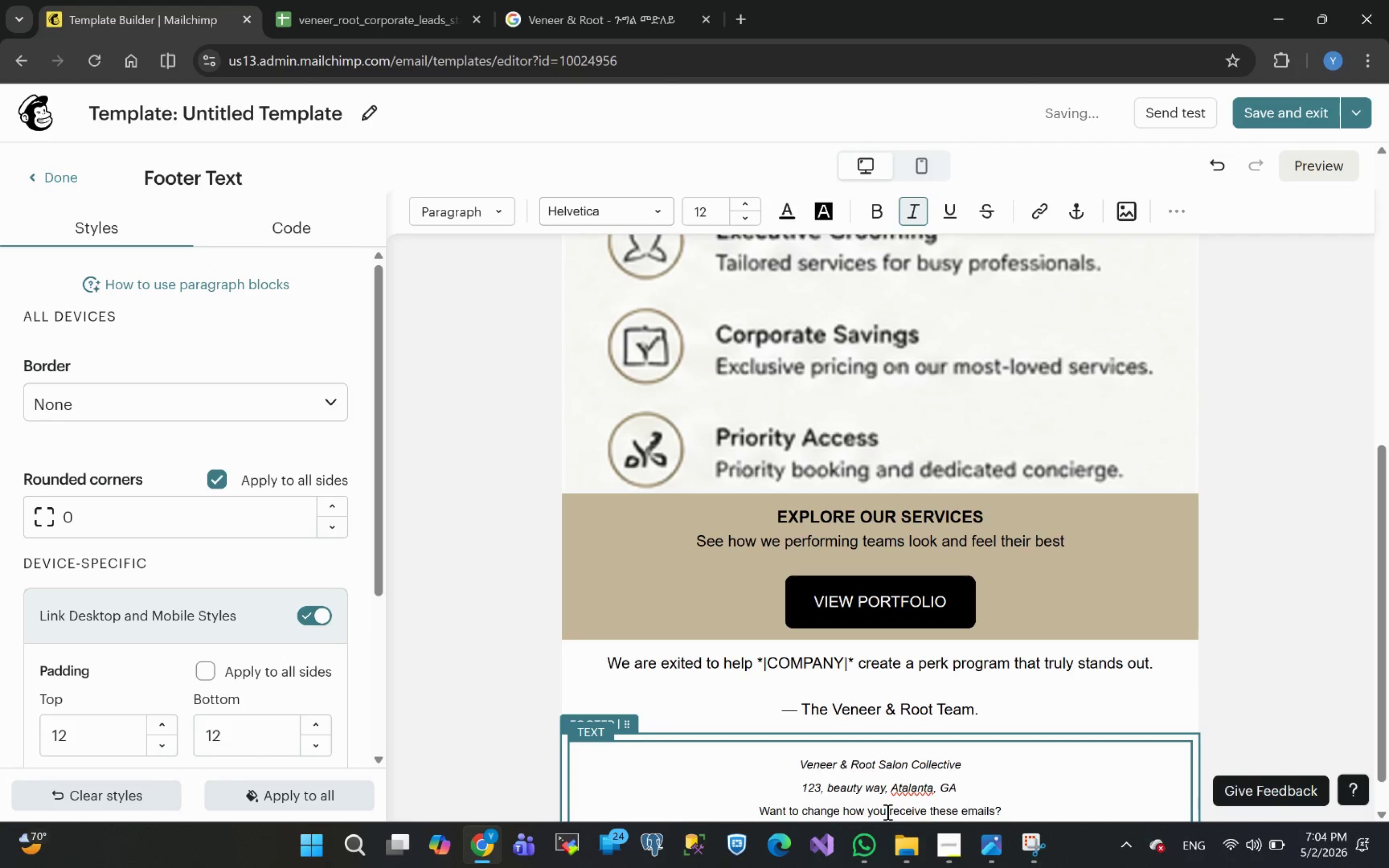 
right_click([914, 791])
 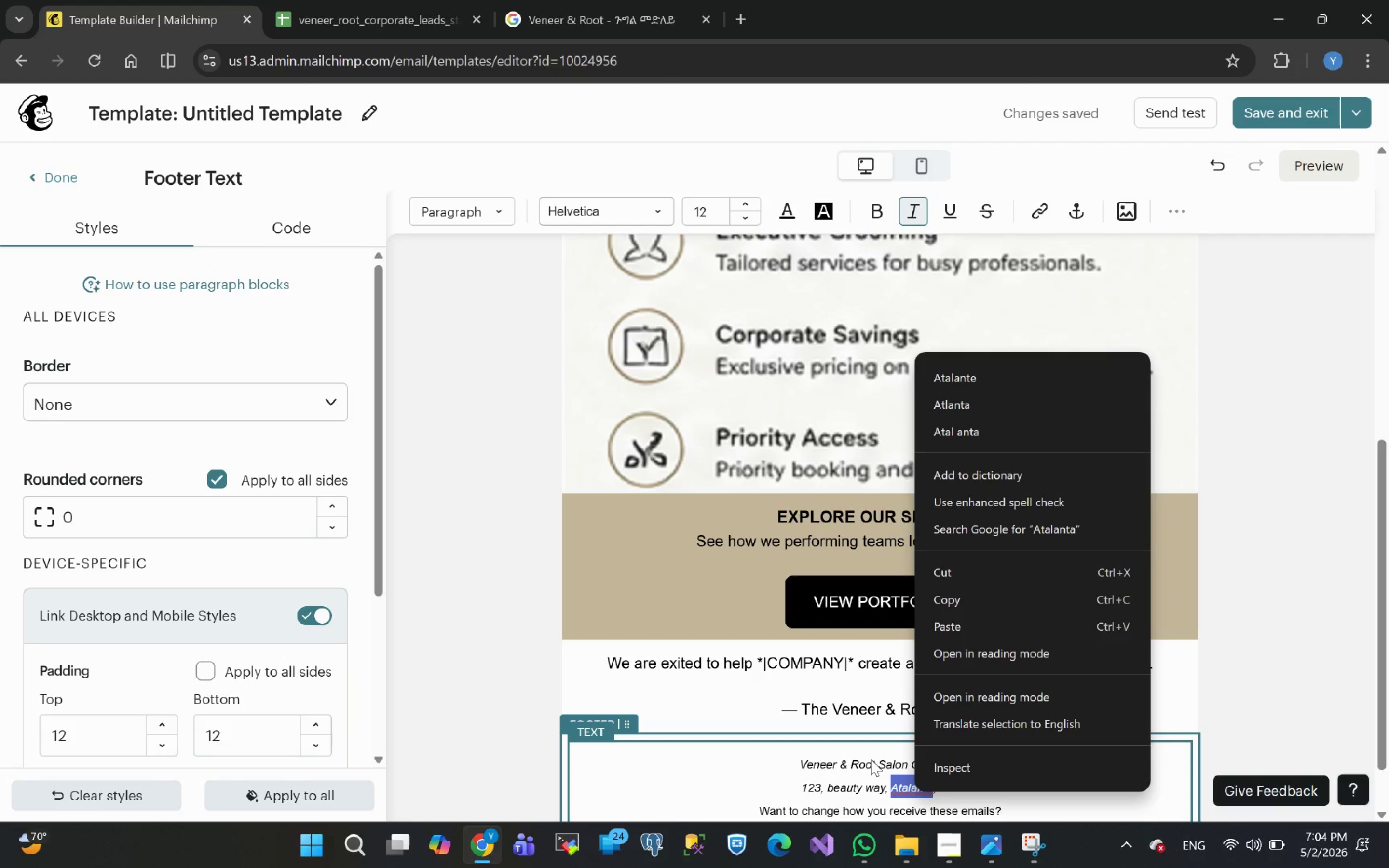 
left_click([900, 786])
 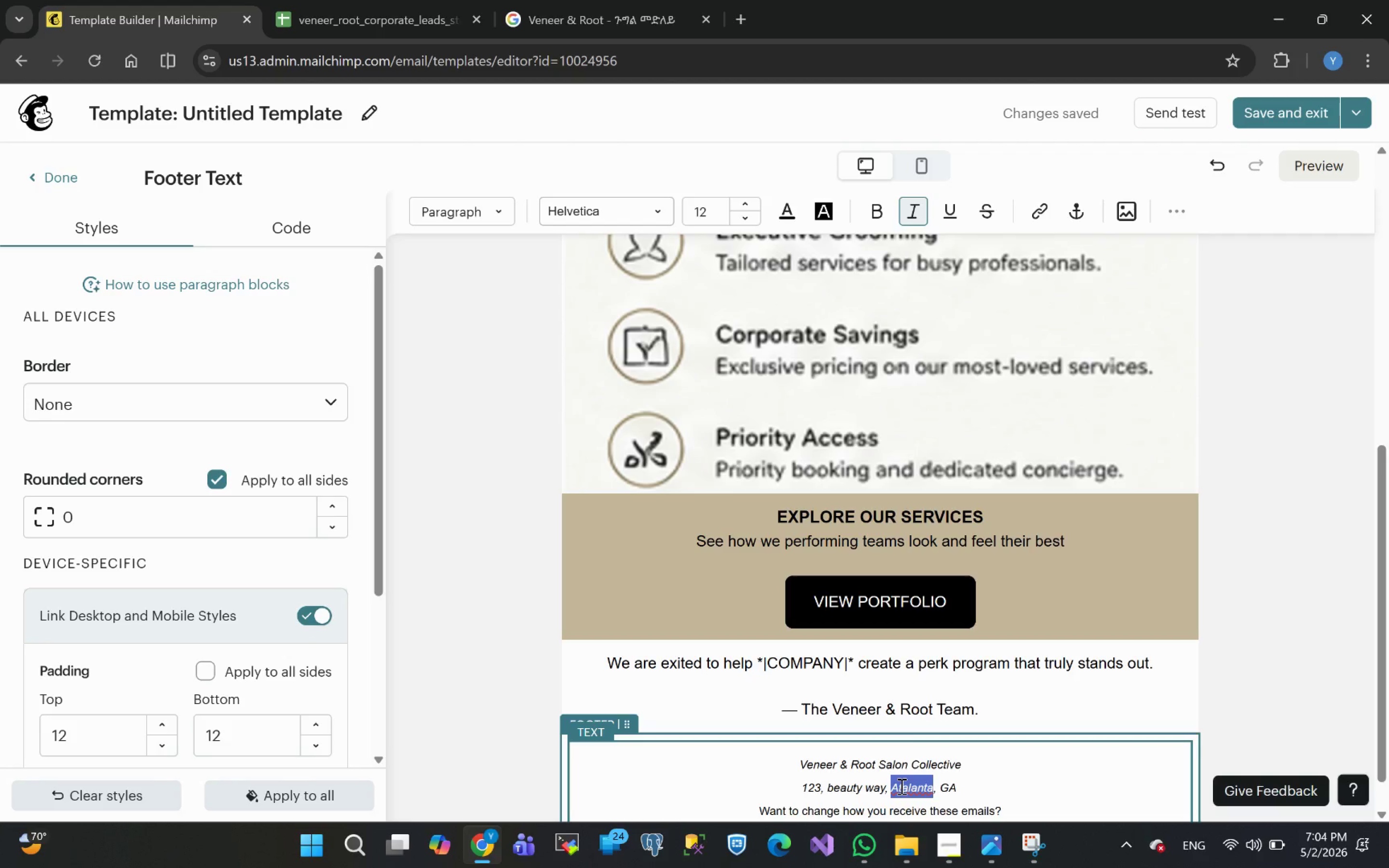 
double_click([920, 790])
 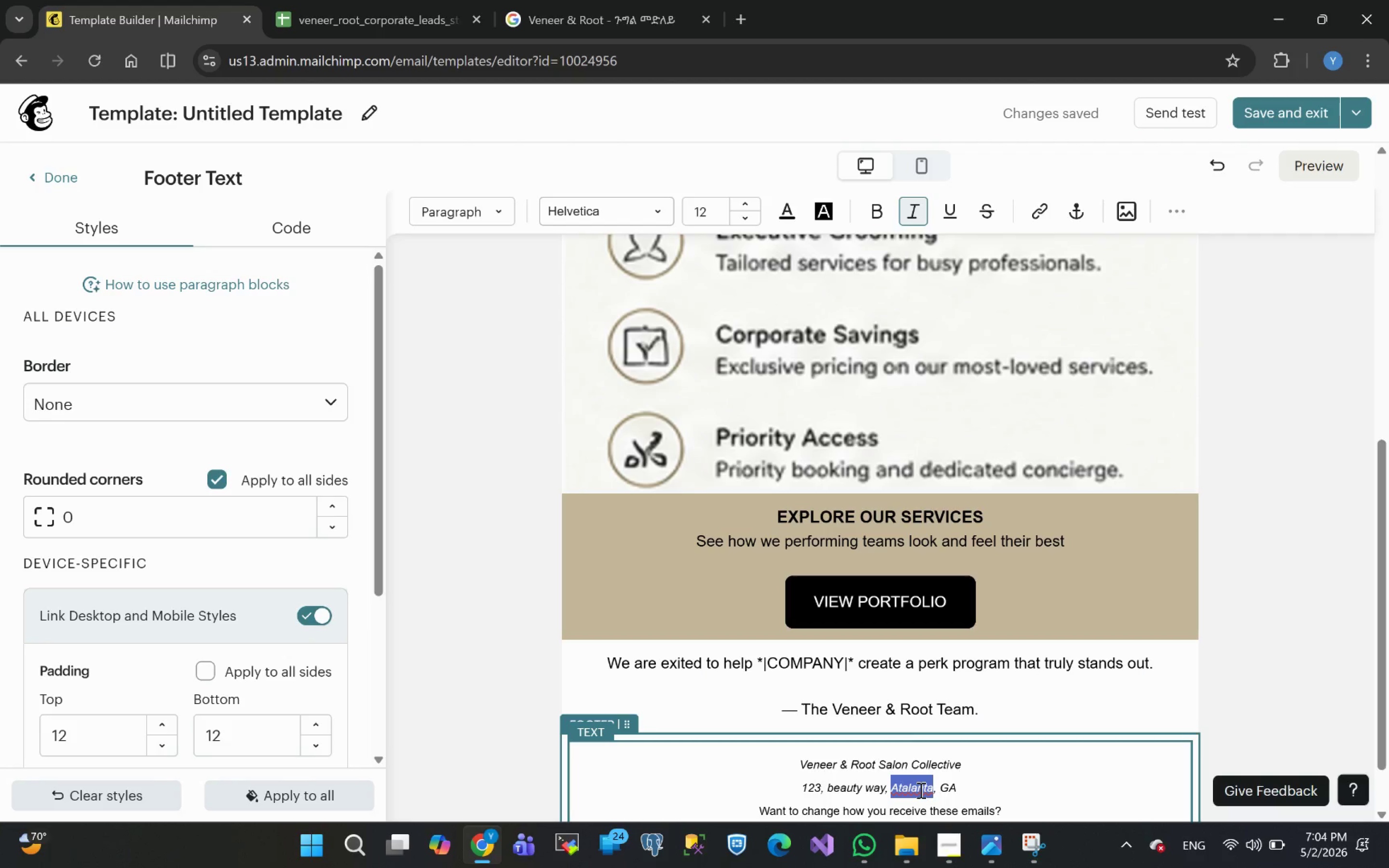 
type(Atlanta)
 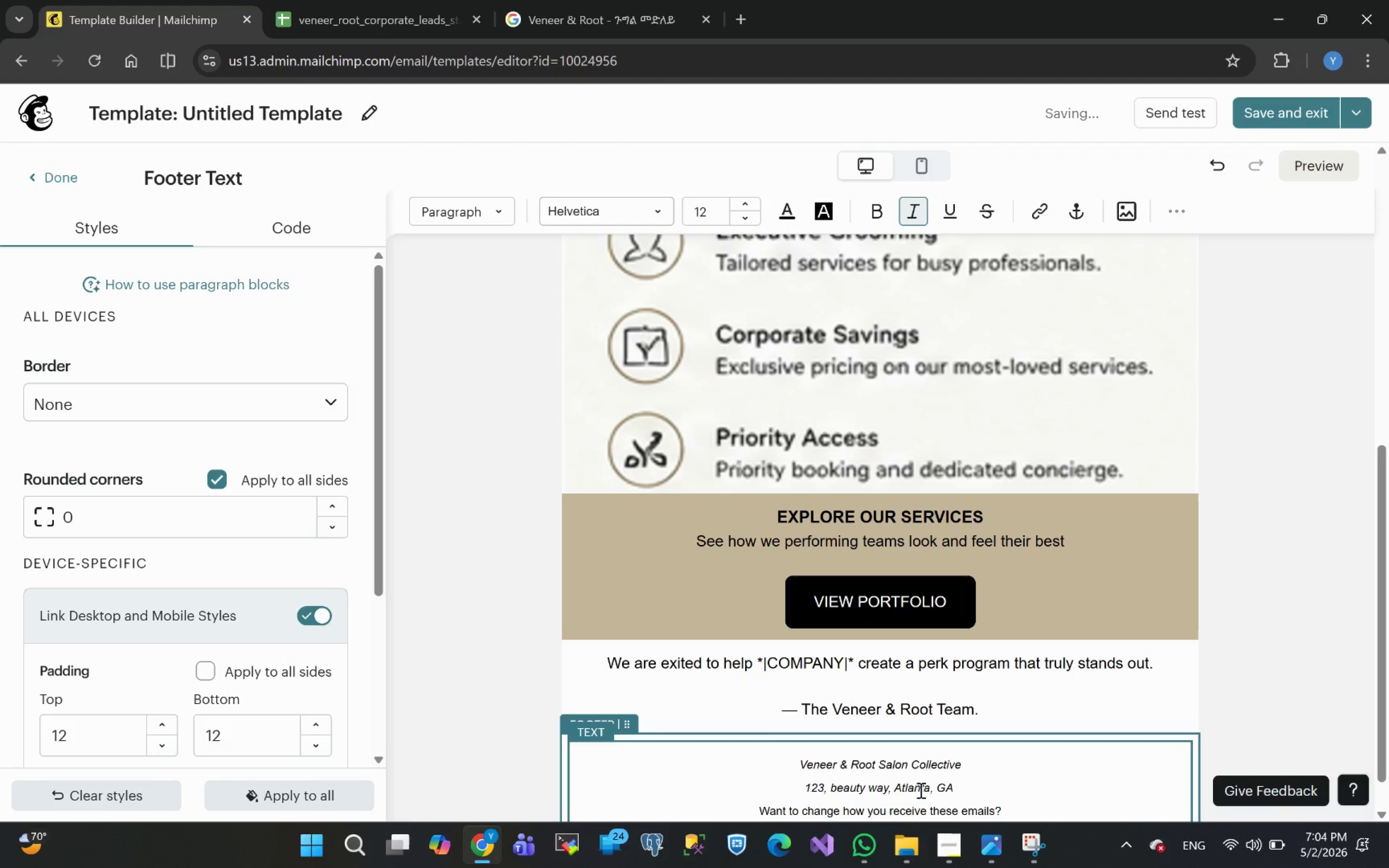 
key(ArrowRight)
 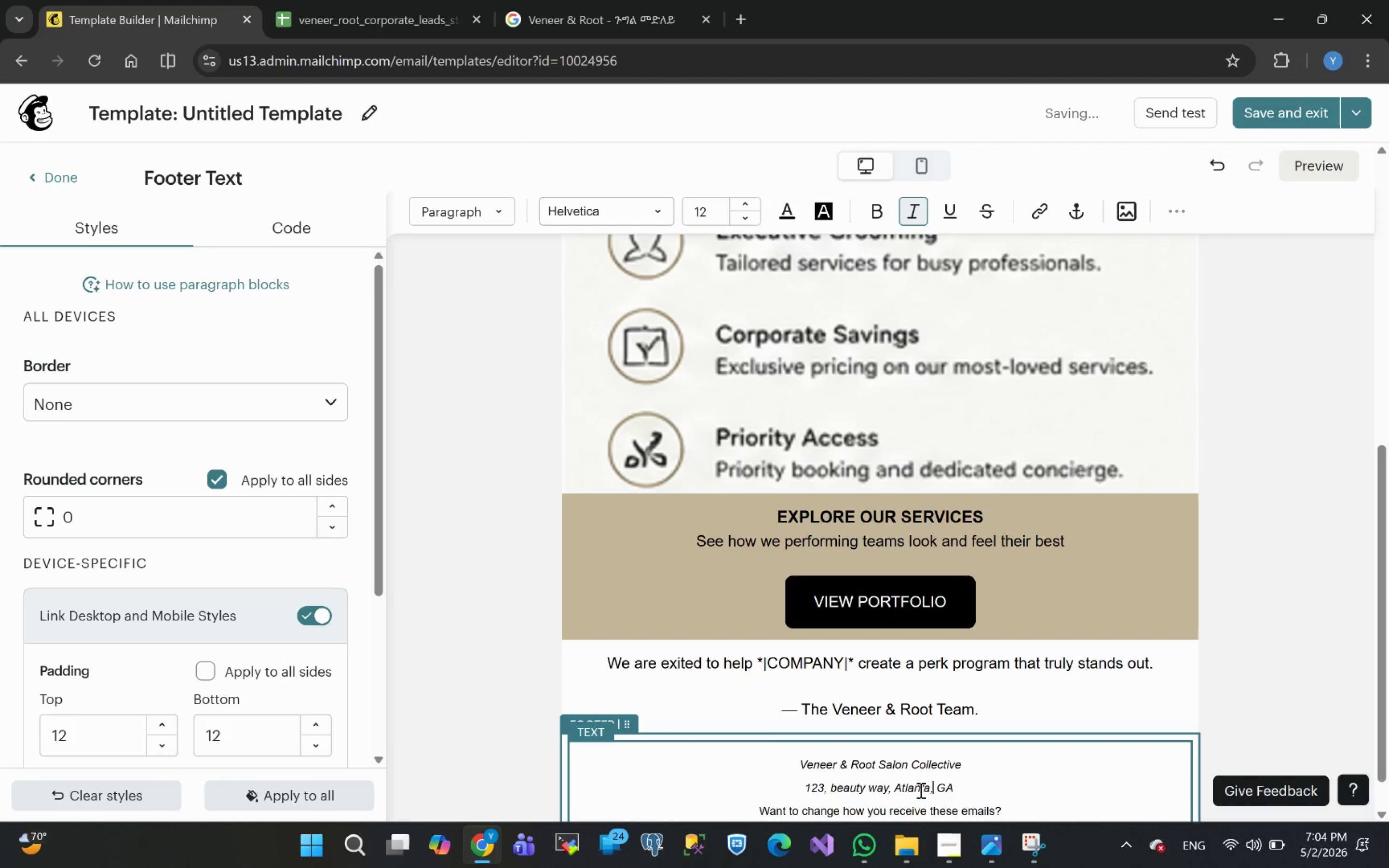 
key(ArrowRight)
 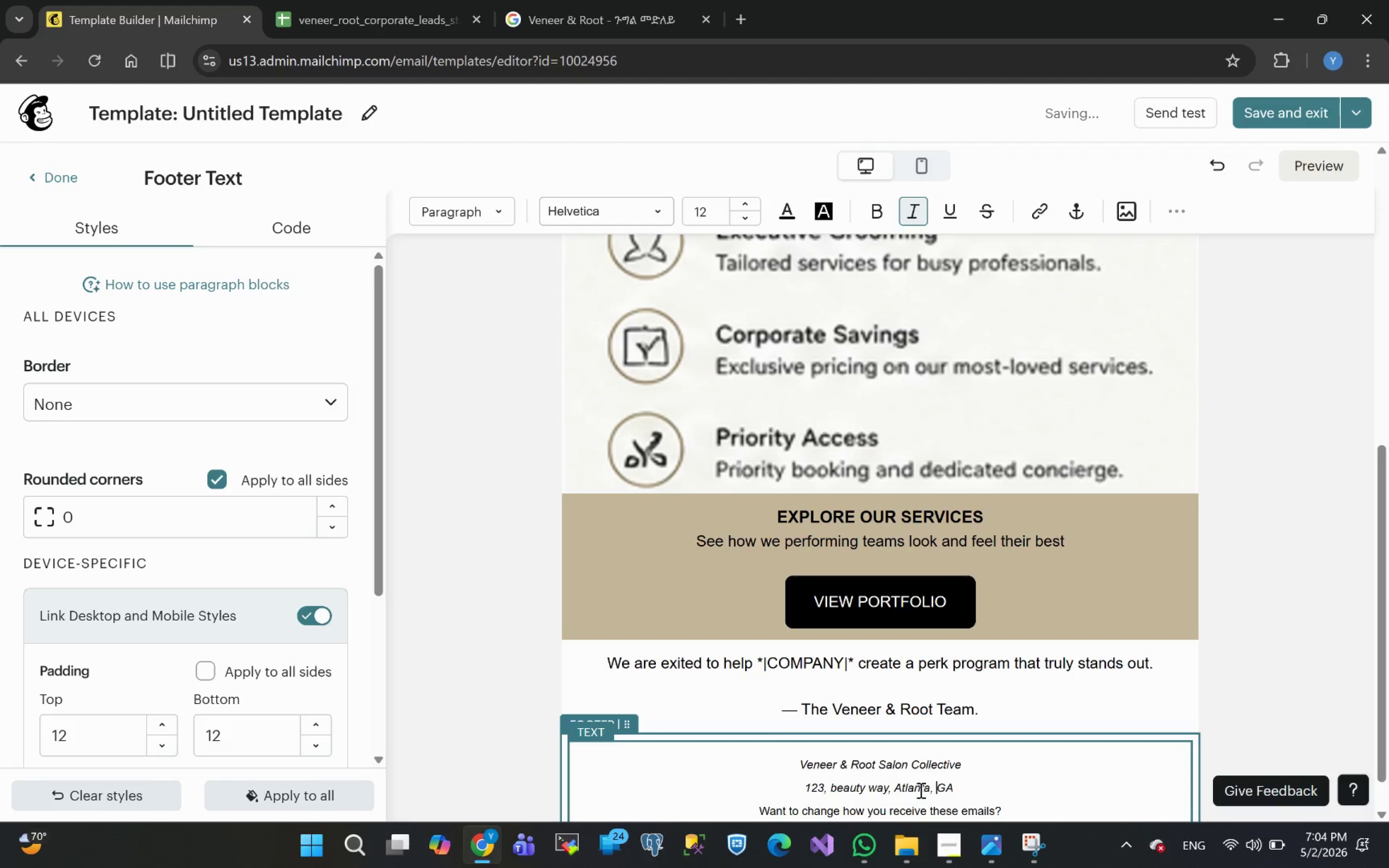 
key(ArrowRight)
 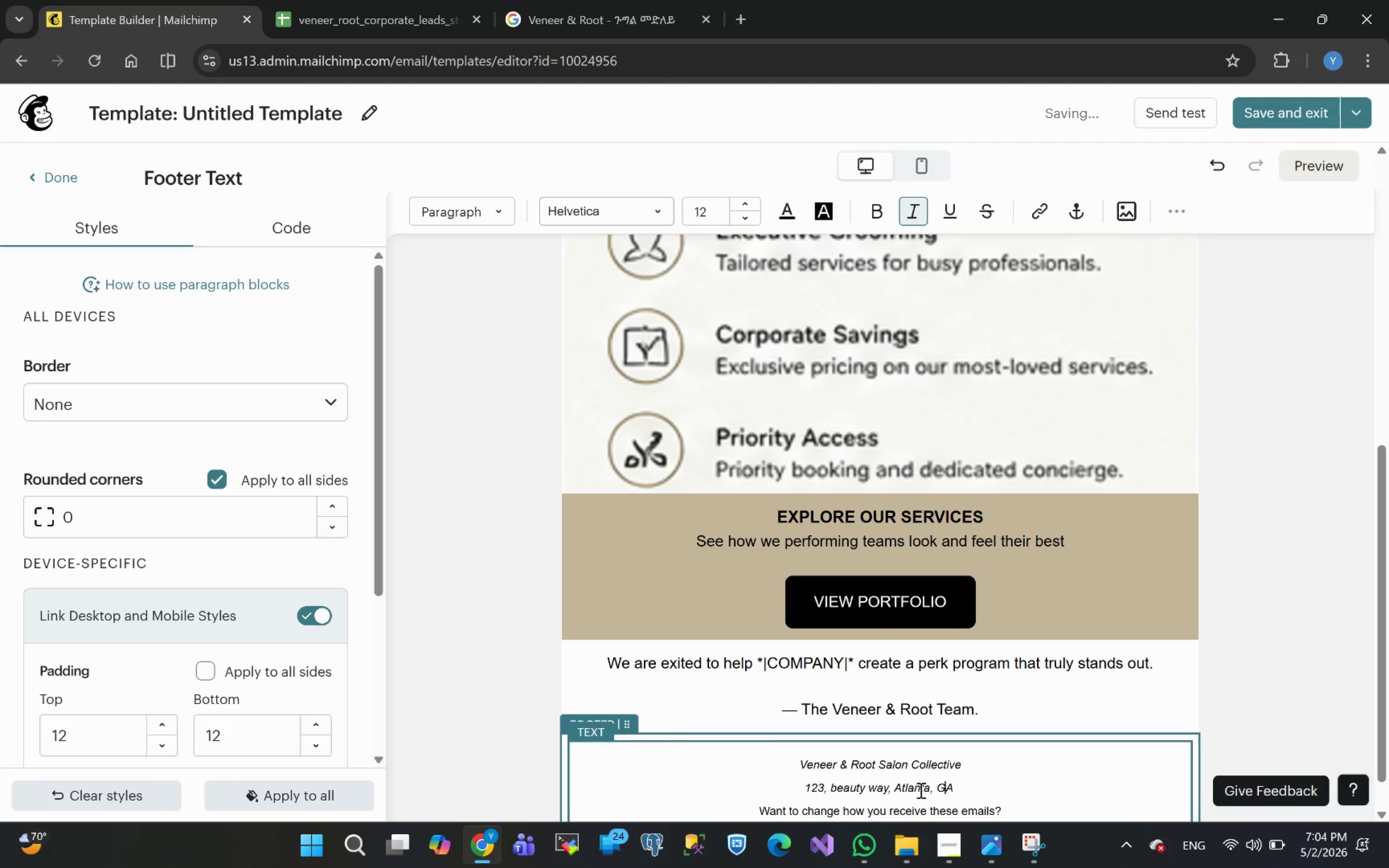 
key(ArrowRight)
 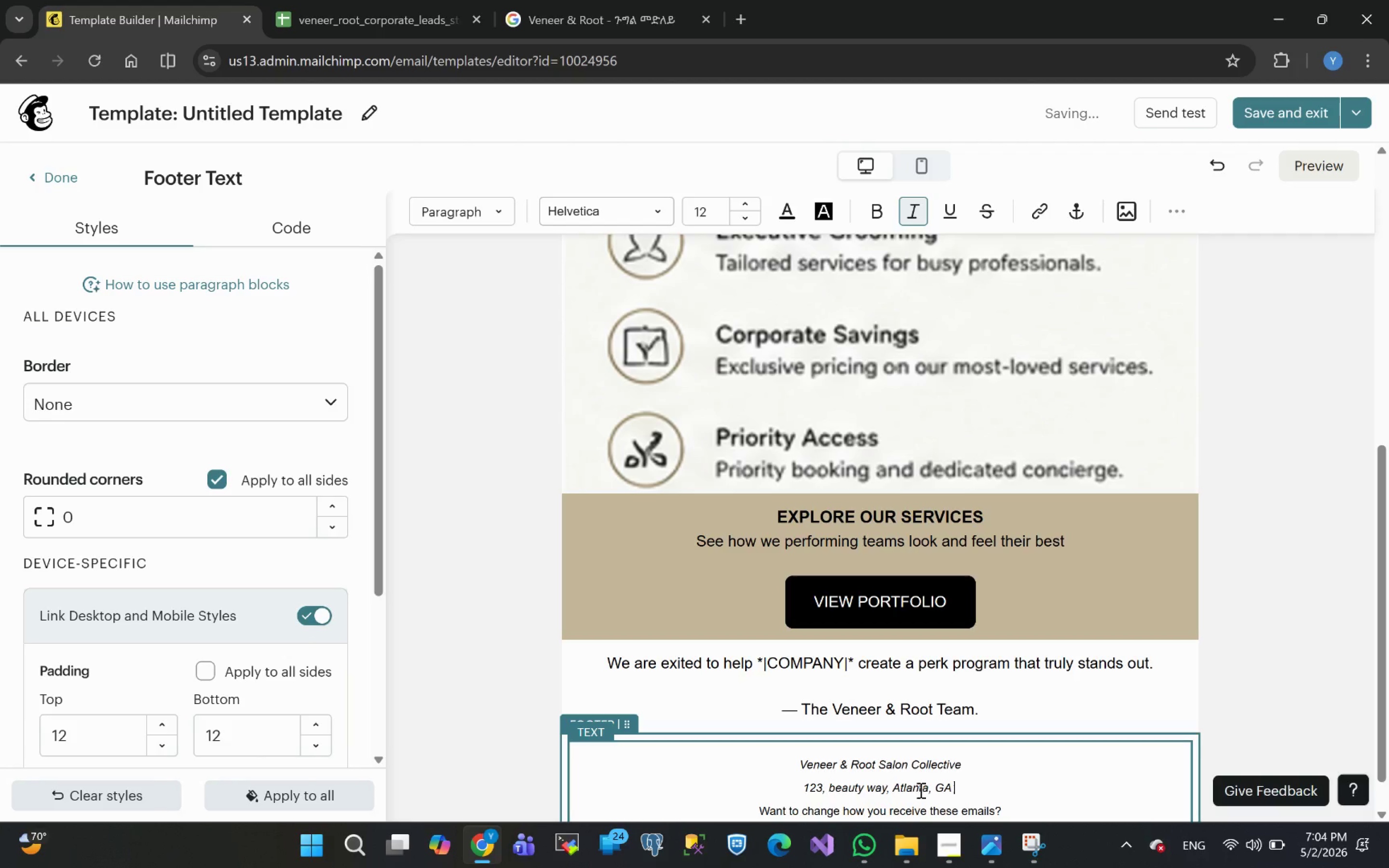 
type( 30303)
 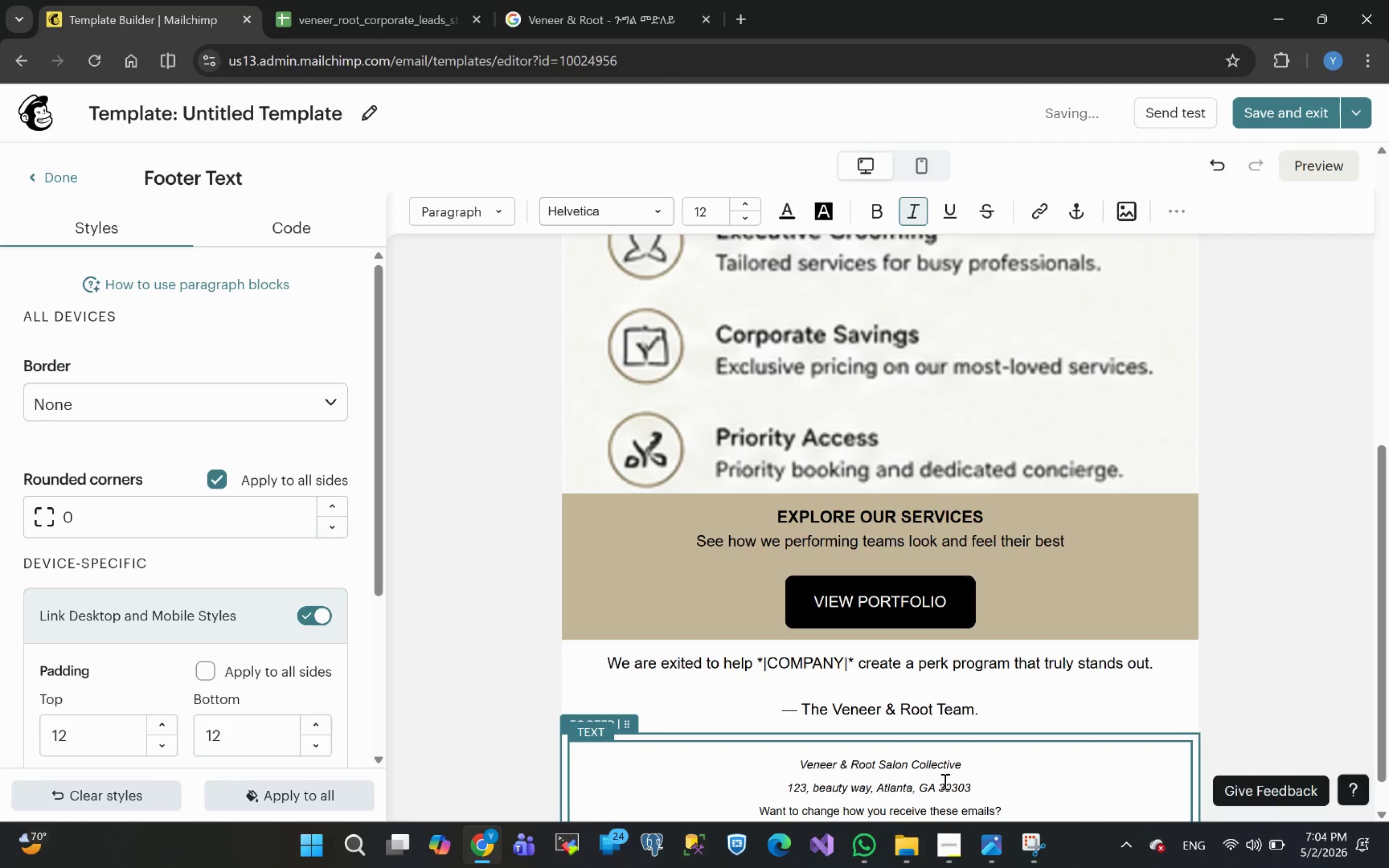 
wait(5.27)
 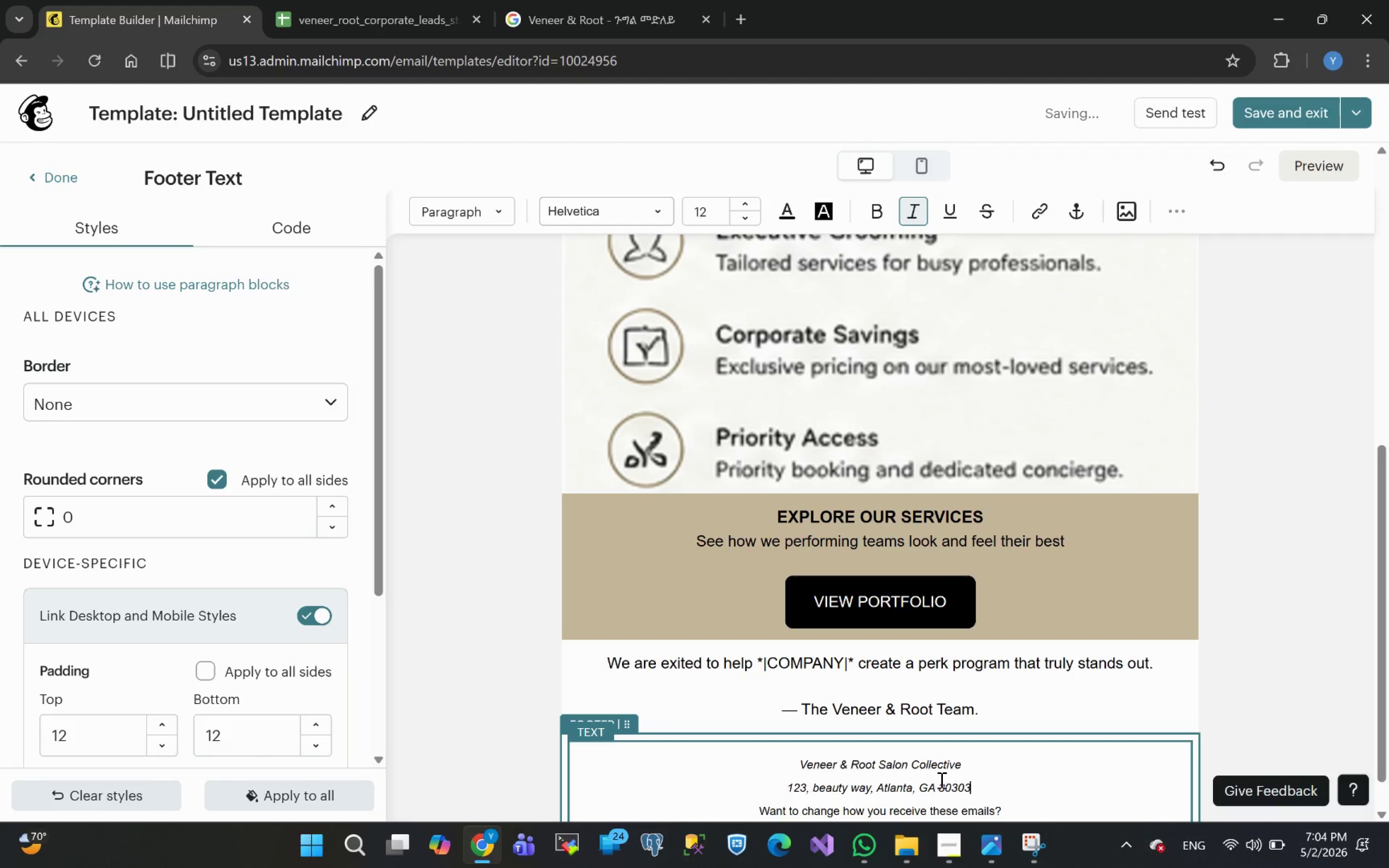 
left_click([992, 784])
 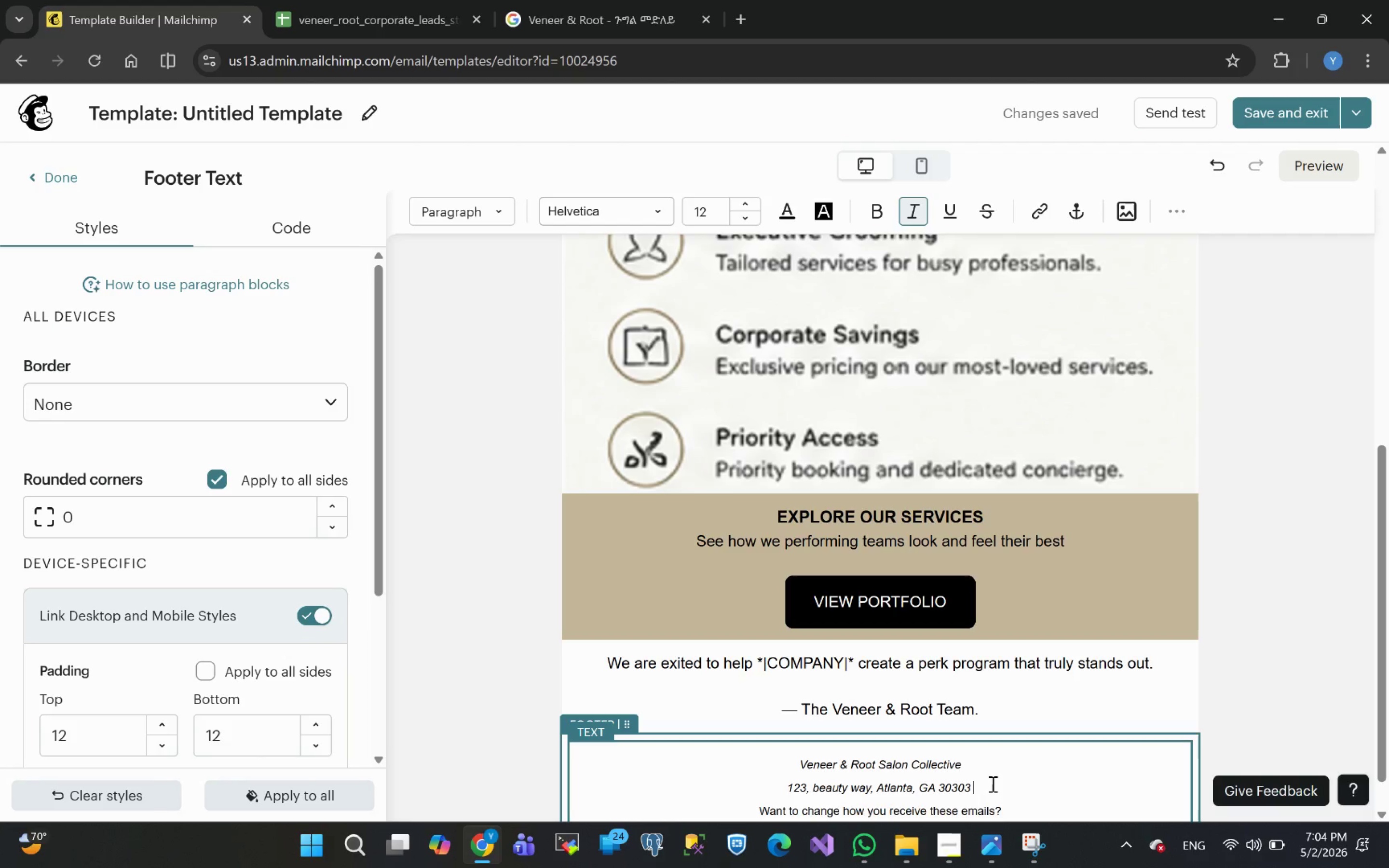 
key(Enter)
 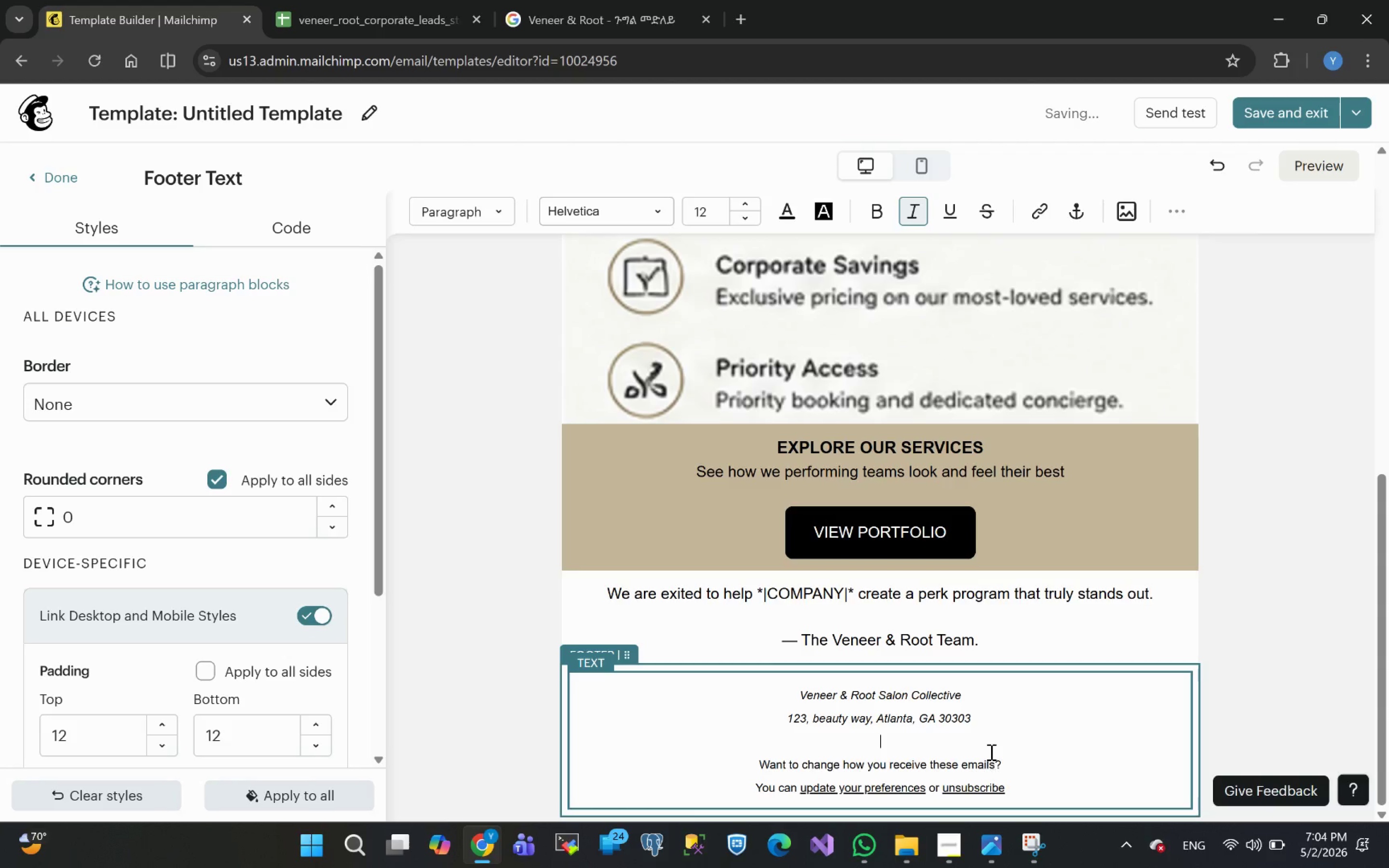 
left_click_drag(start_coordinate=[980, 717], to_coordinate=[803, 699])
 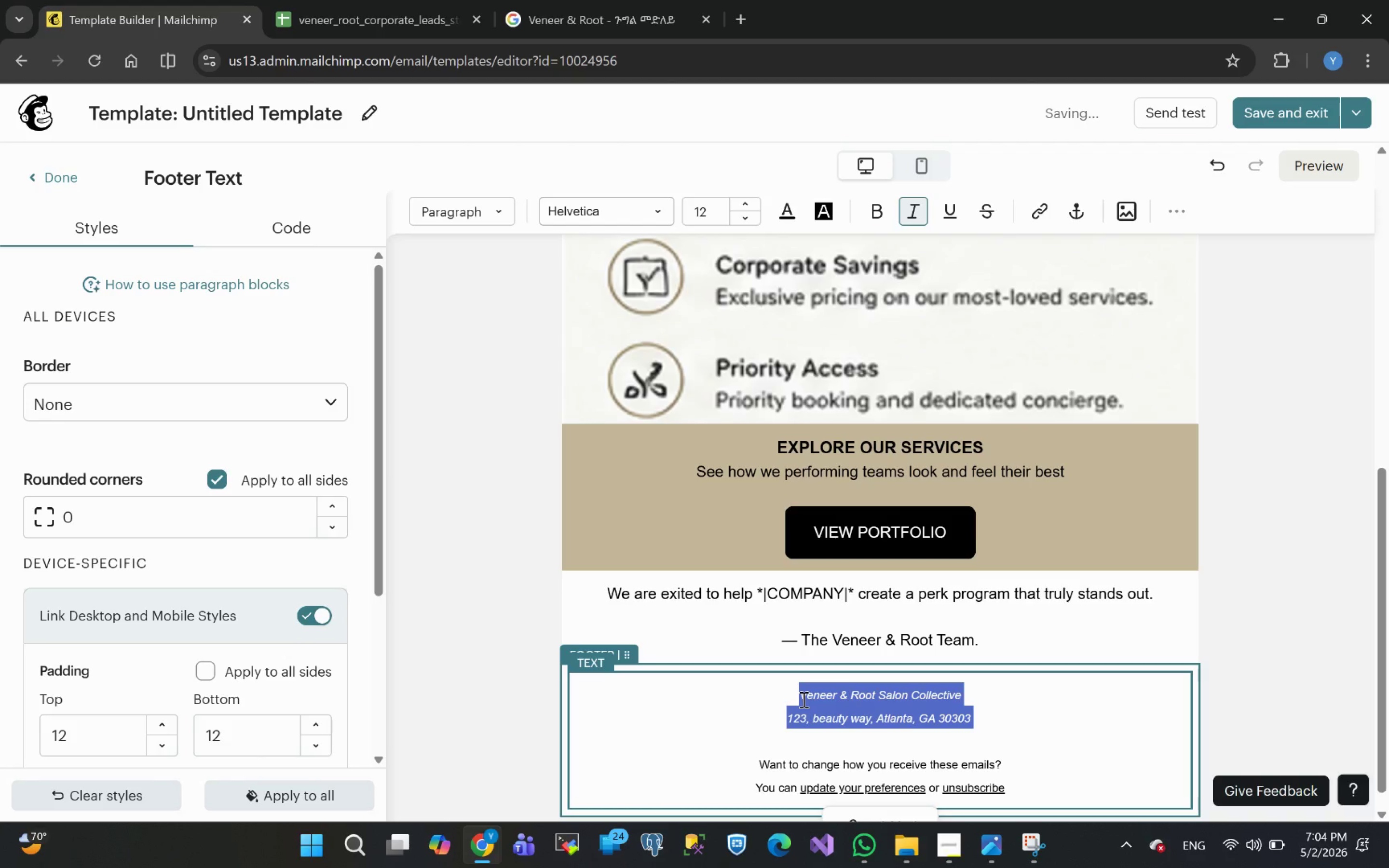 
key(Control+B)
 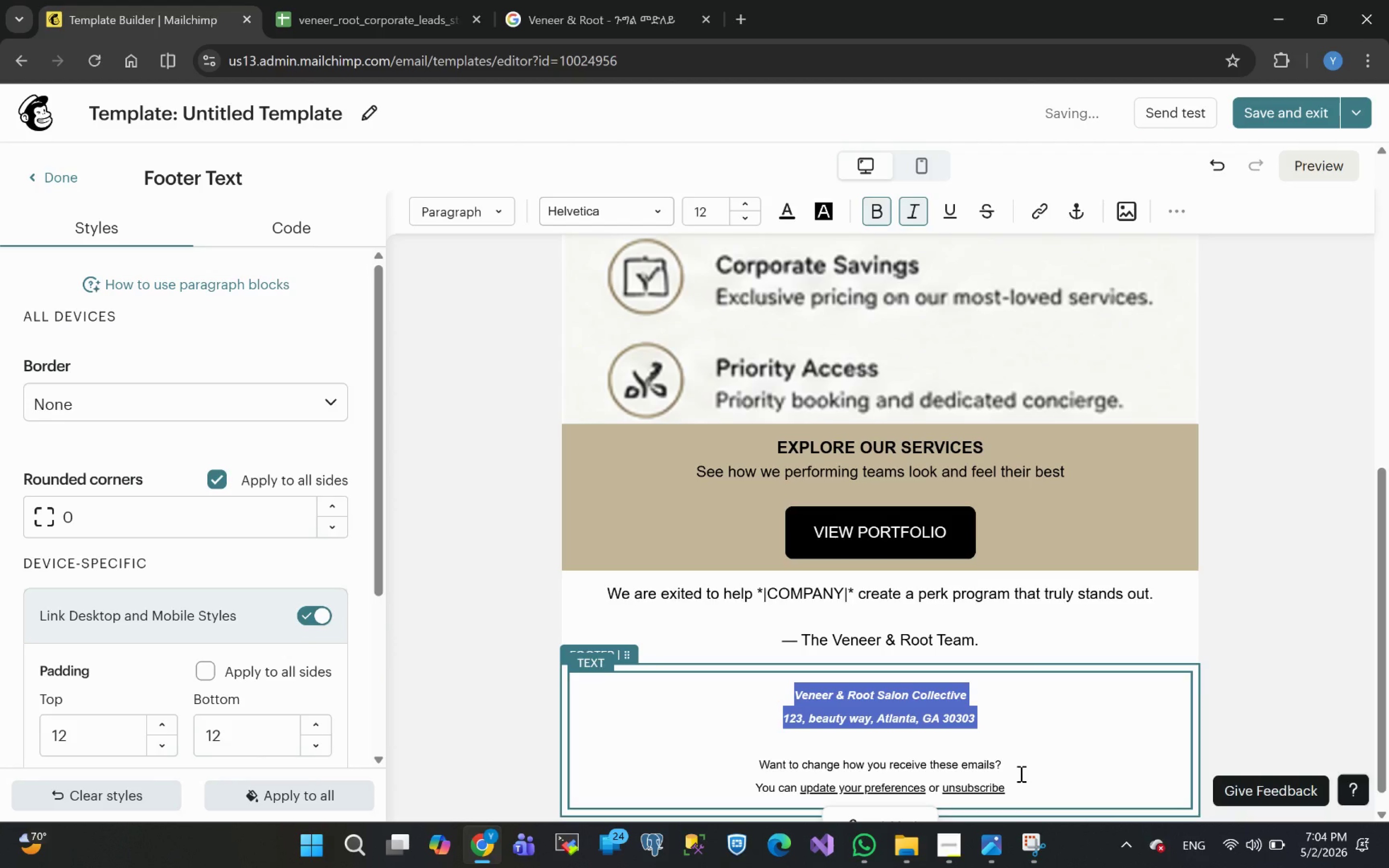 
wait(5.61)
 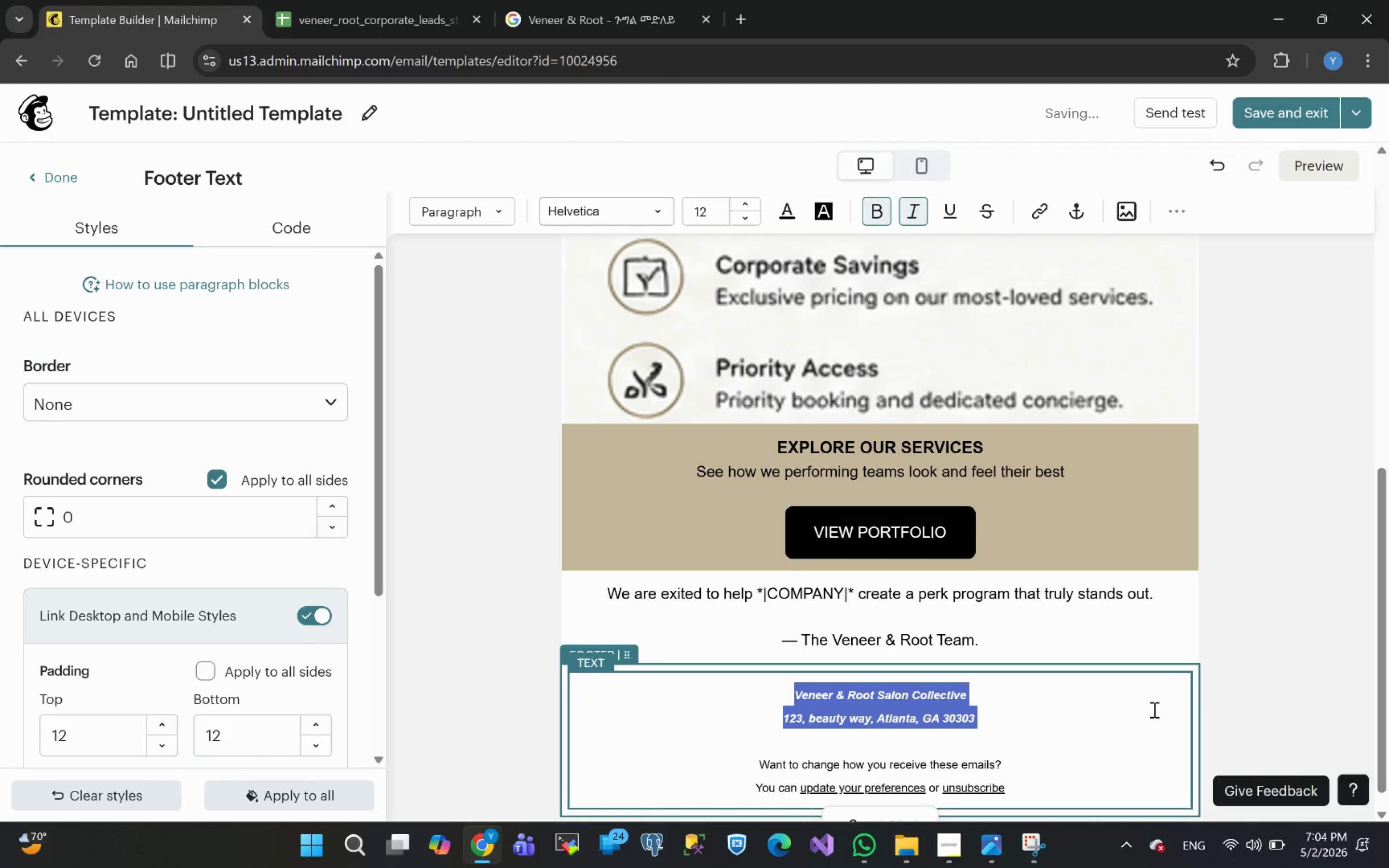 
left_click([1063, 747])
 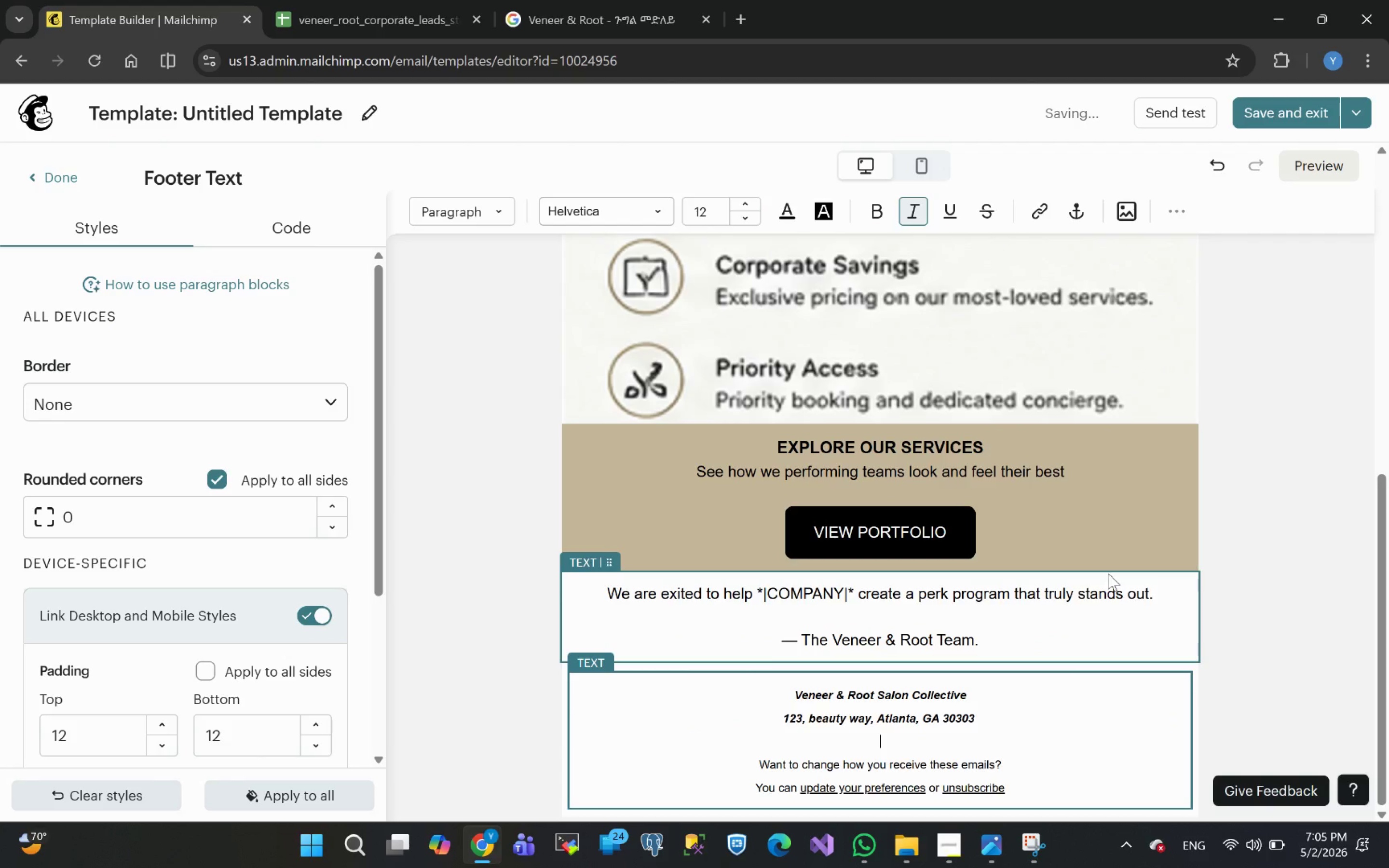 
wait(7.67)
 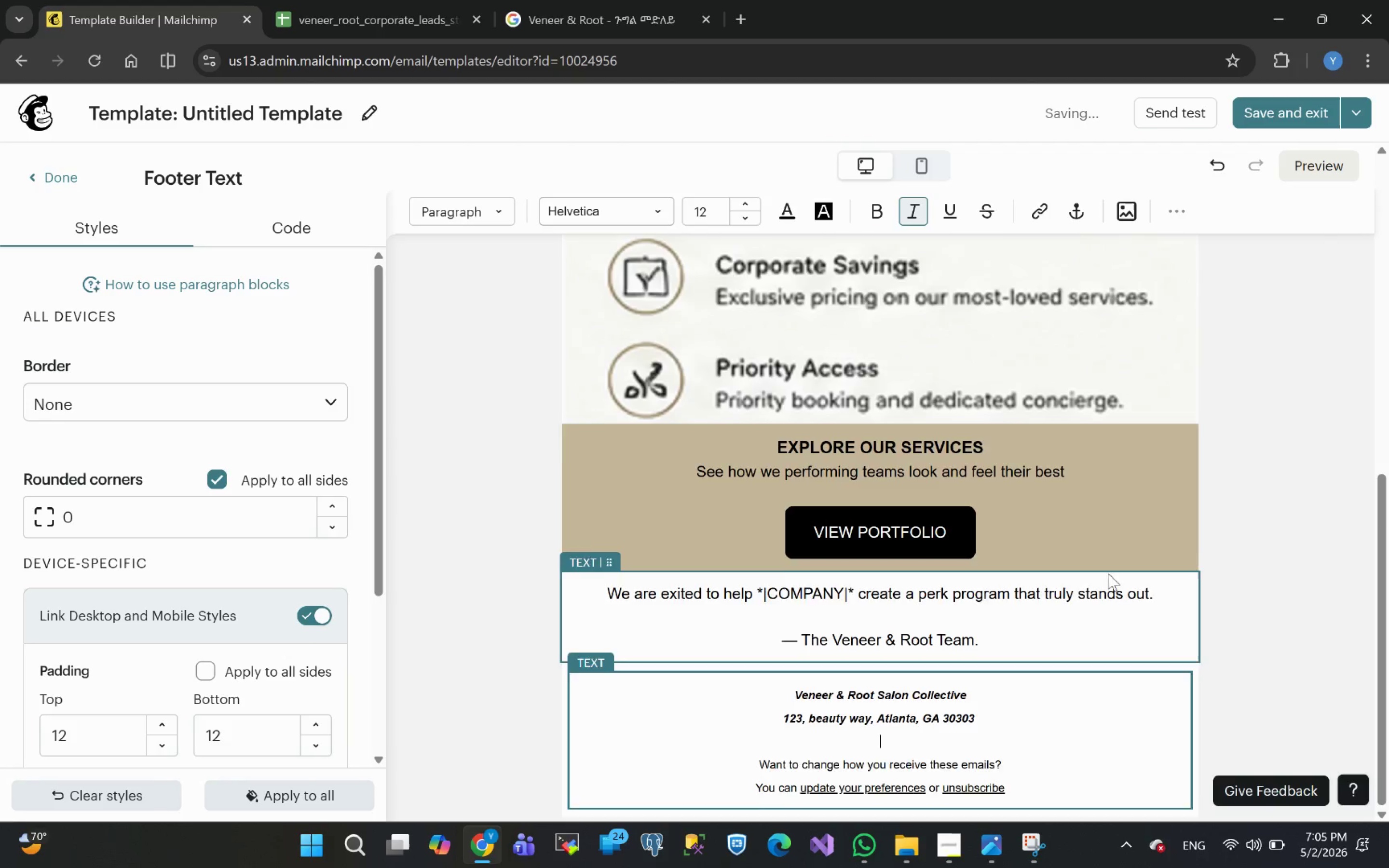 
left_click([1320, 629])
 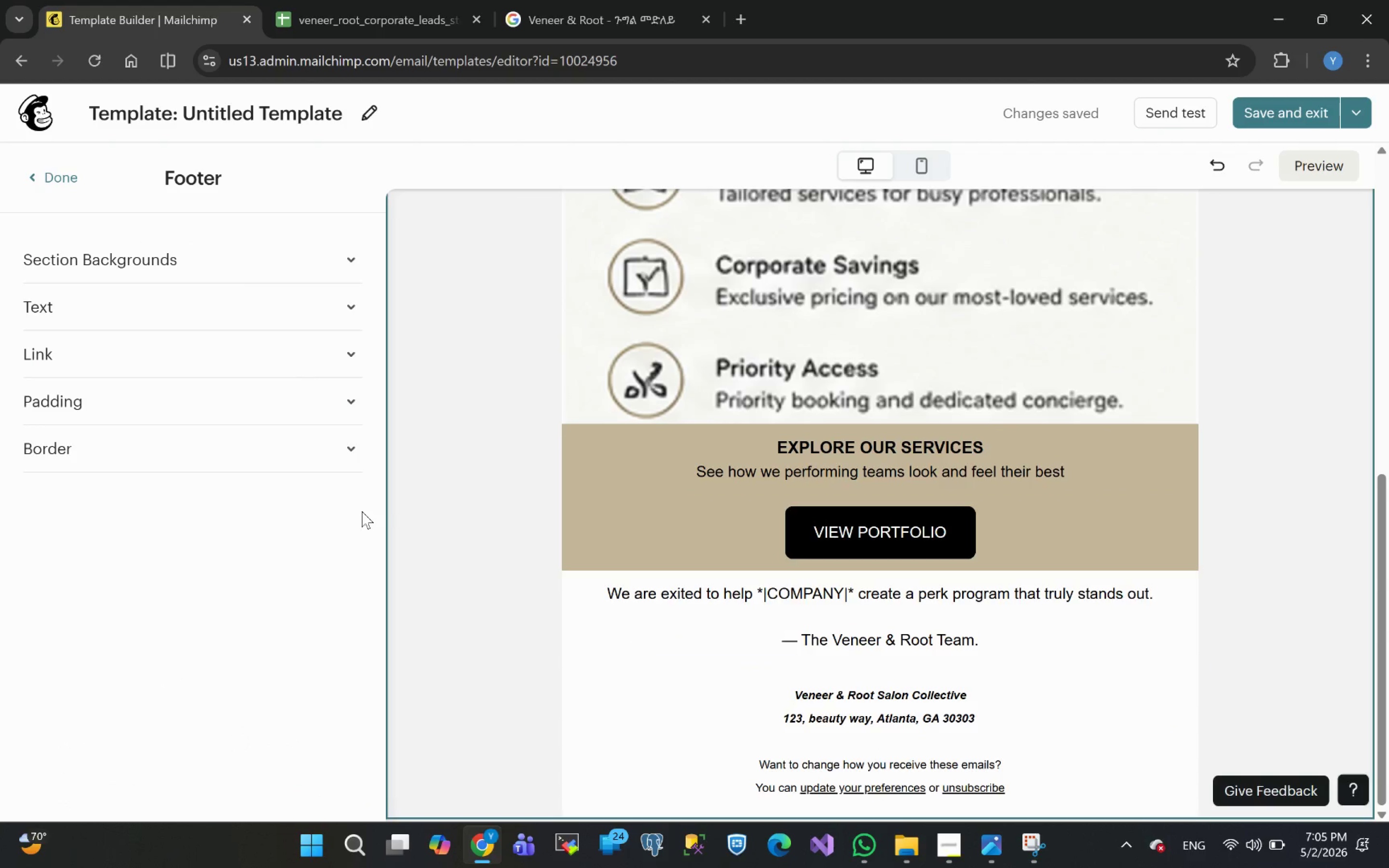 
left_click([45, 180])
 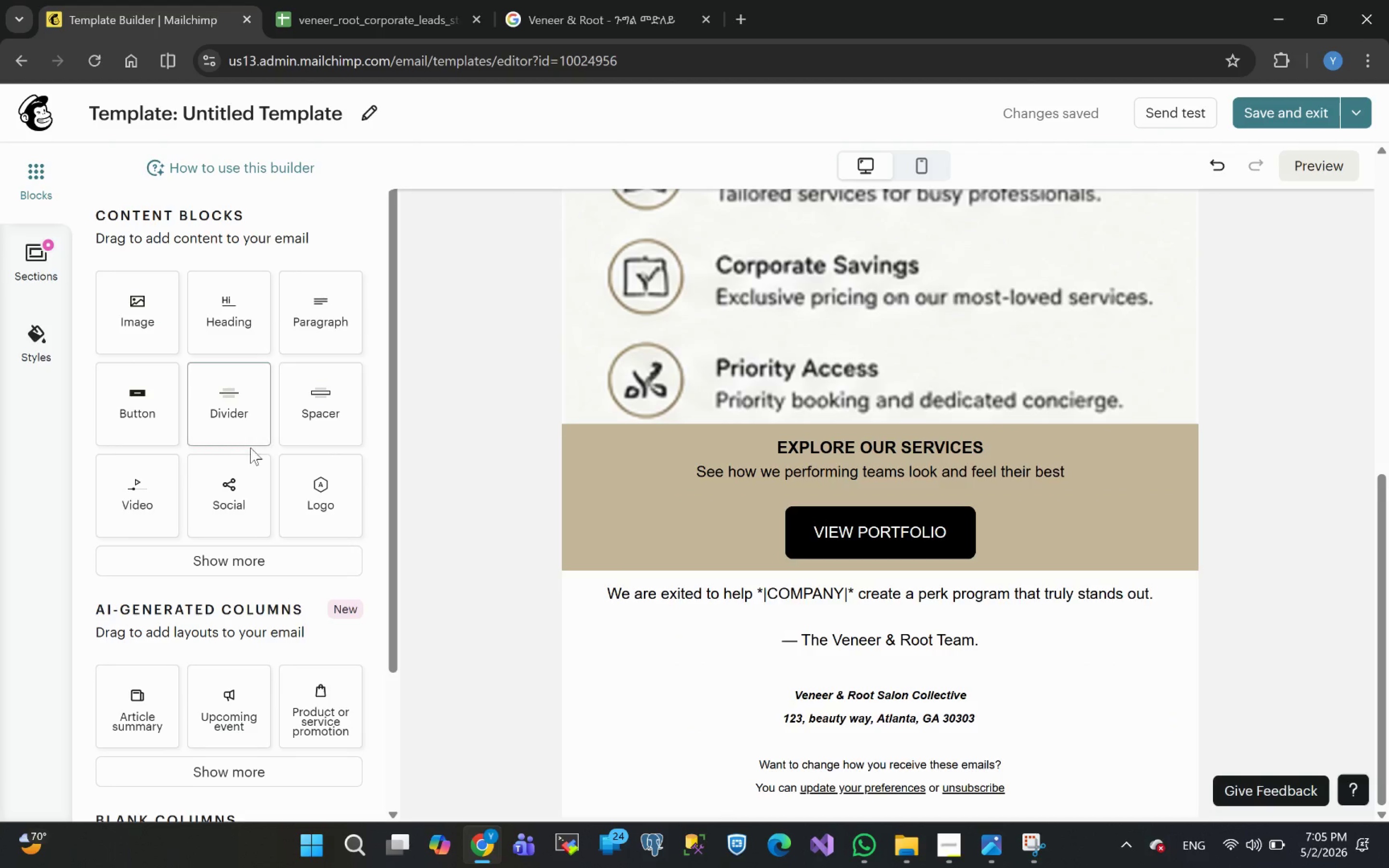 
left_click_drag(start_coordinate=[224, 412], to_coordinate=[915, 669])
 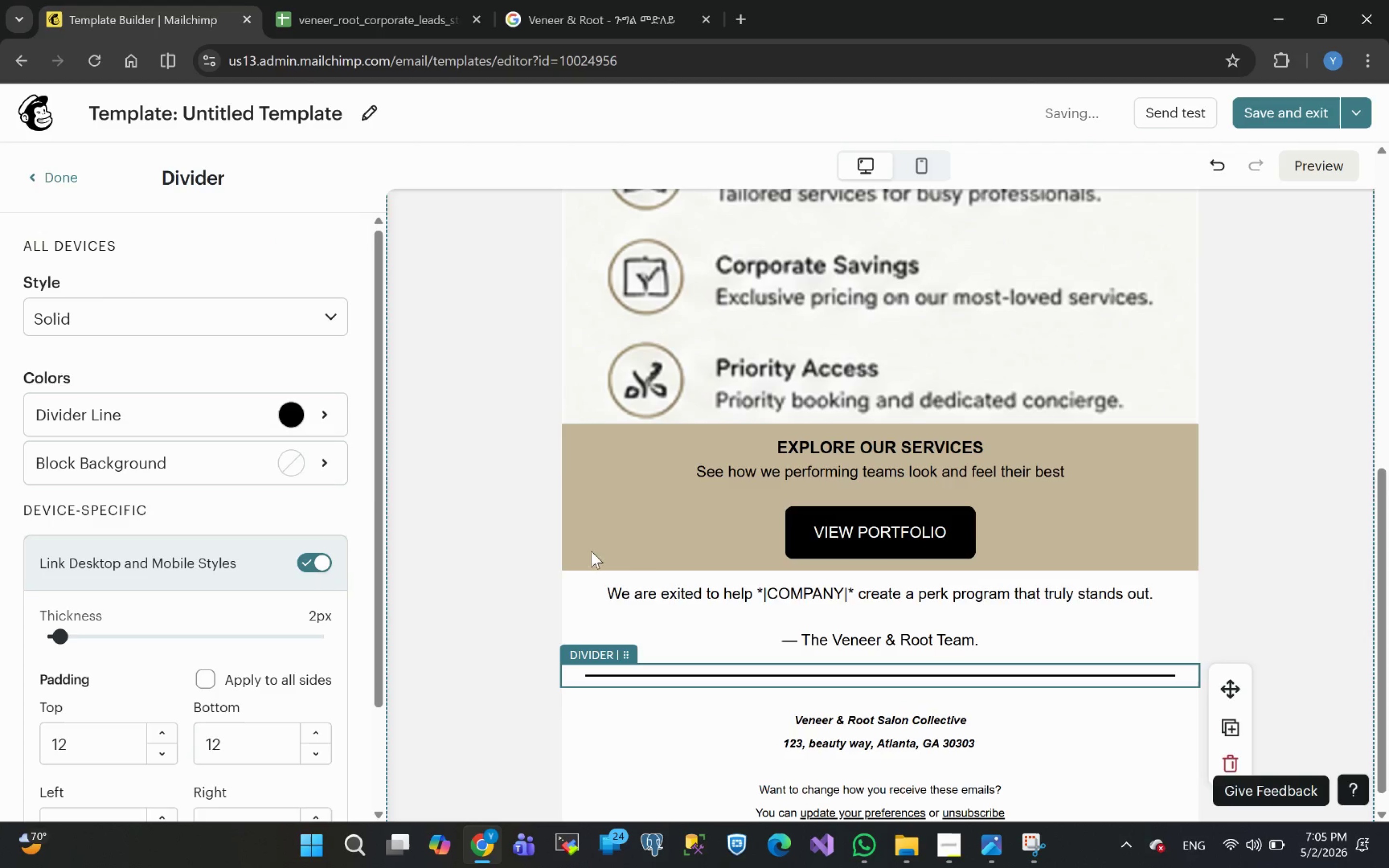 
left_click([295, 418])
 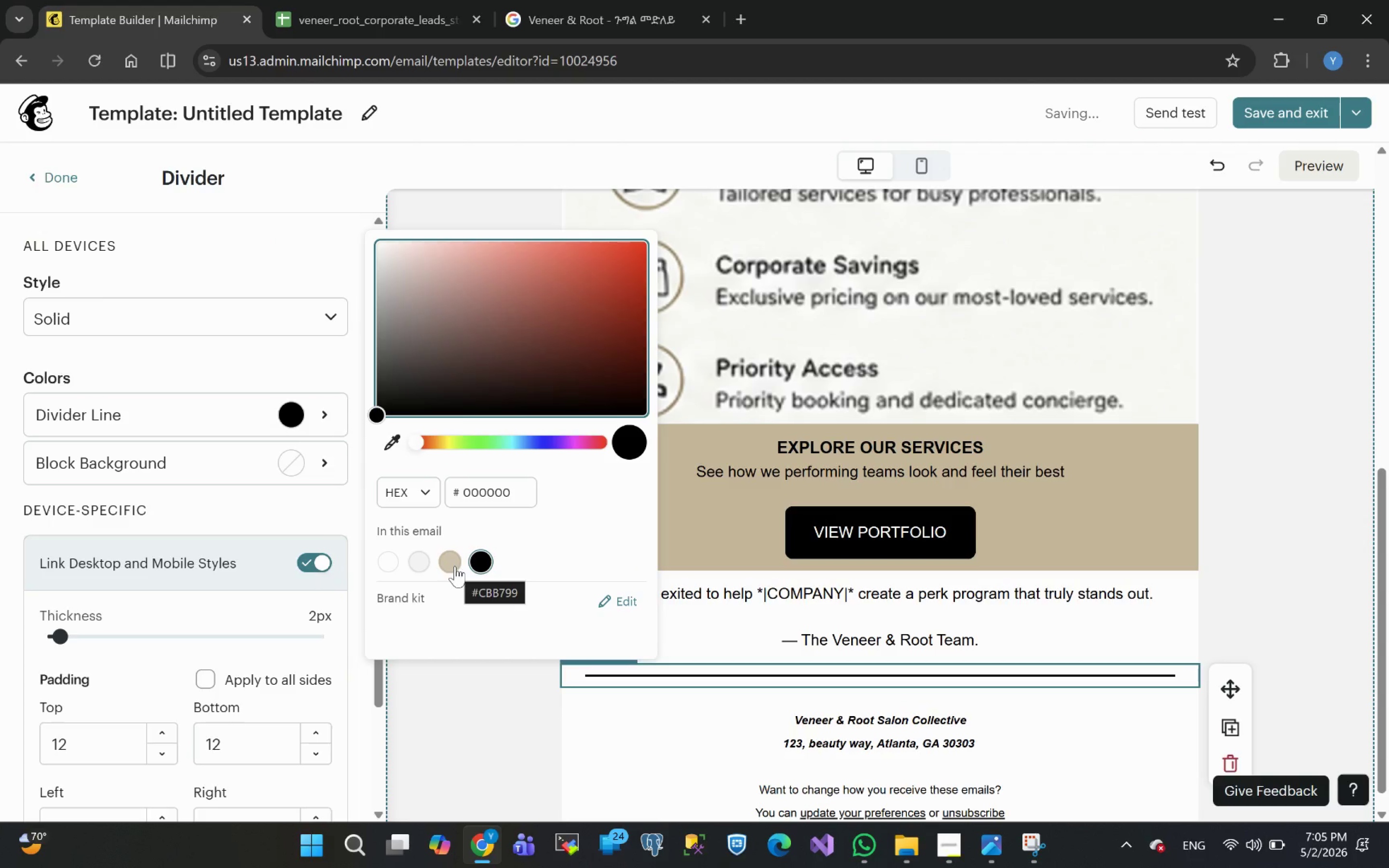 
left_click([455, 566])
 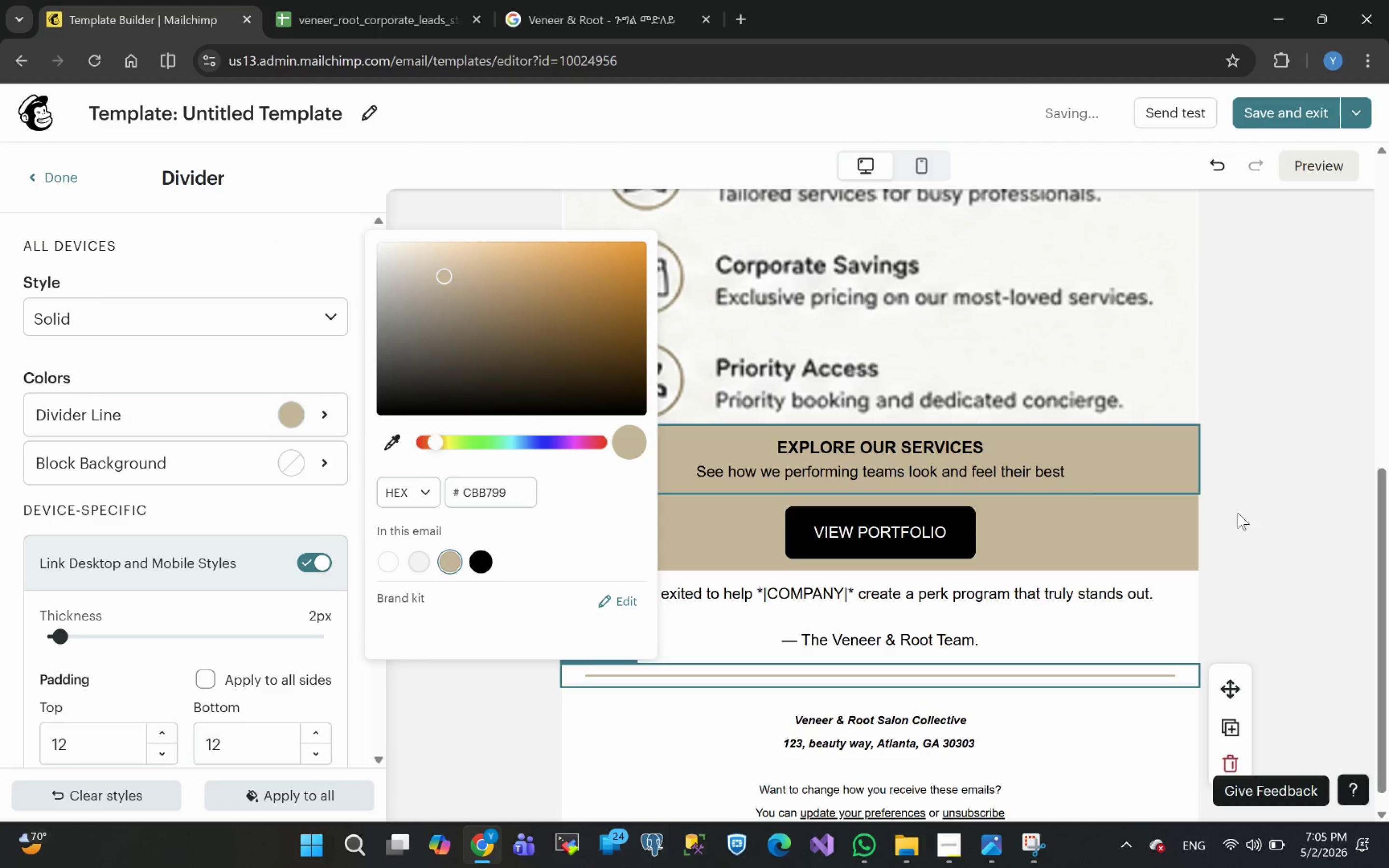 
left_click([1293, 555])
 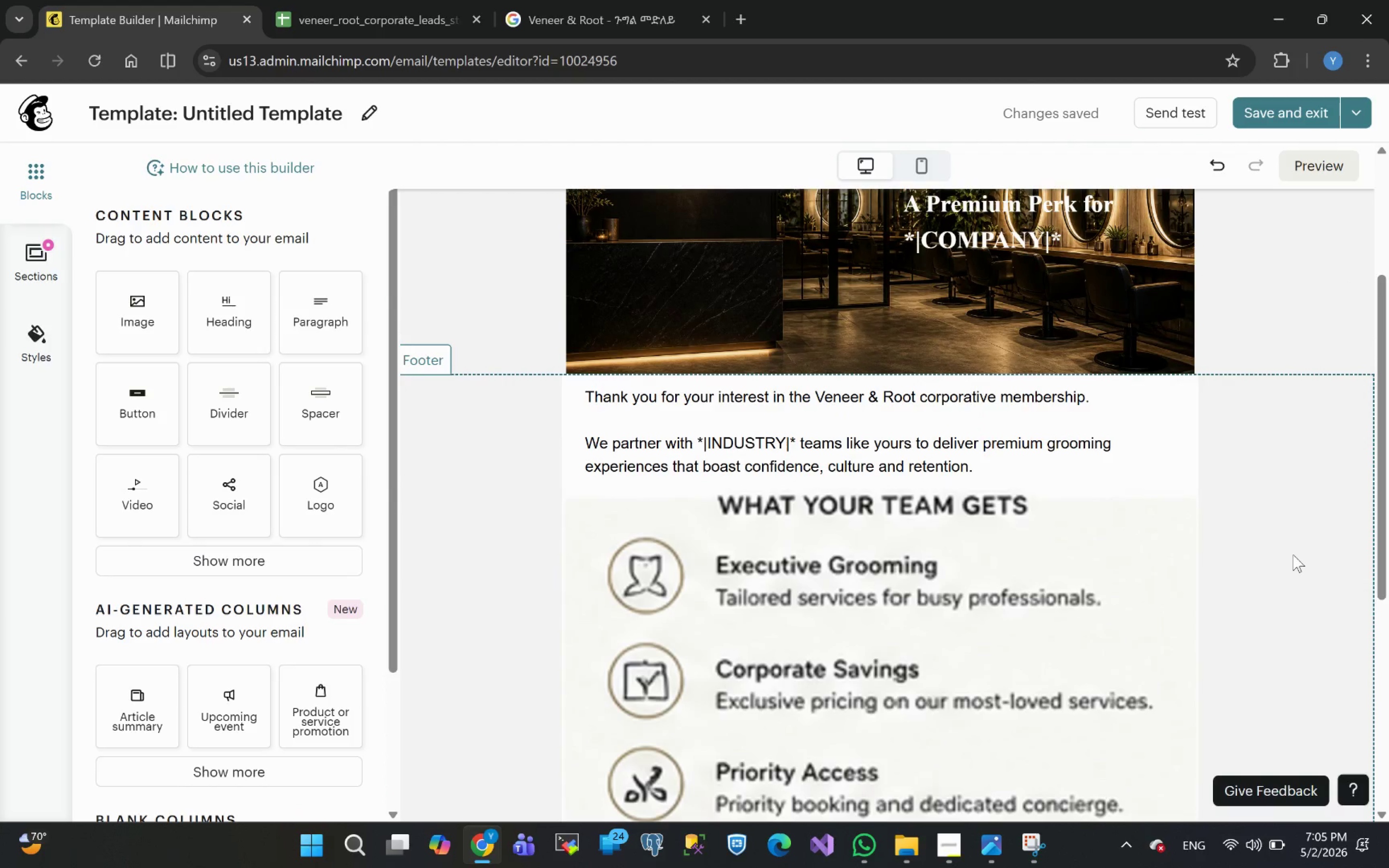 
wait(13.48)
 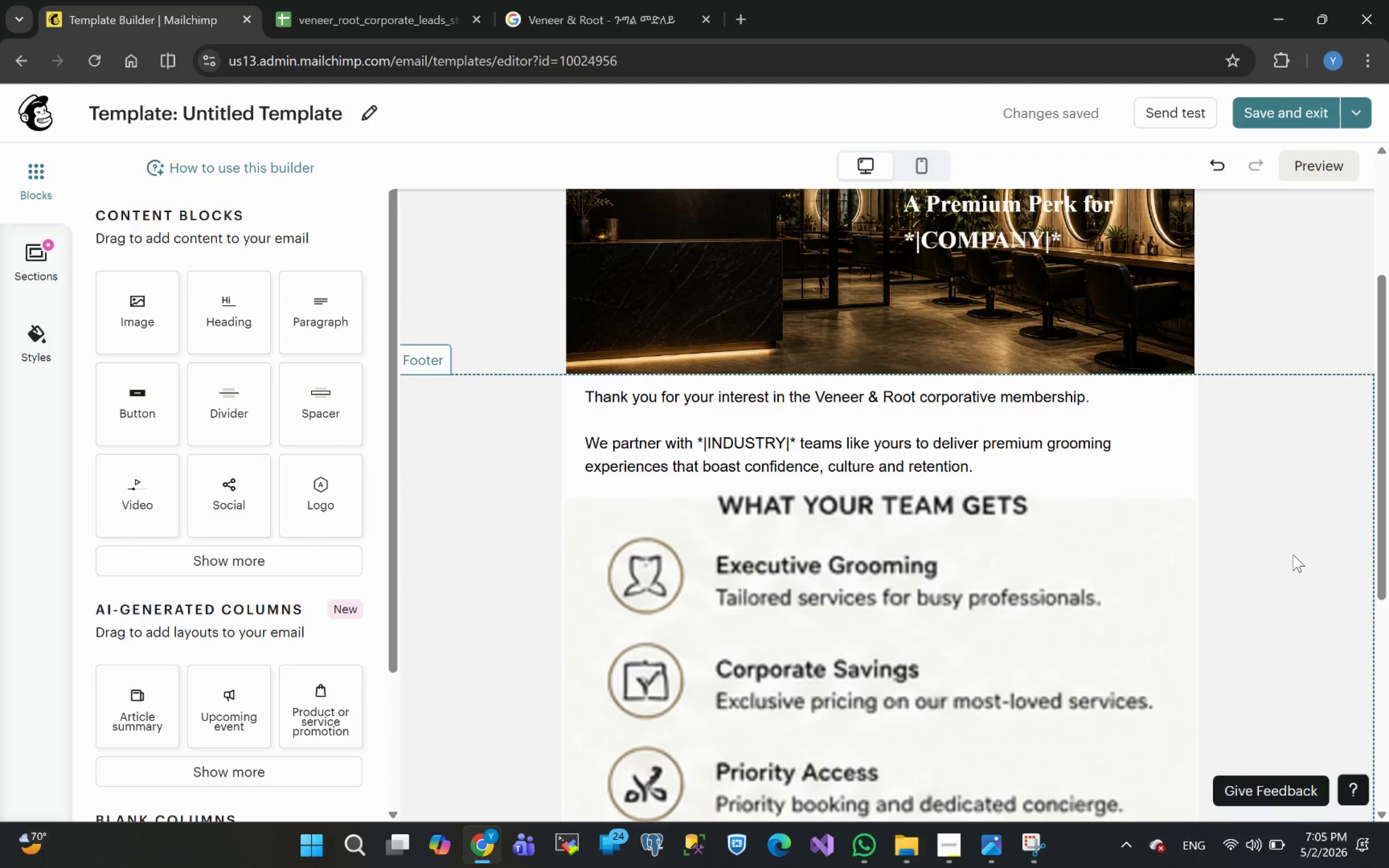 
left_click([1307, 171])
 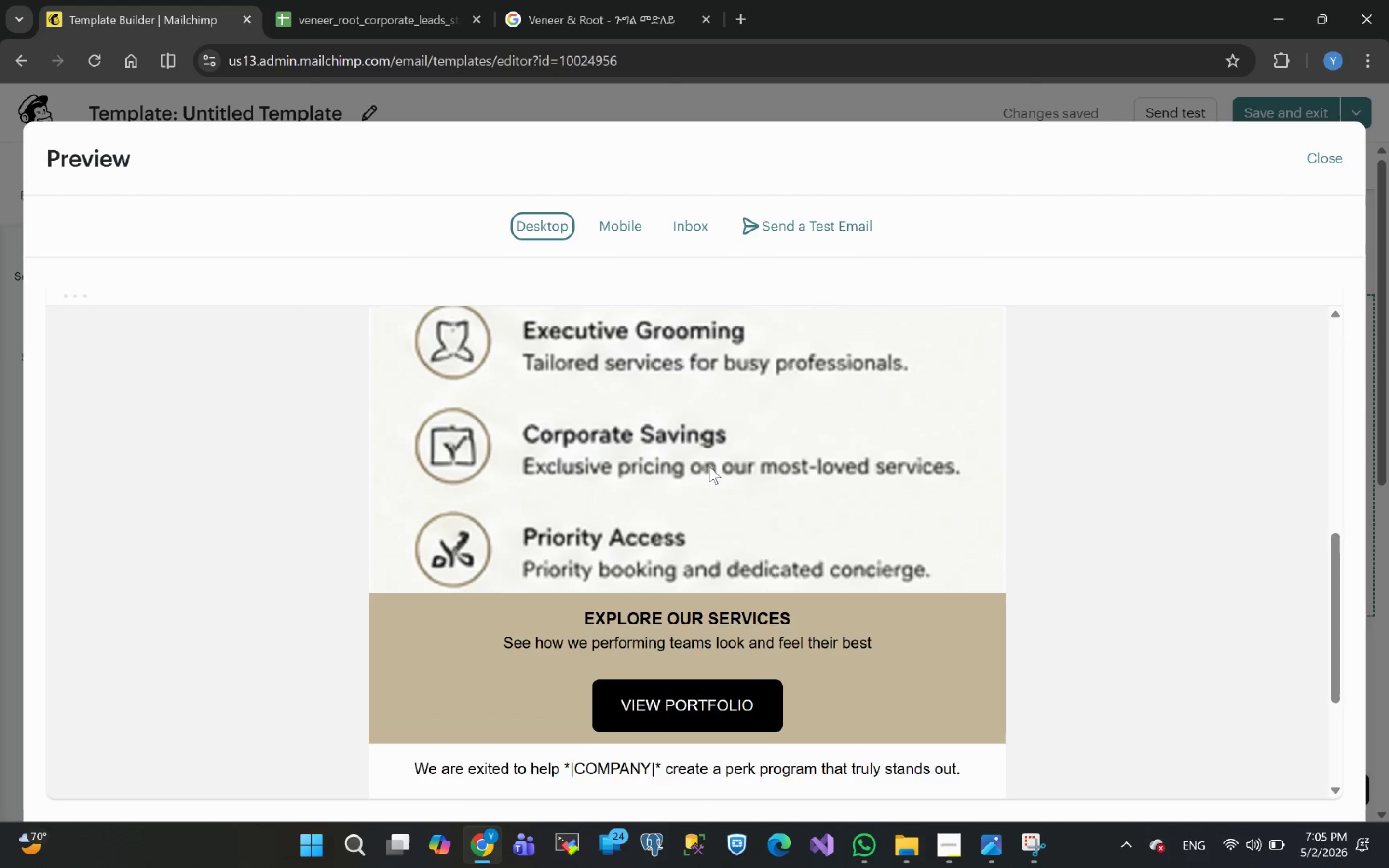 
wait(19.72)
 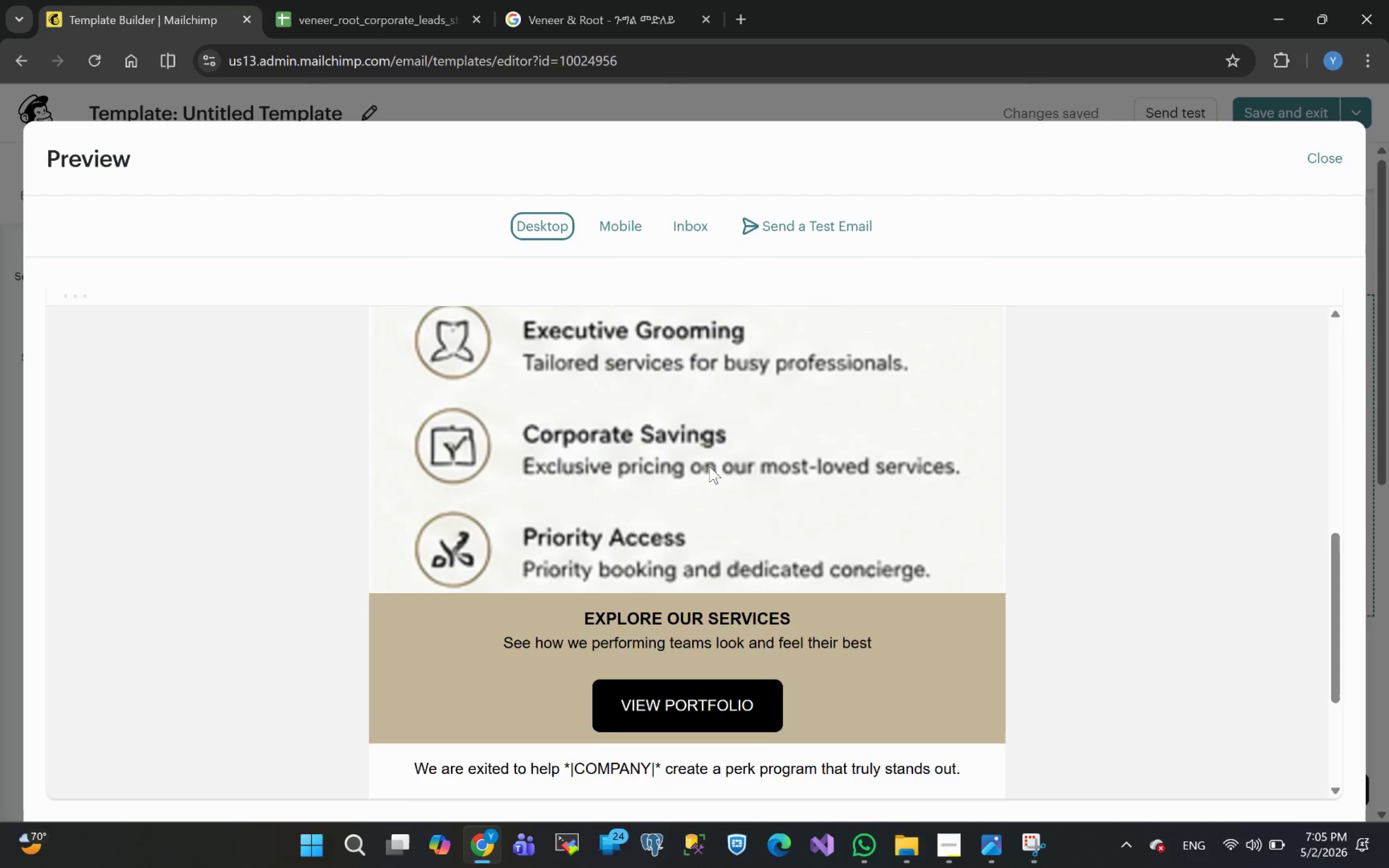 
mouse_move([700, 625])
 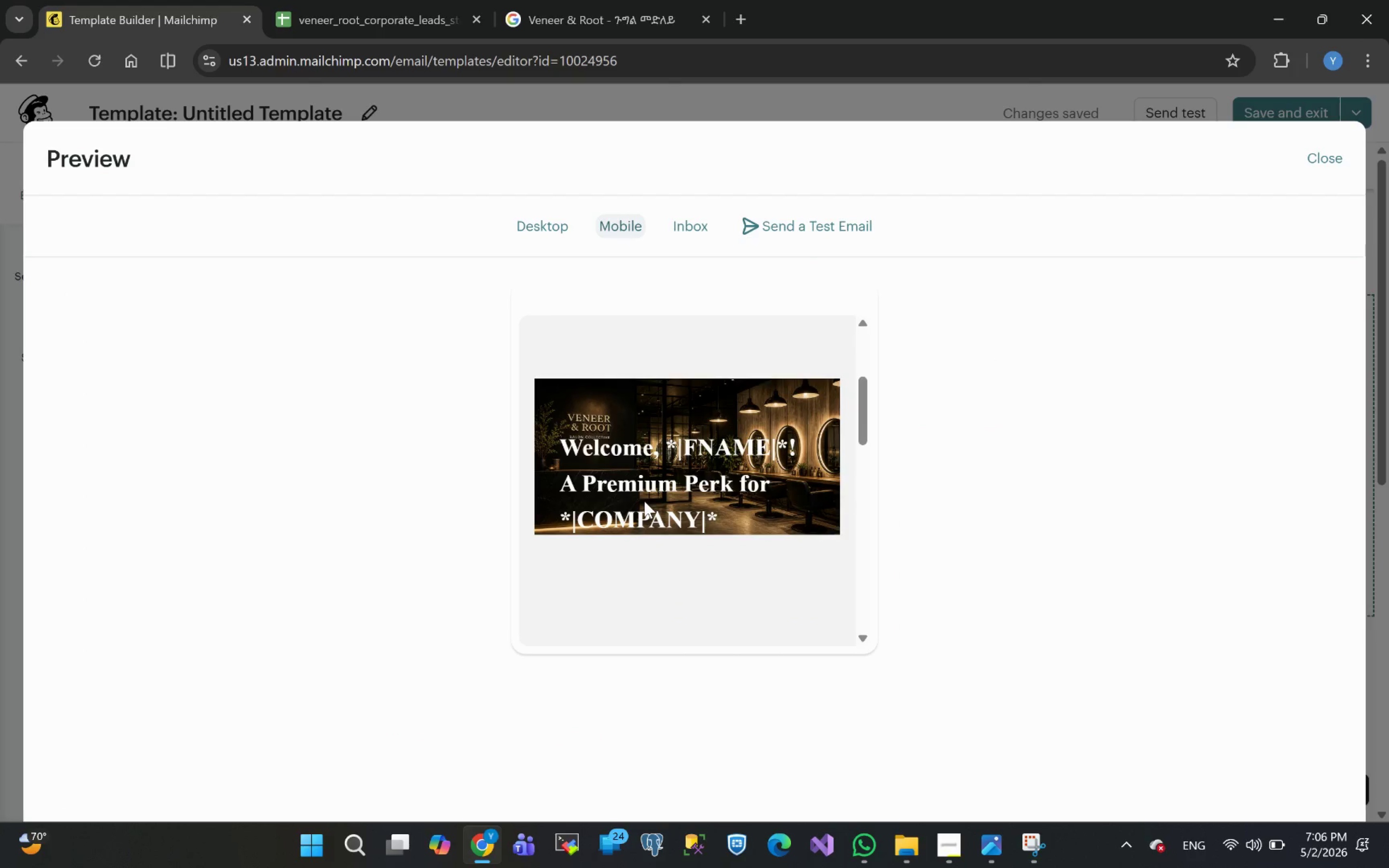 
wait(10.6)
 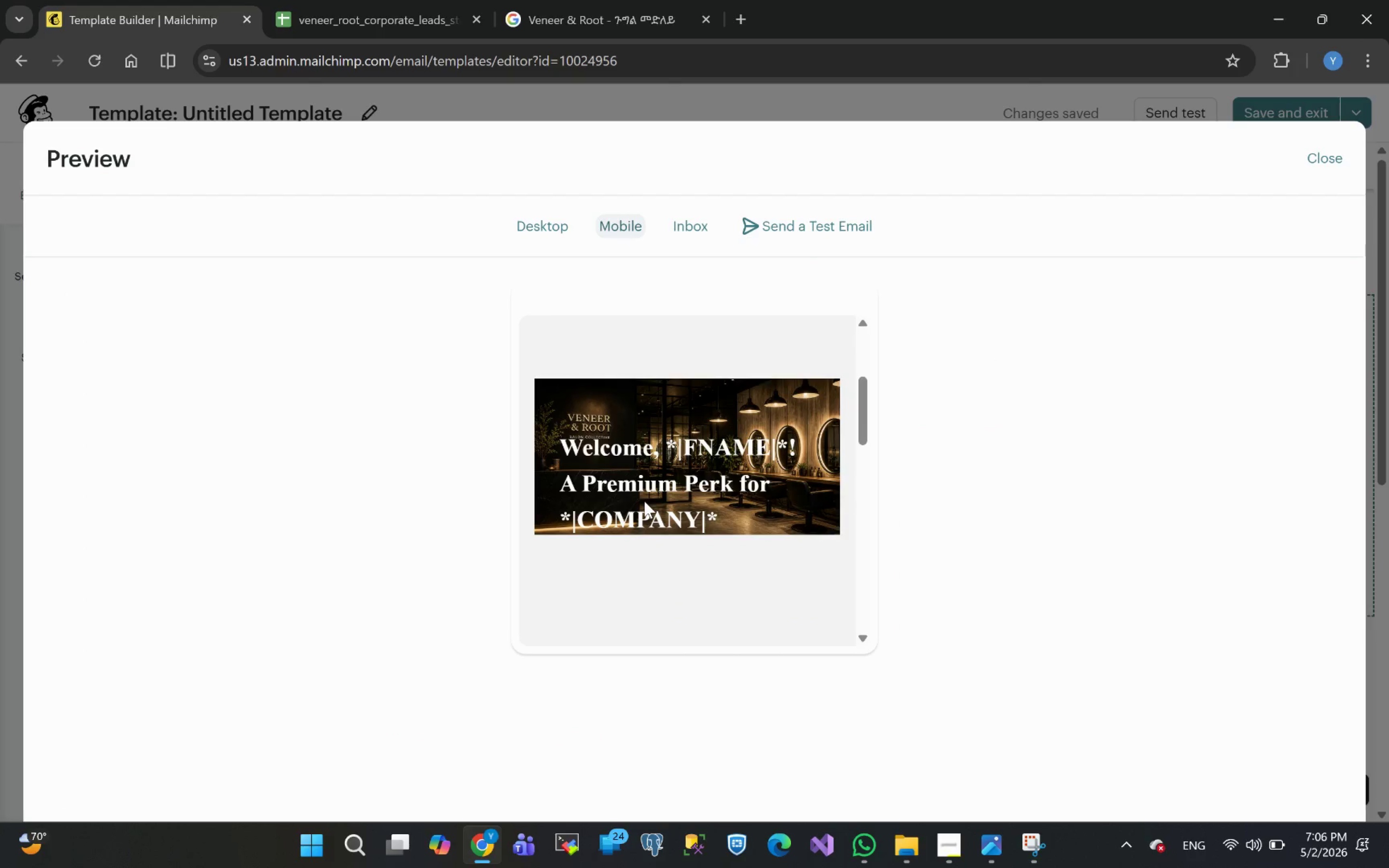 
left_click([1331, 148])
 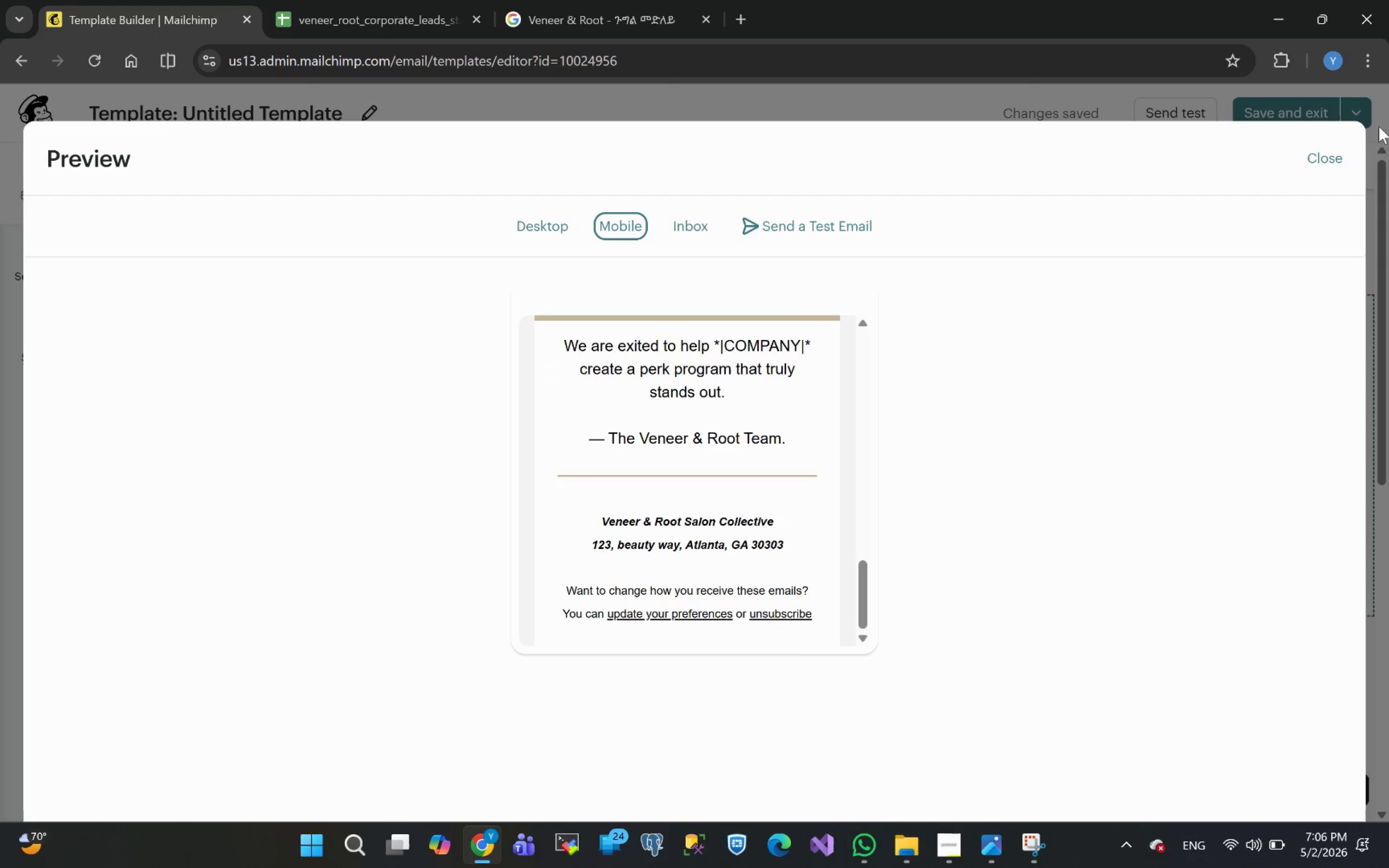 
left_click([1326, 150])
 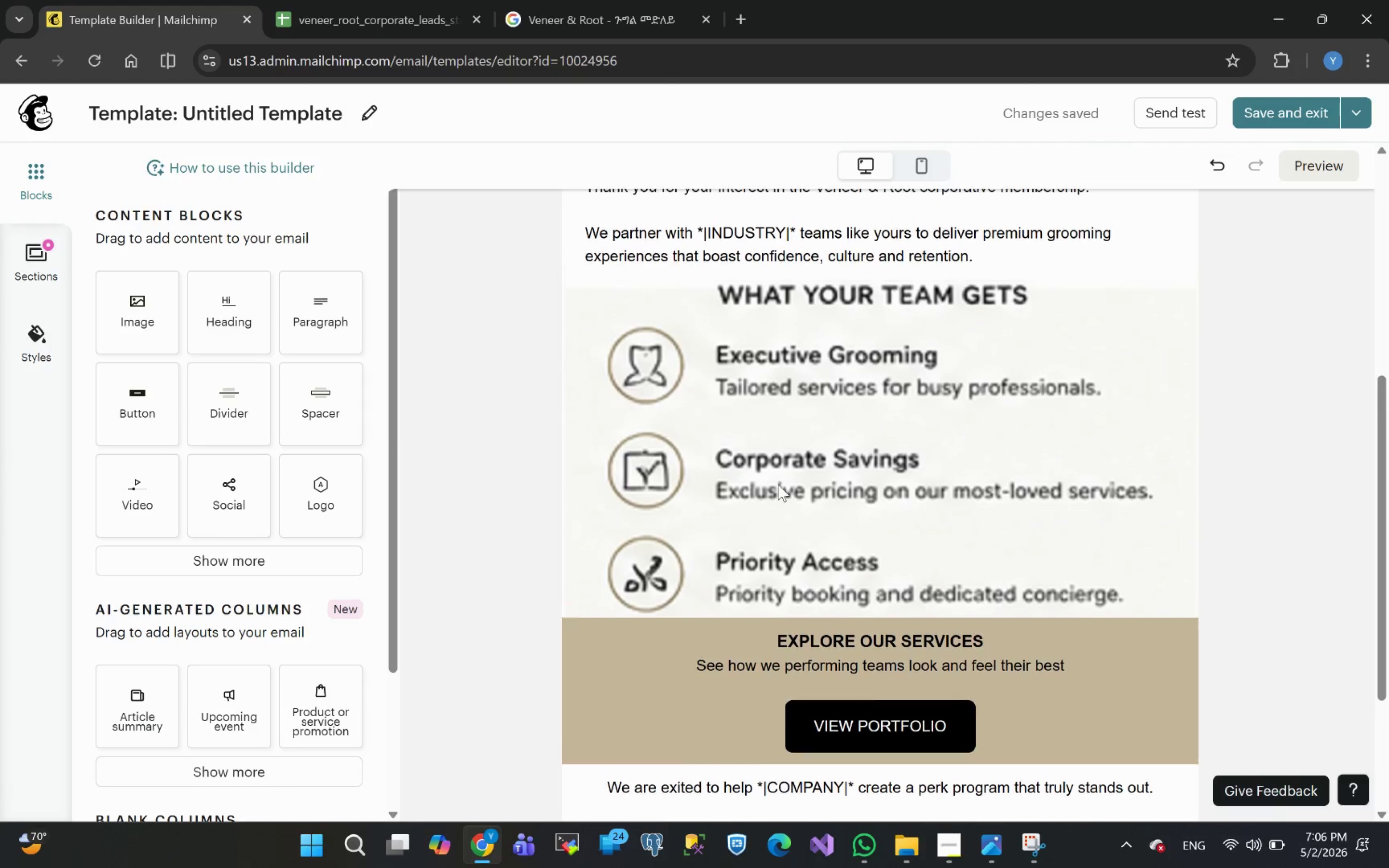 
wait(19.36)
 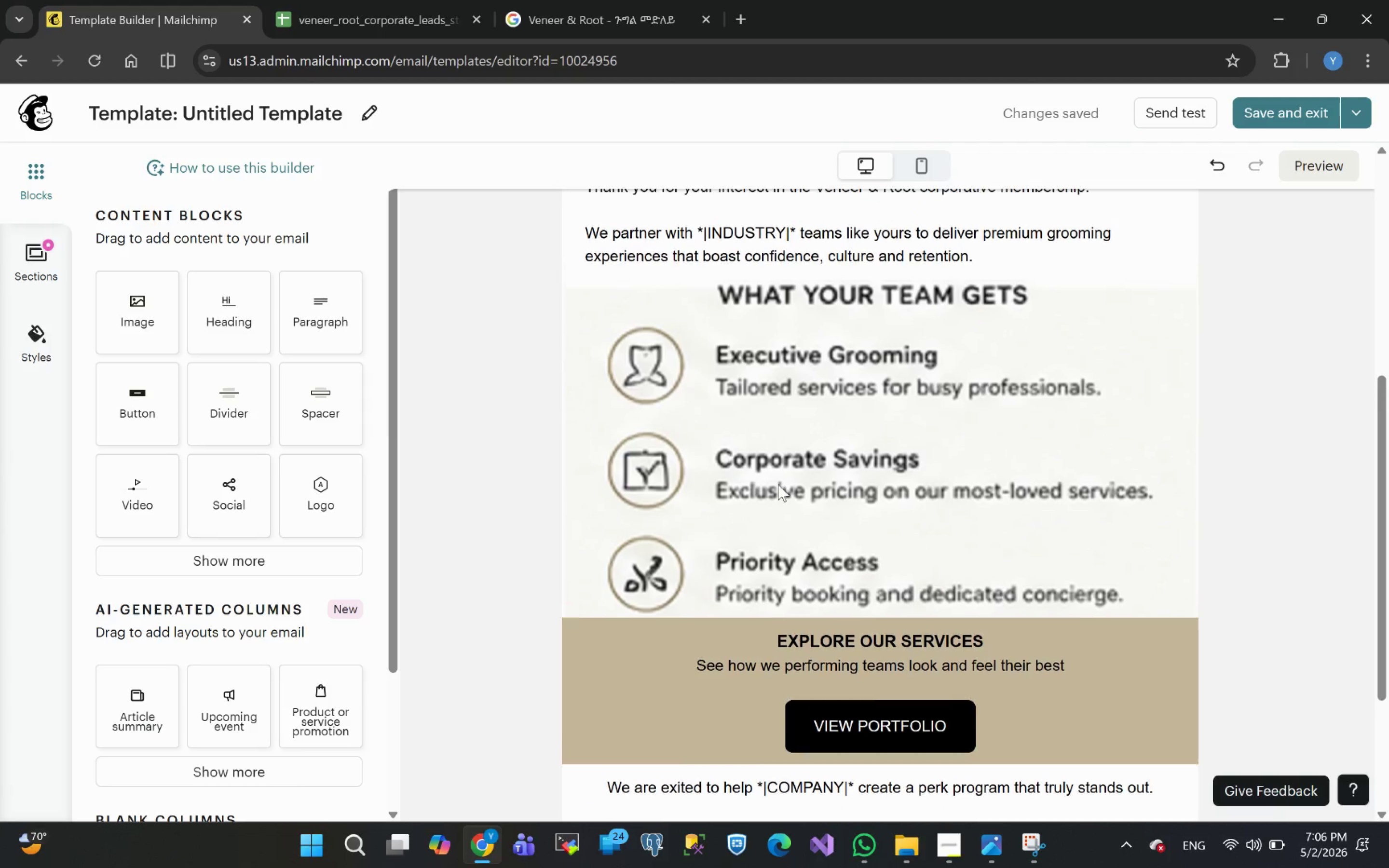 
left_click([369, 120])
 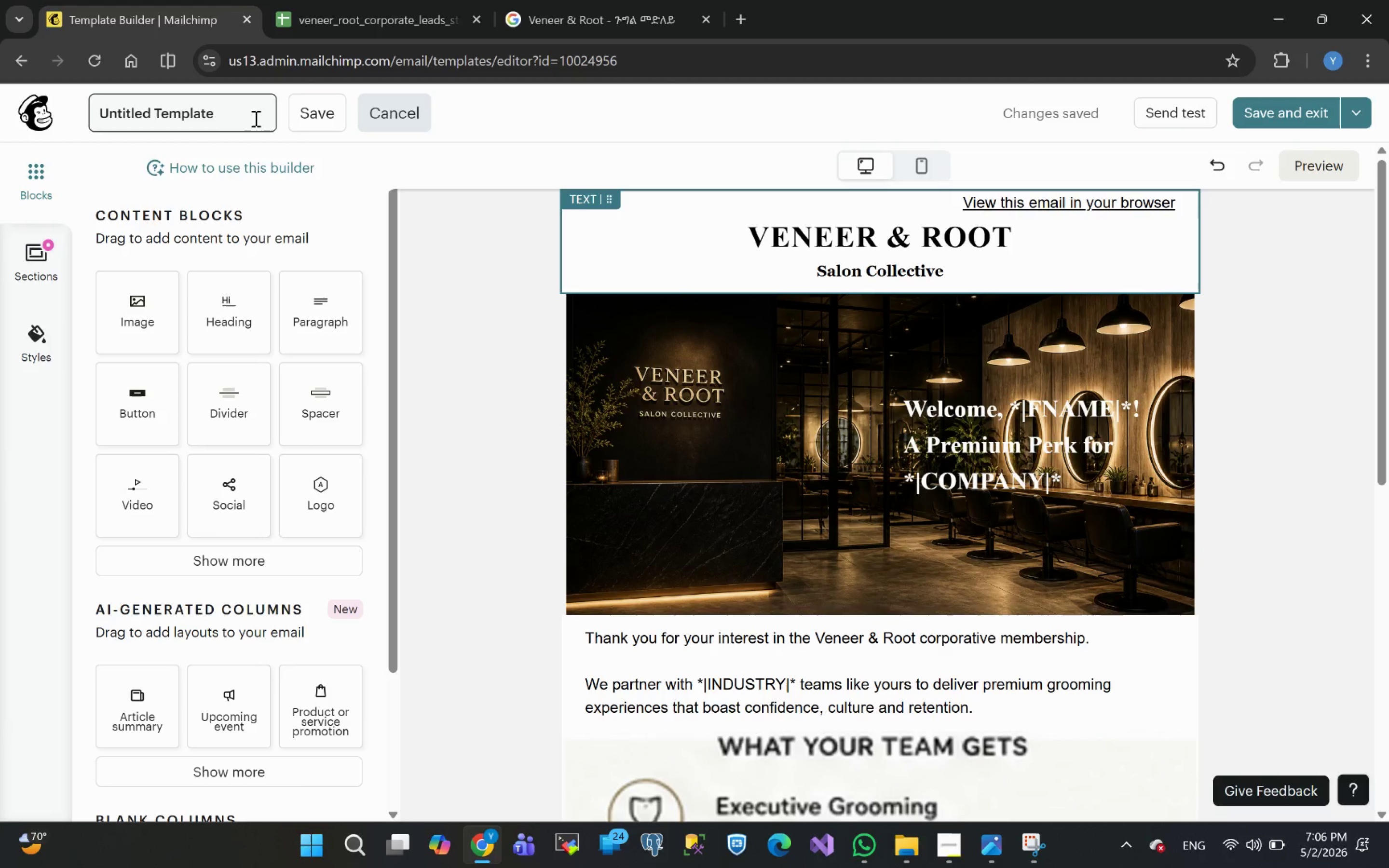 
left_click_drag(start_coordinate=[226, 111], to_coordinate=[0, 133])
 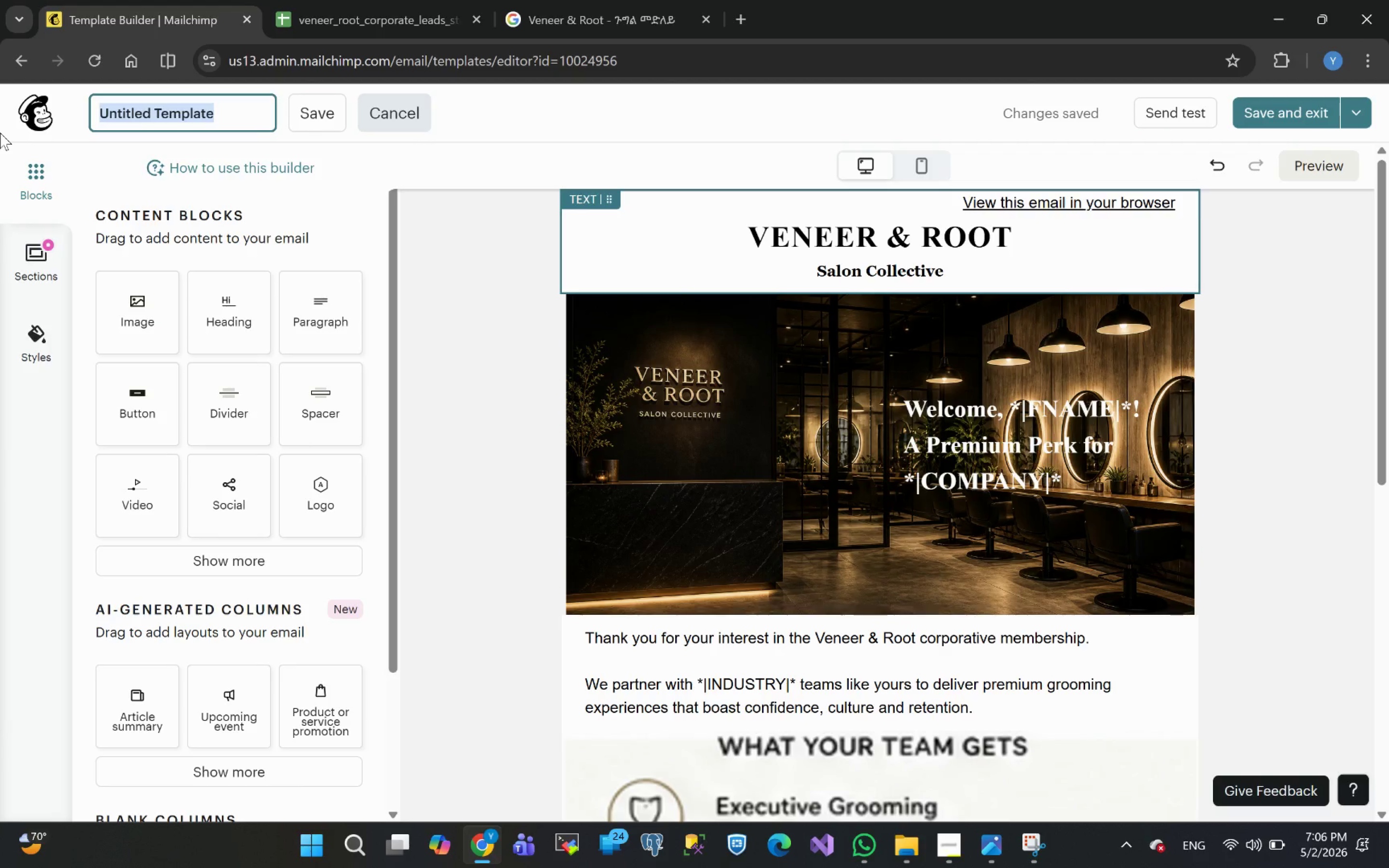 
type(Email 1 Template)
 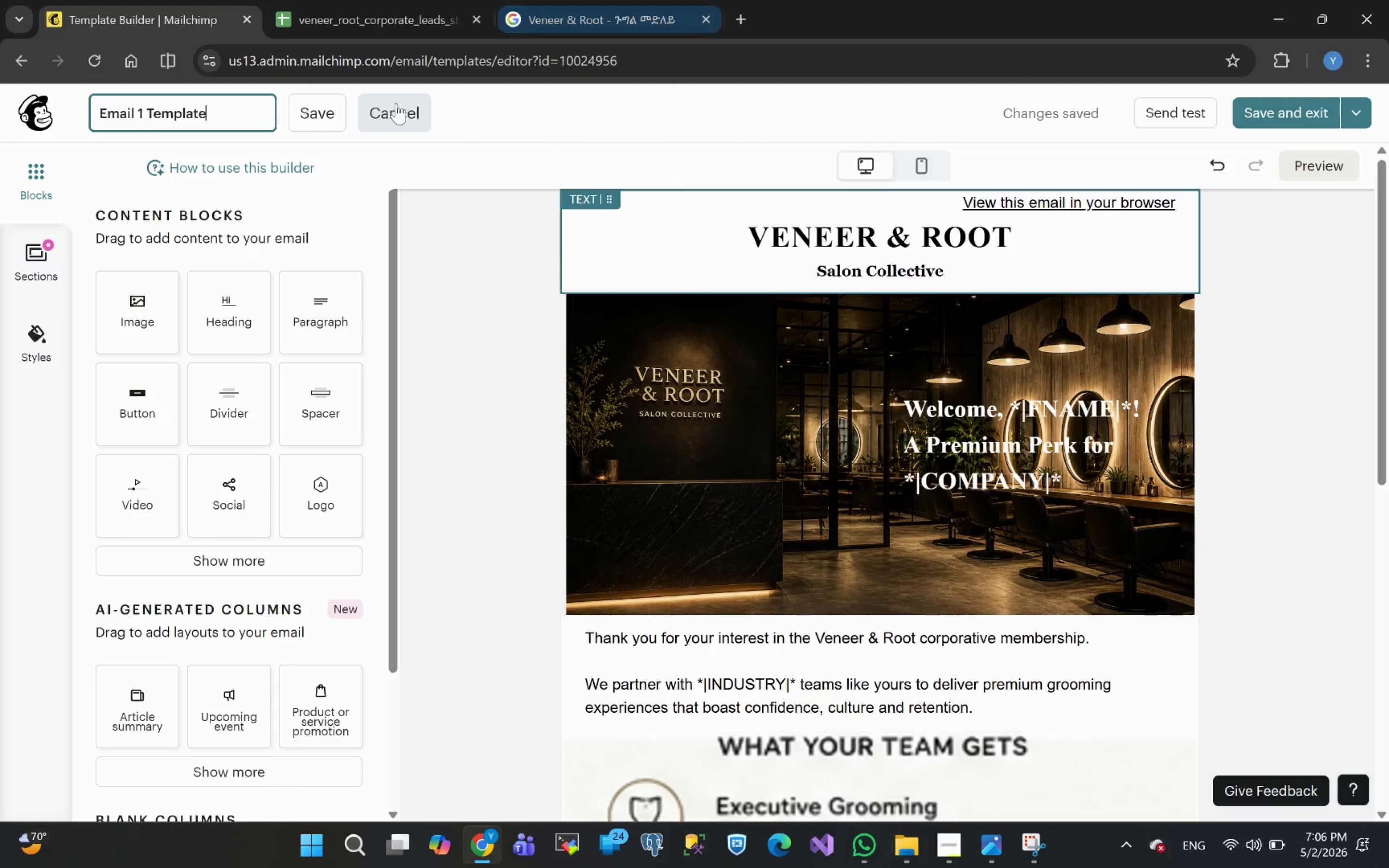 
wait(15.0)
 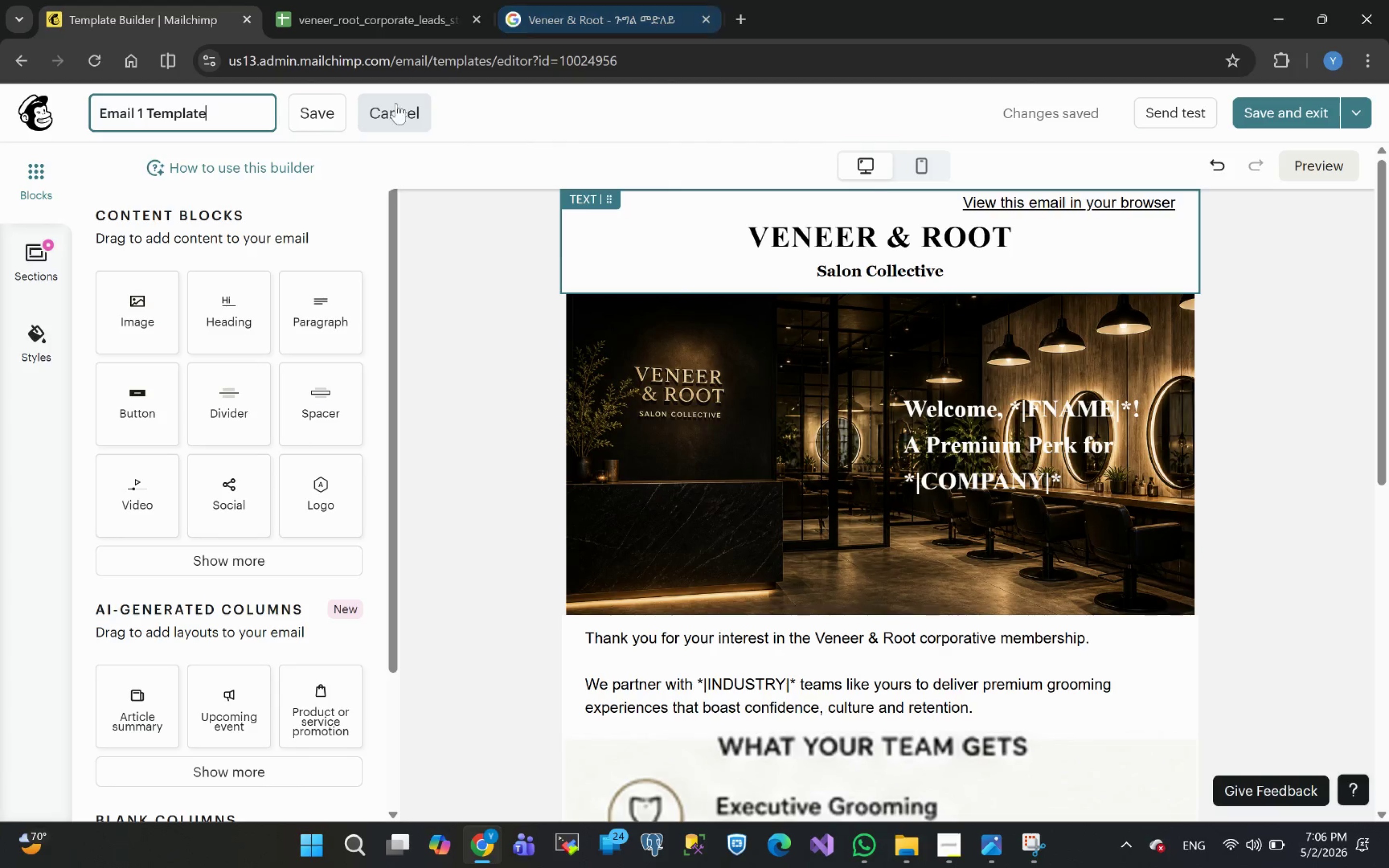 
left_click_drag(start_coordinate=[796, 580], to_coordinate=[700, 584])
 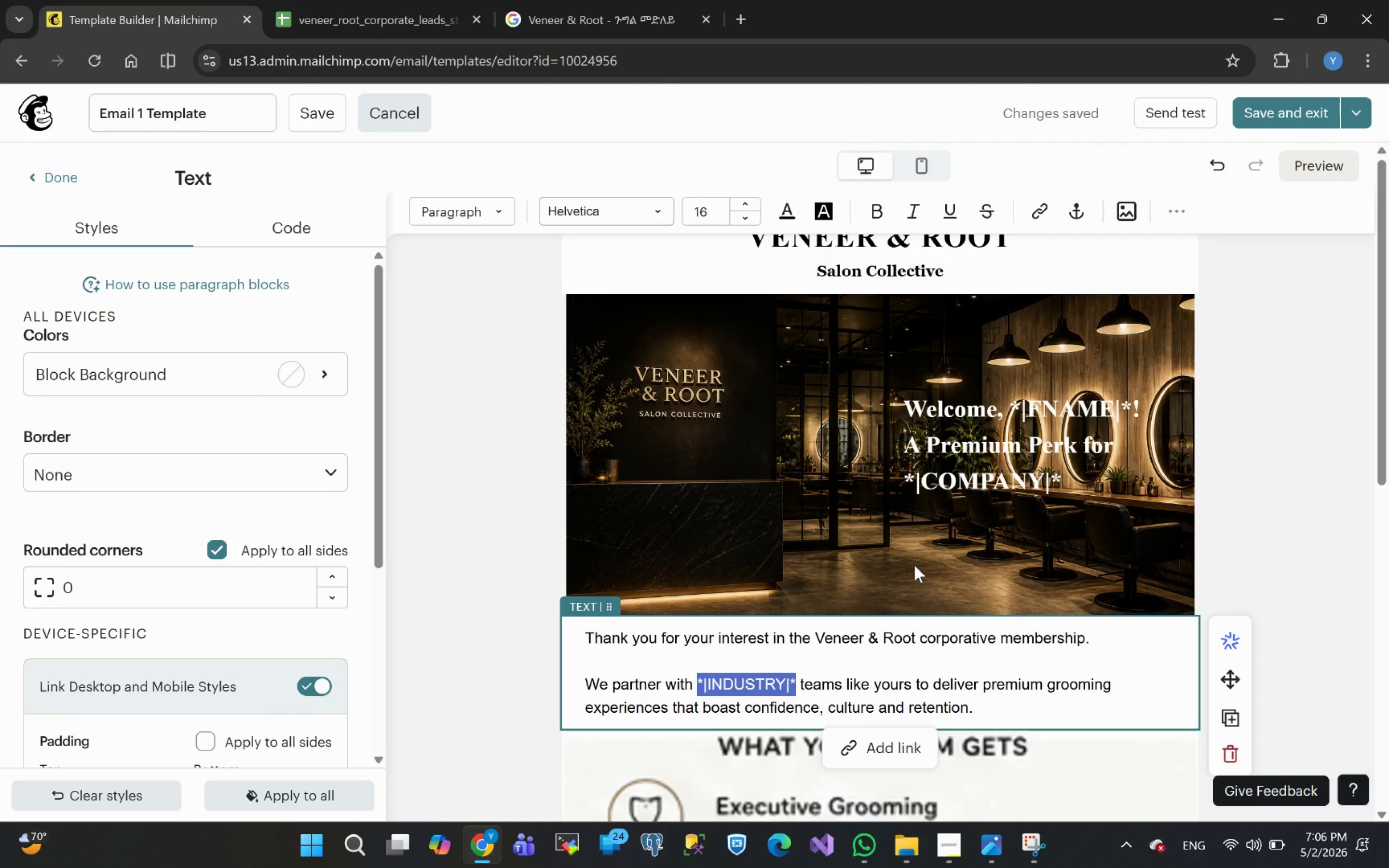 
key(Control+B)
 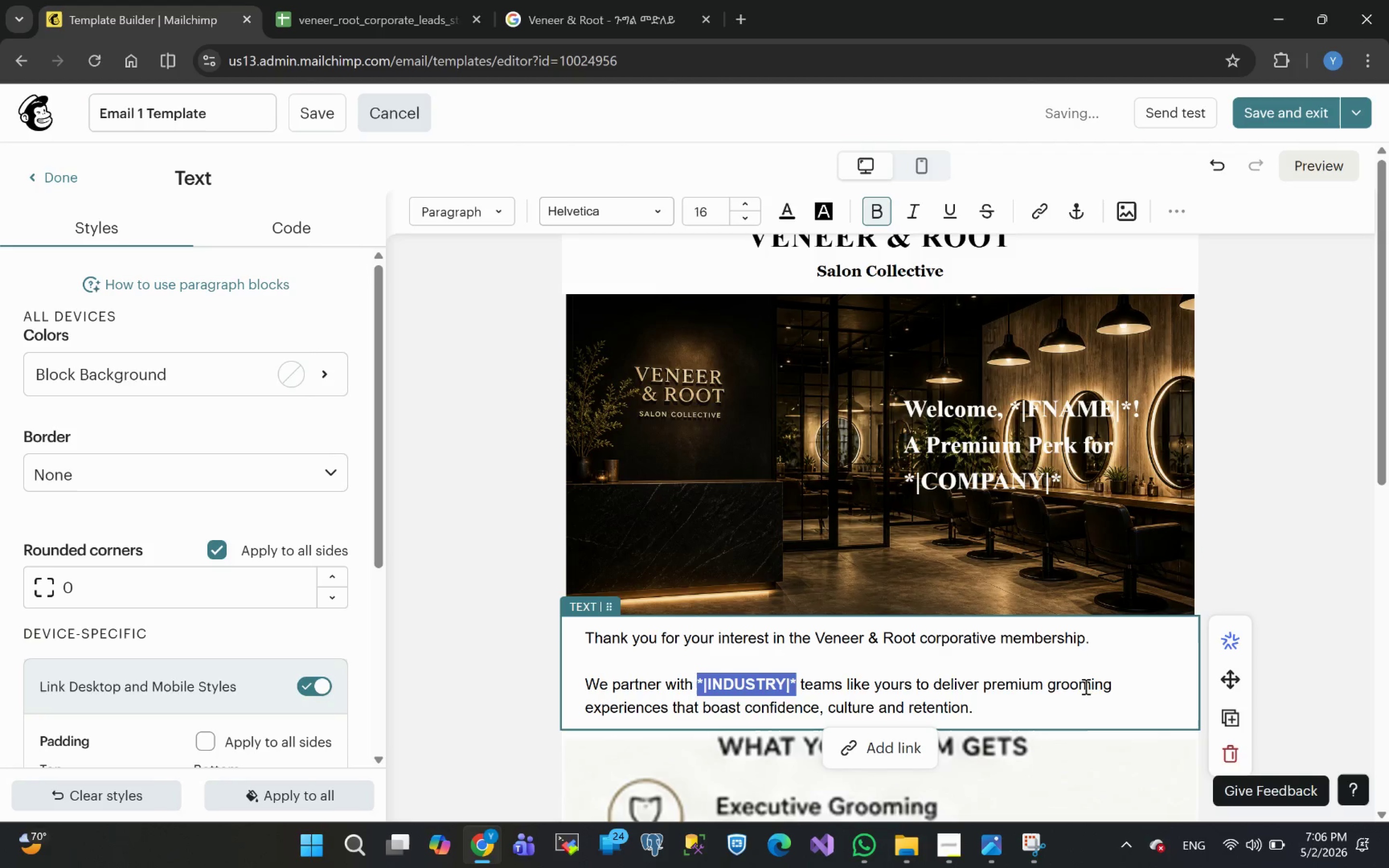 
left_click([1041, 688])
 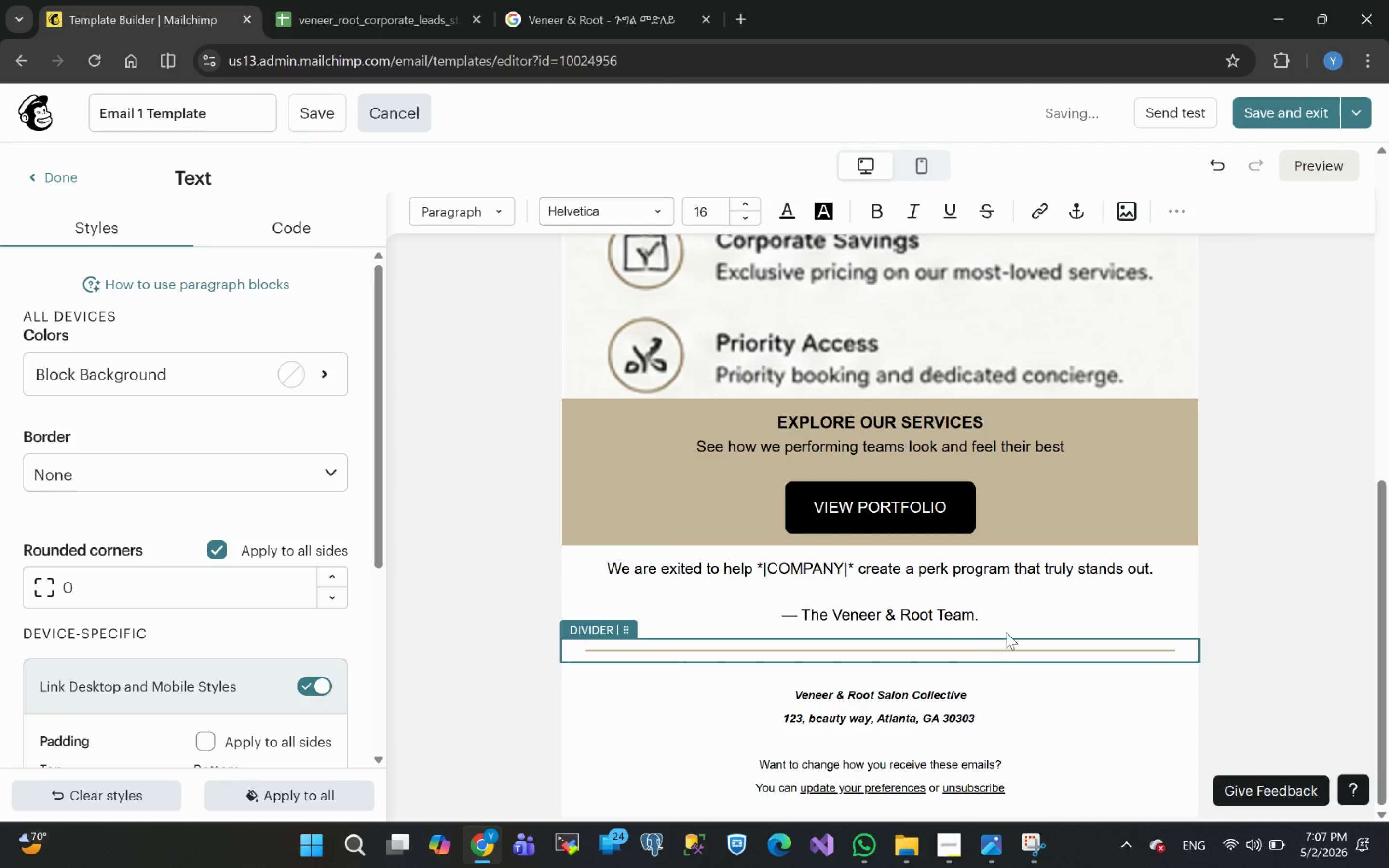 
wait(5.52)
 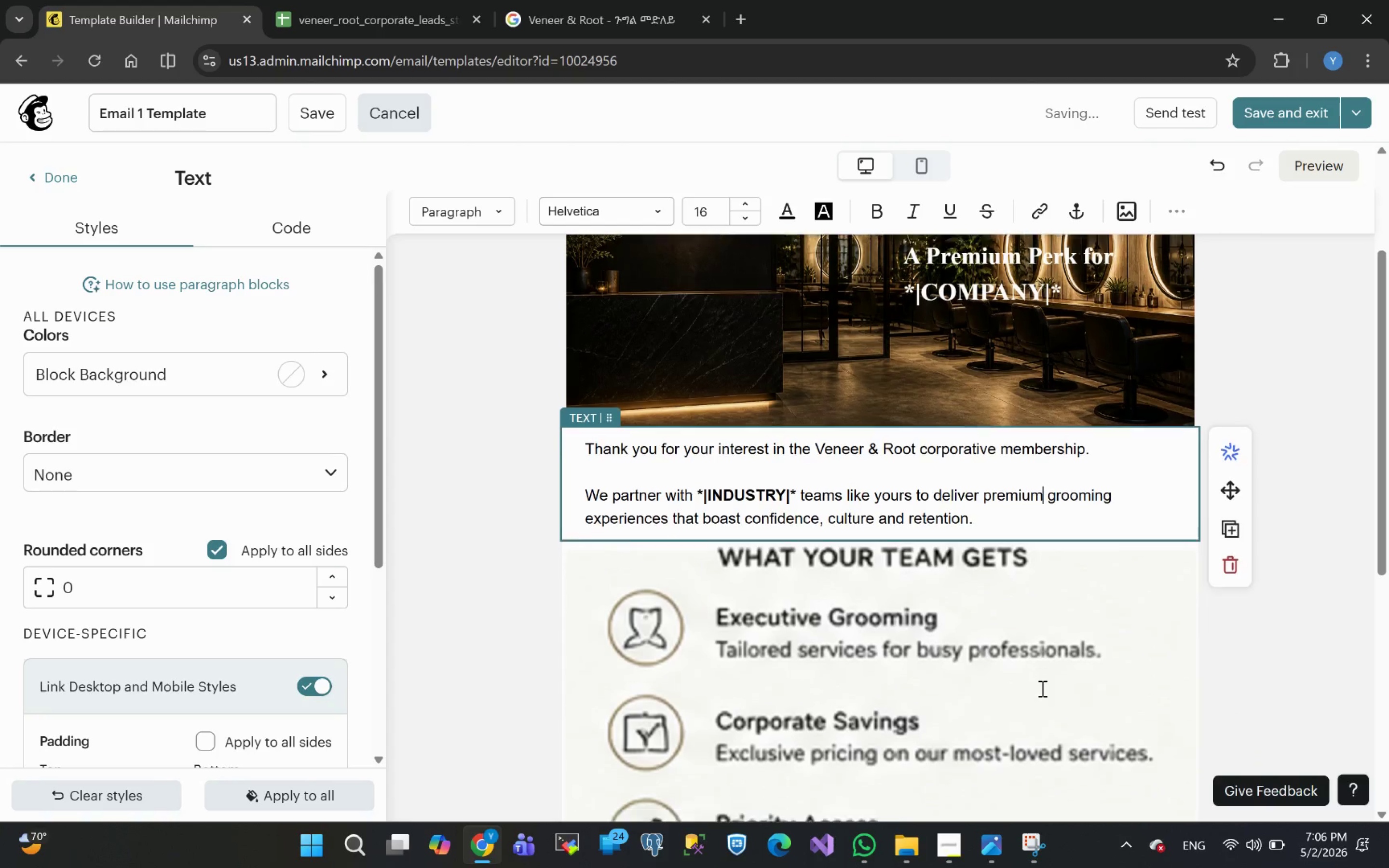 
left_click_drag(start_coordinate=[854, 566], to_coordinate=[757, 570])
 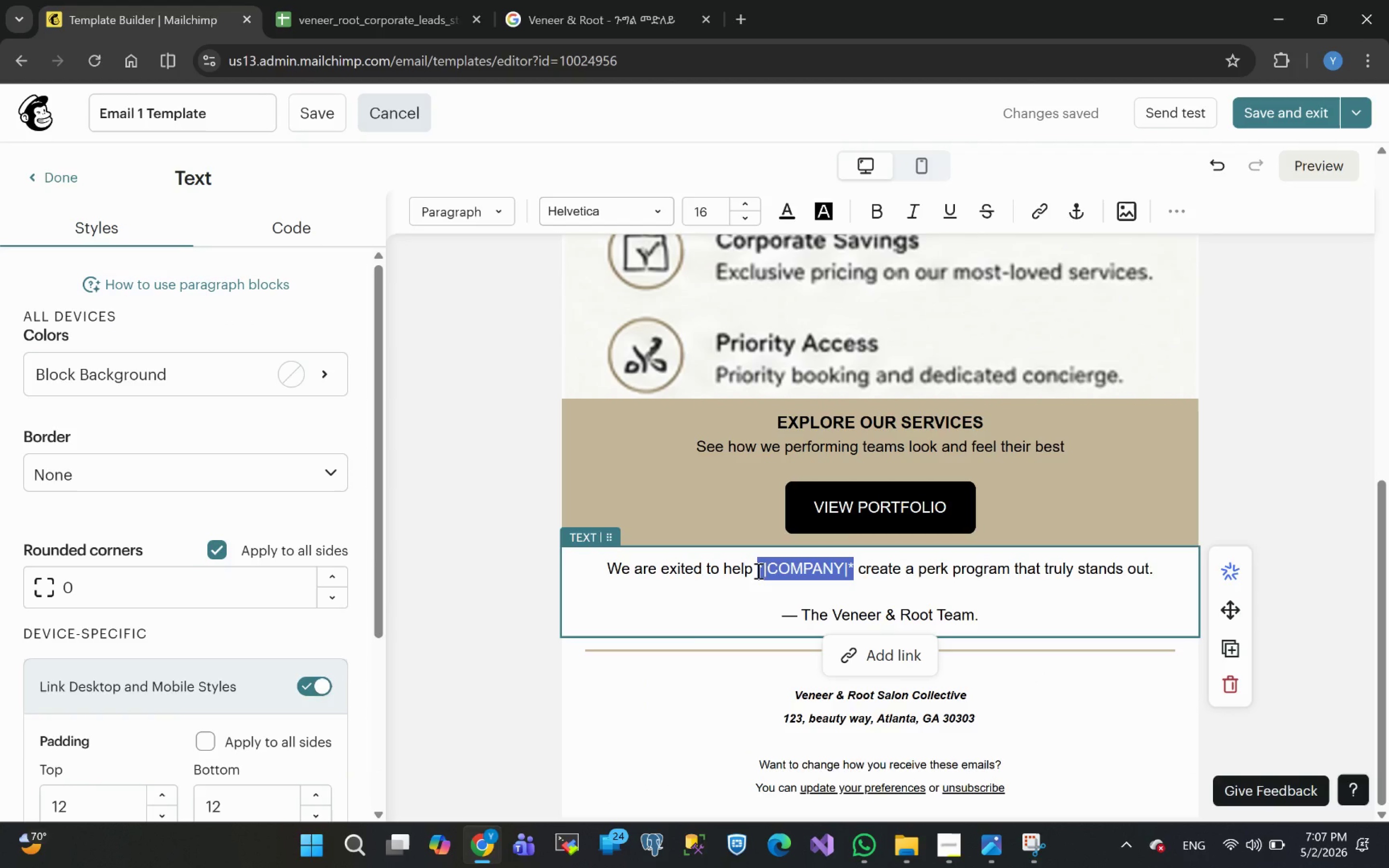 
key(Control+B)
 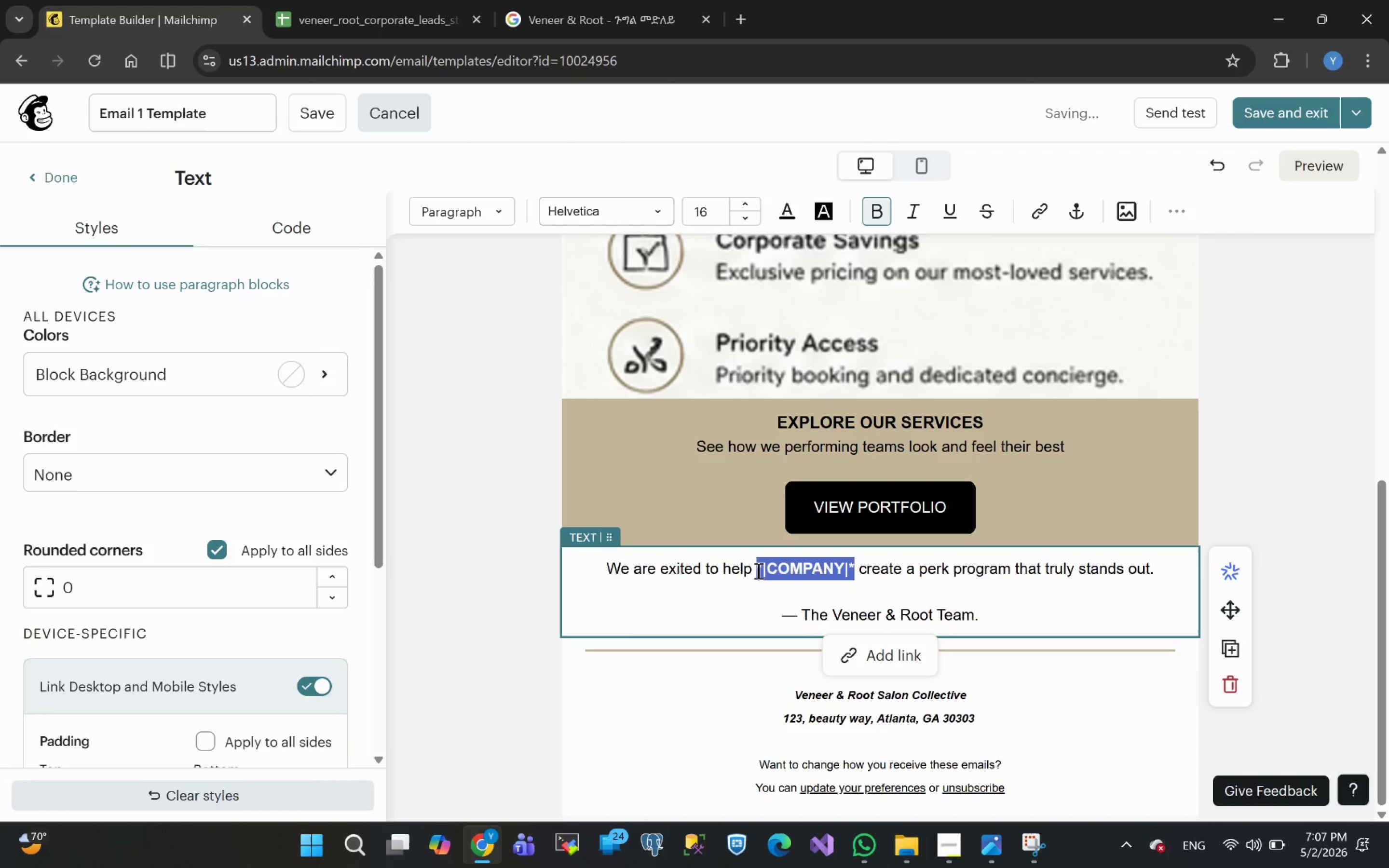 
key(Control+I)
 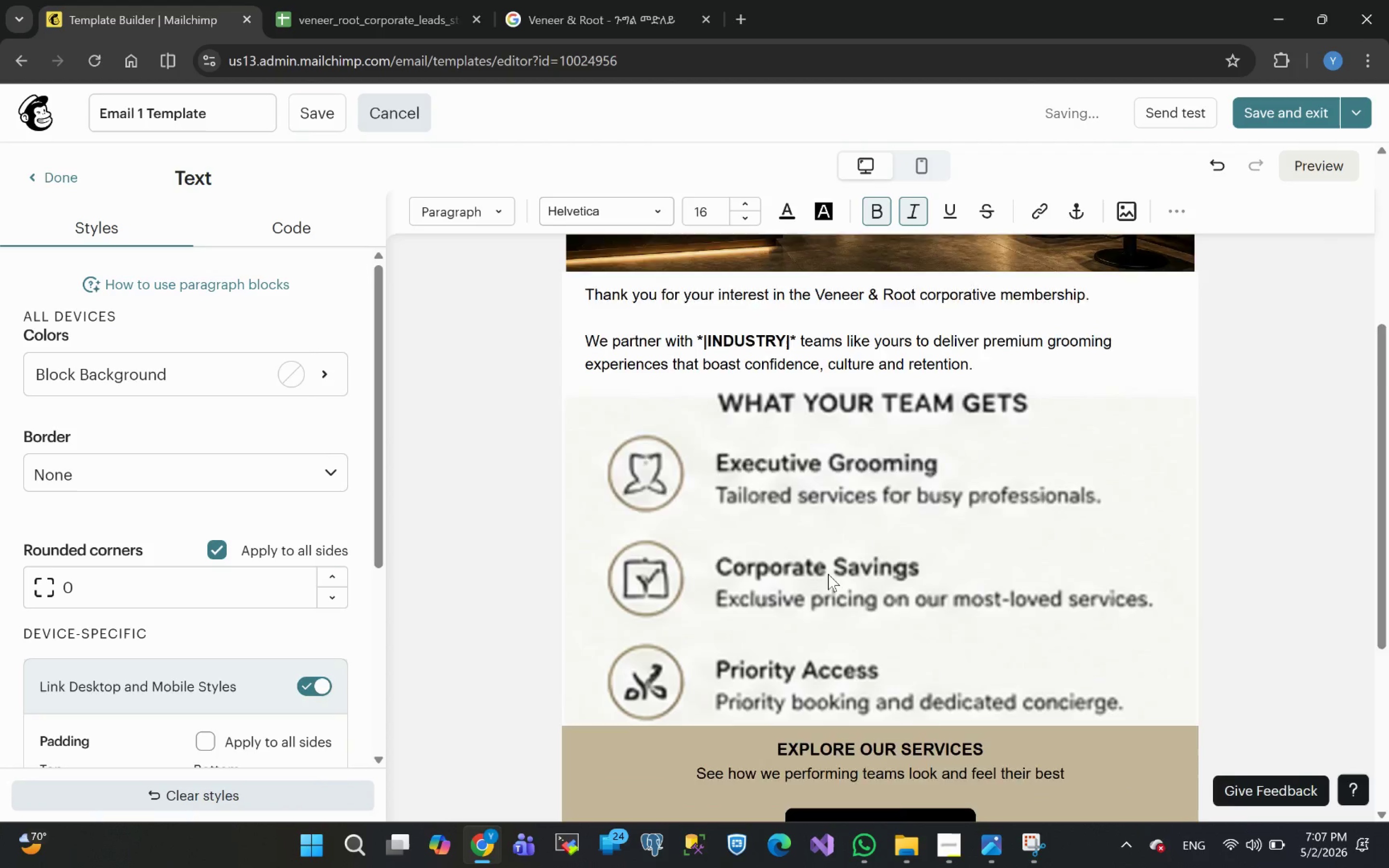 
wait(5.16)
 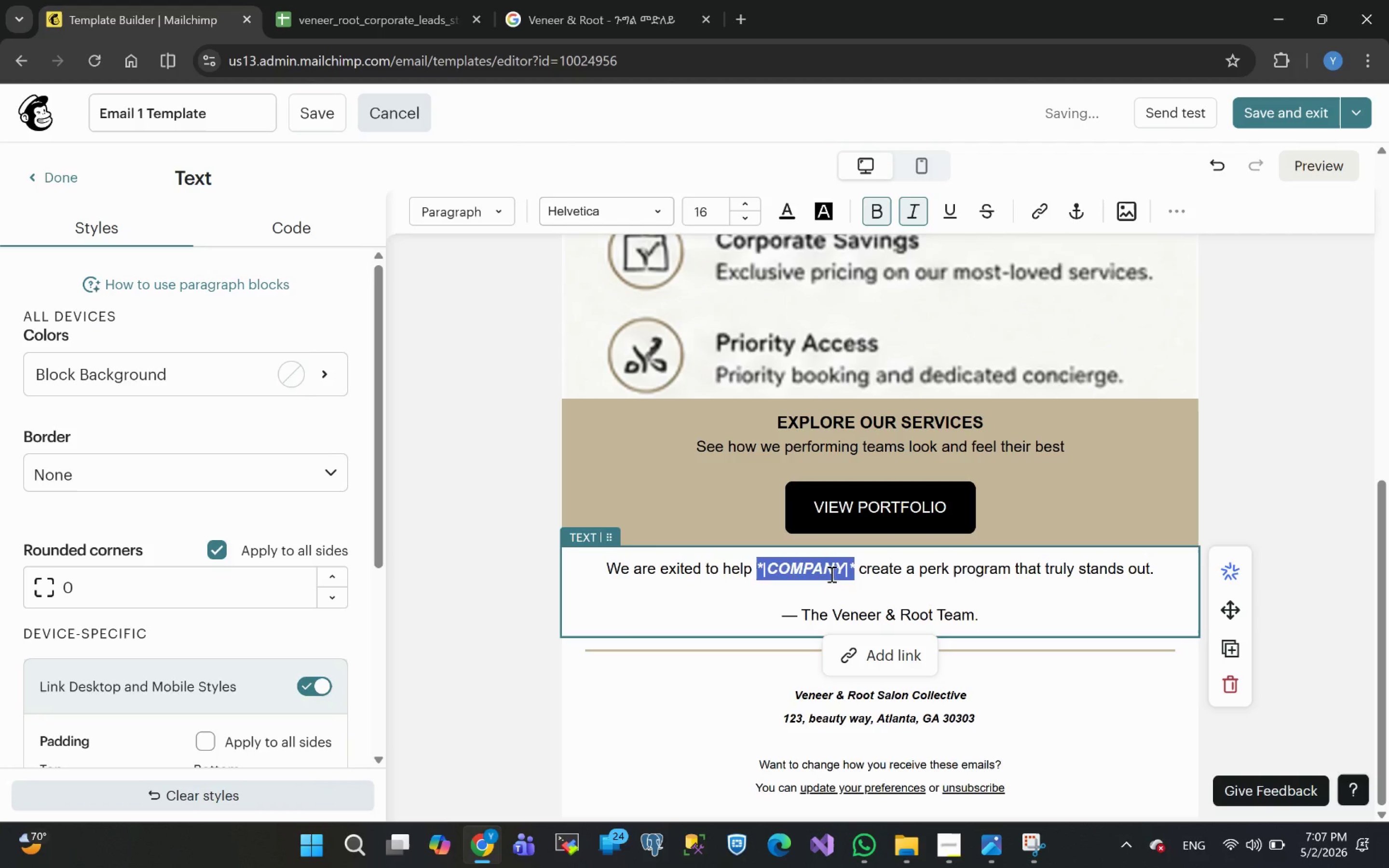 
left_click([787, 214])
 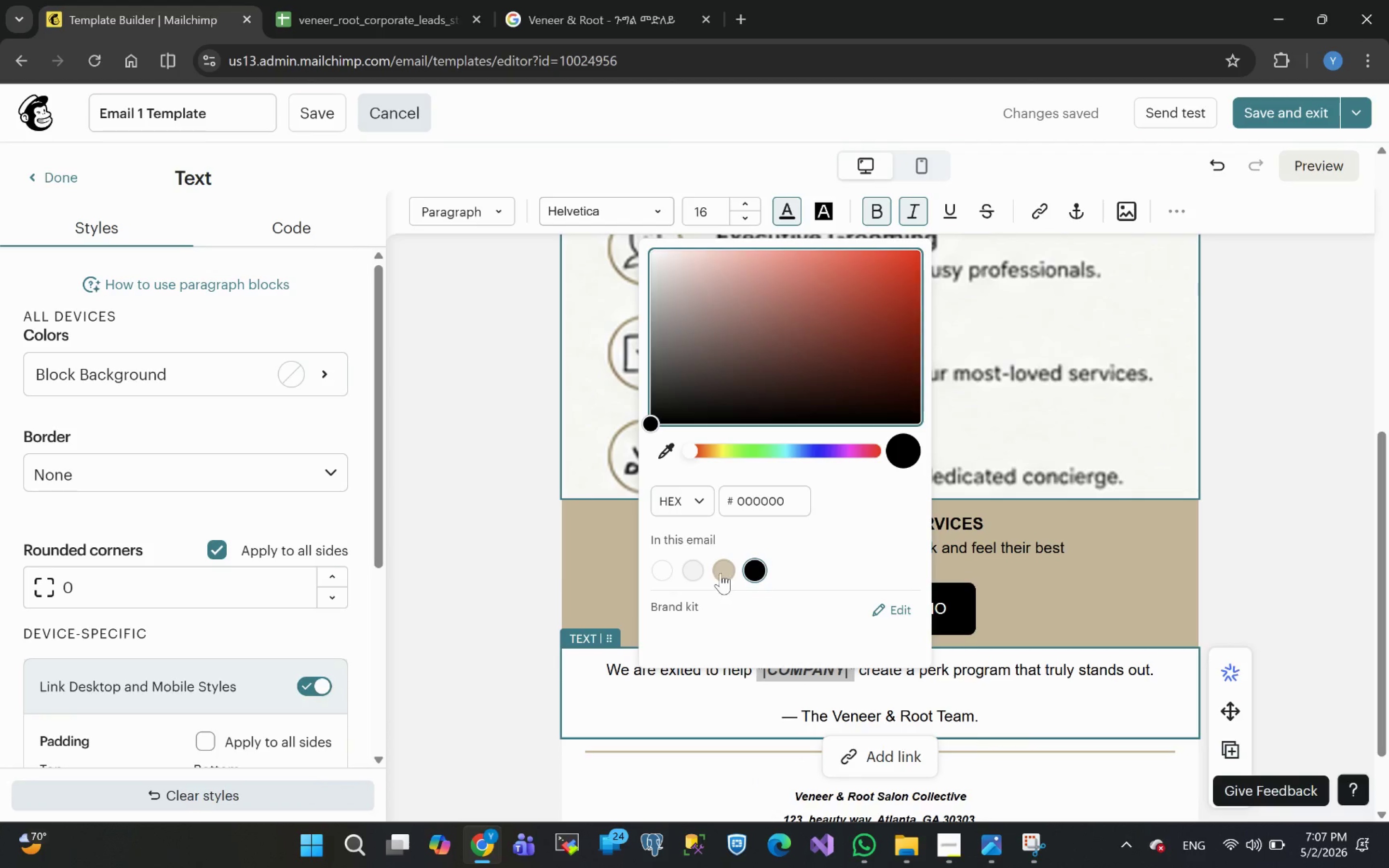 
left_click([722, 572])
 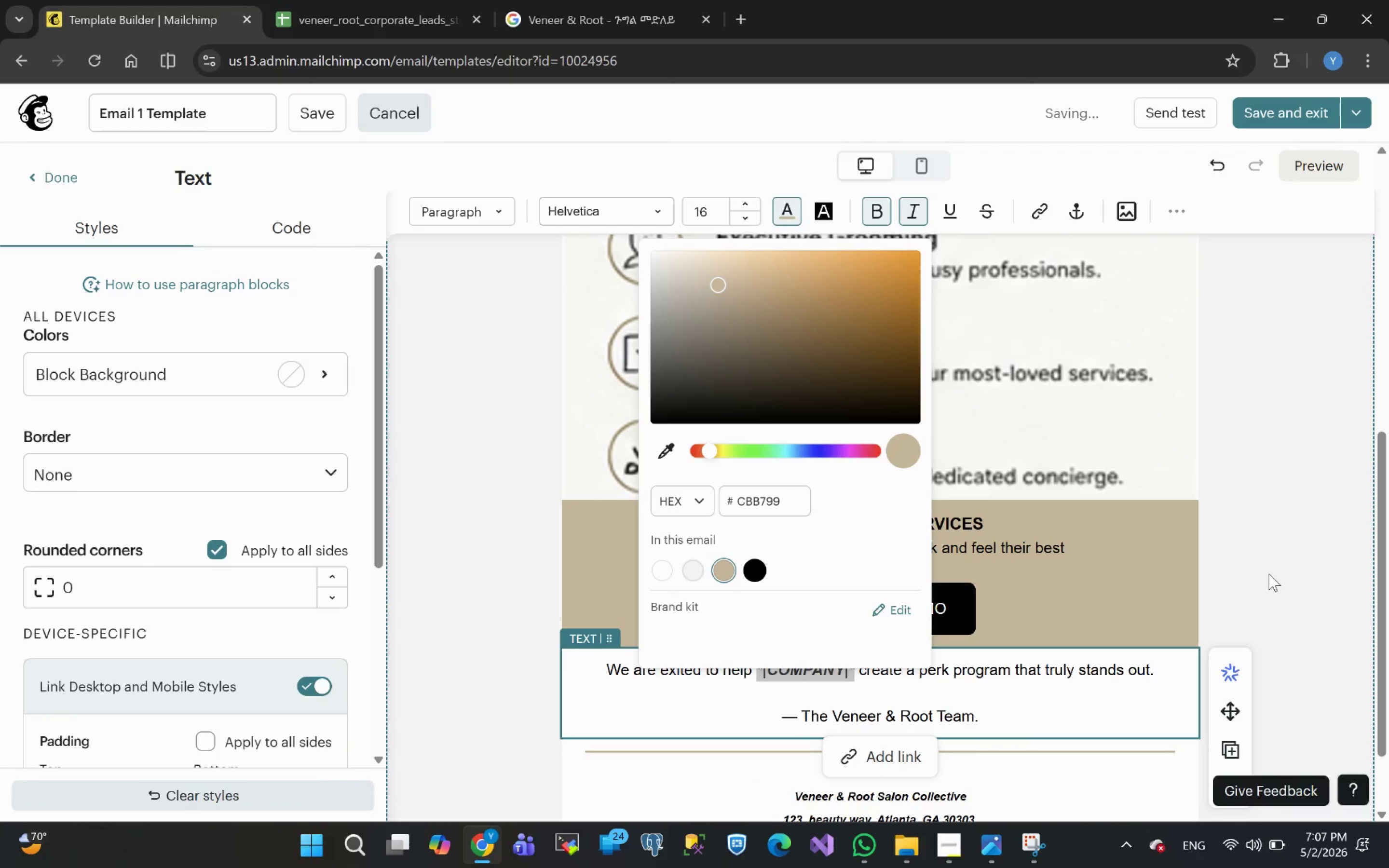 
left_click([1272, 573])
 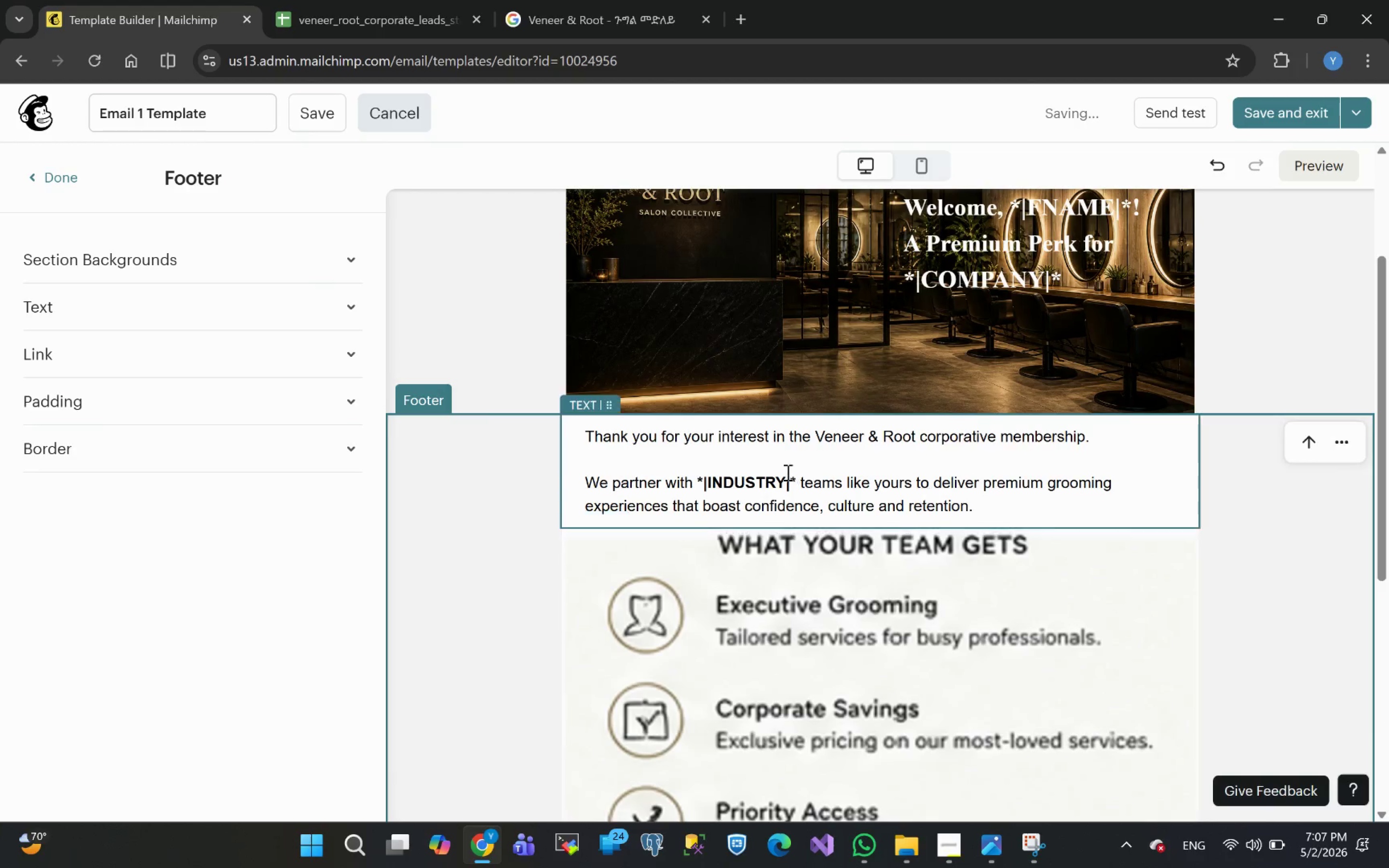 
left_click_drag(start_coordinate=[796, 478], to_coordinate=[696, 479])
 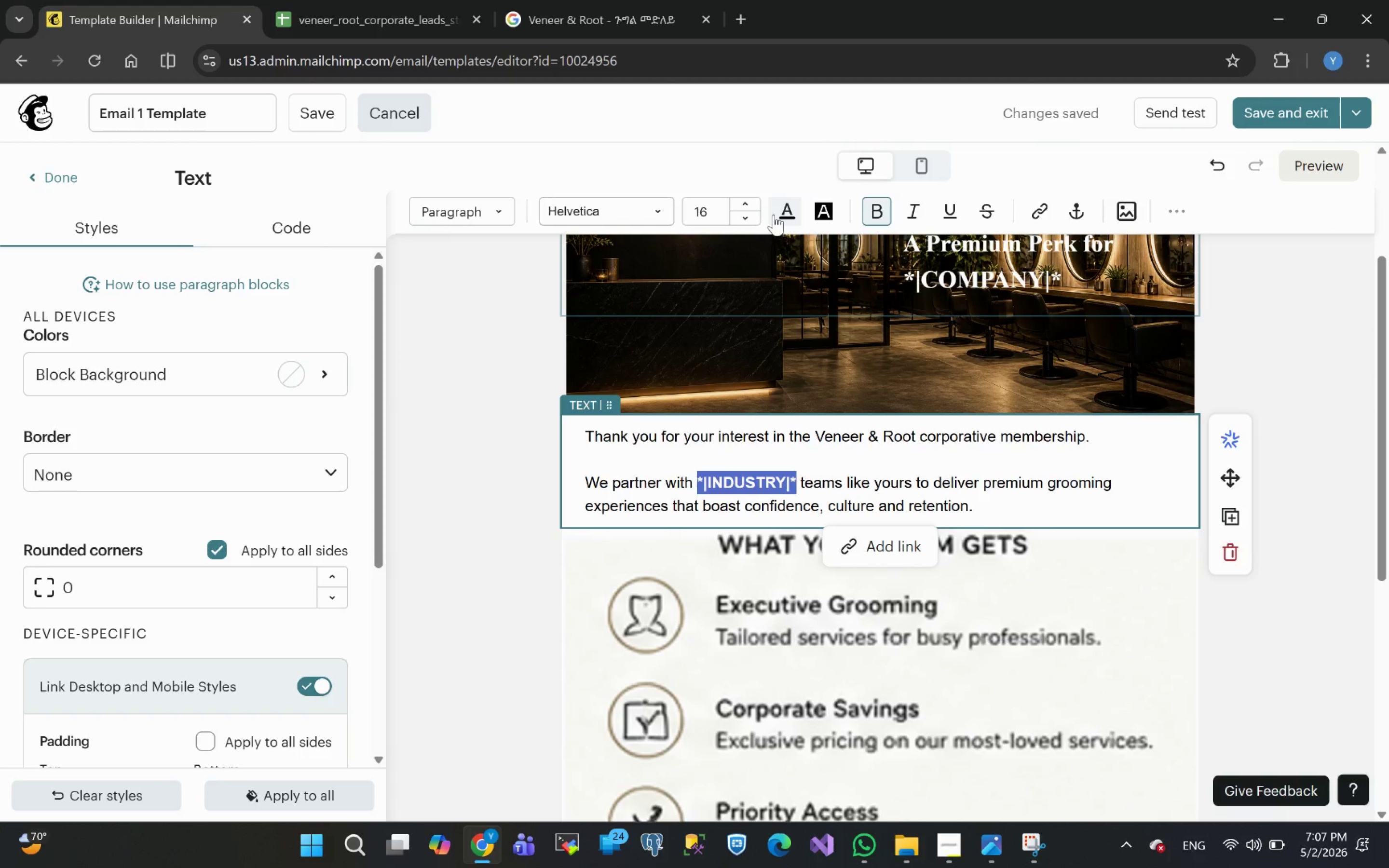 
left_click([784, 213])
 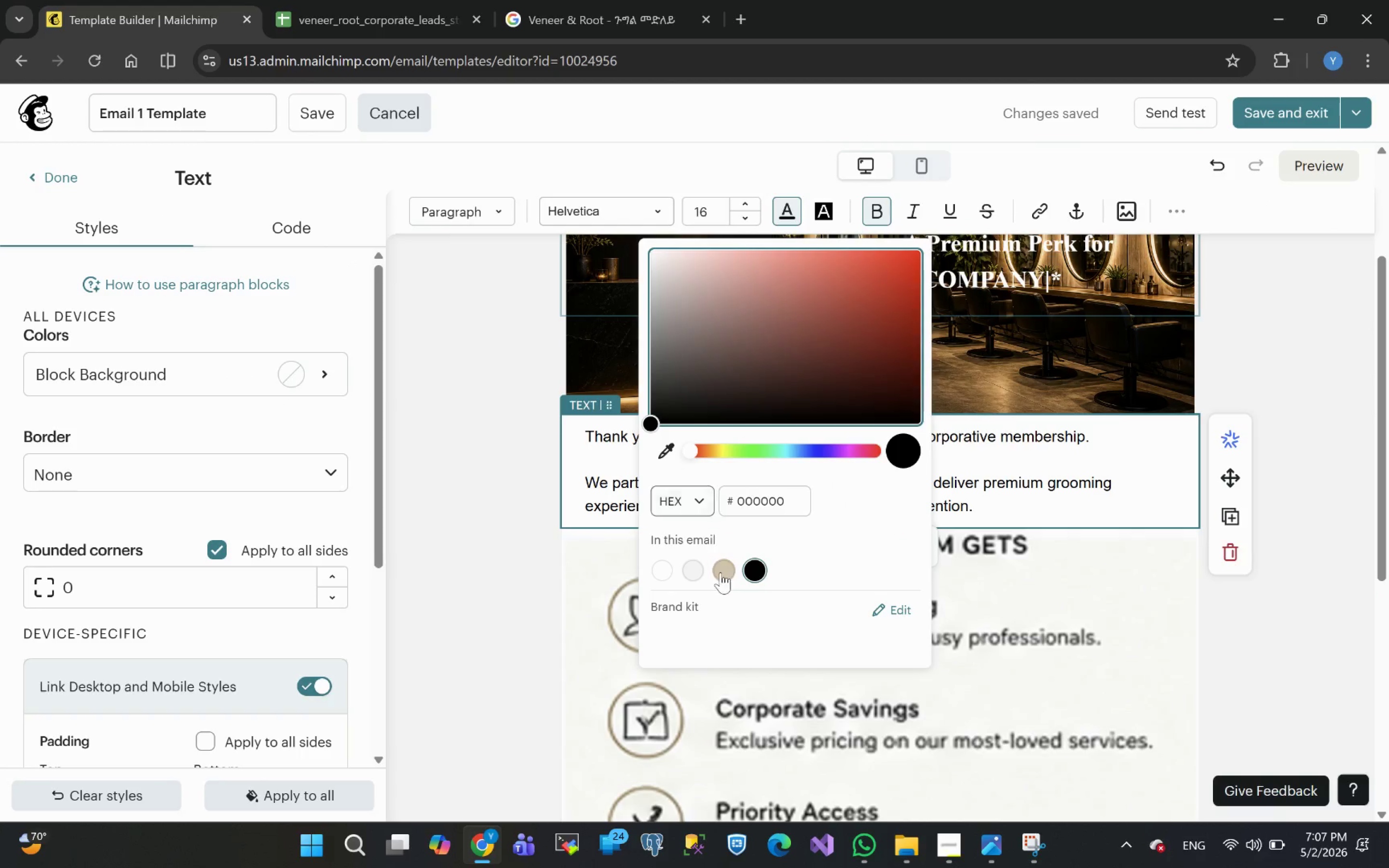 
left_click([725, 578])
 